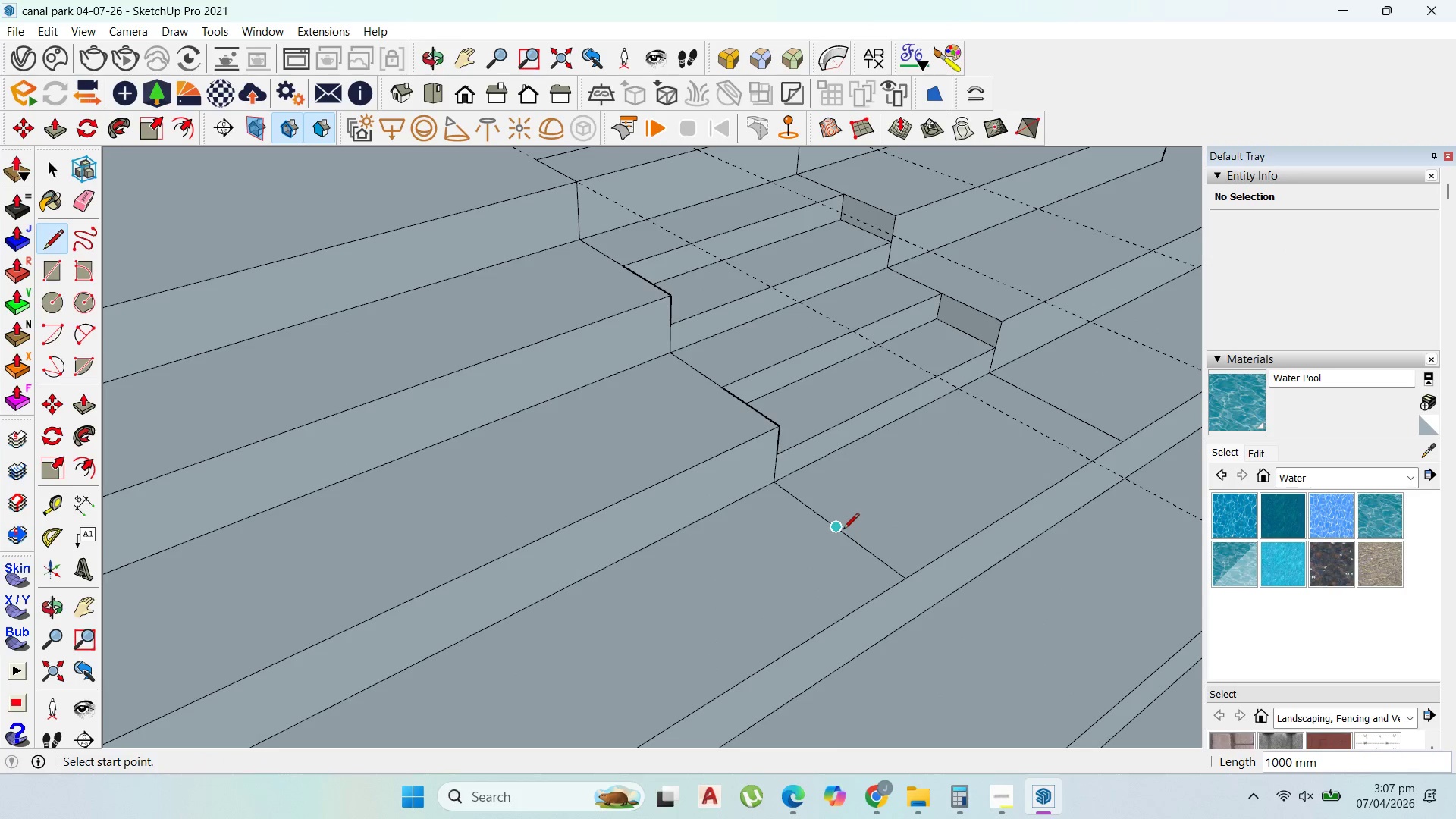 
left_click_drag(start_coordinate=[840, 530], to_coordinate=[846, 530])
 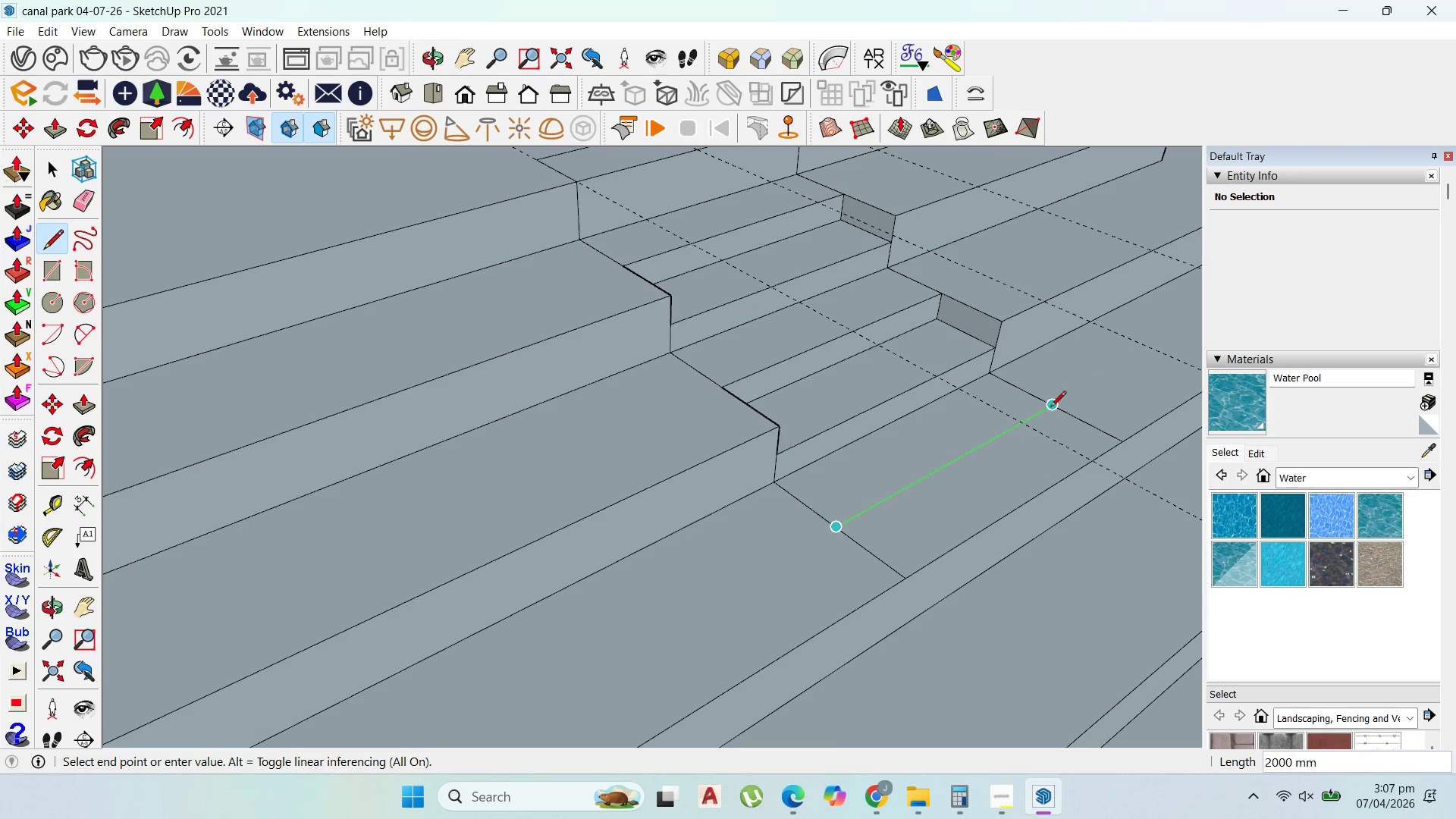 
left_click([1049, 407])
 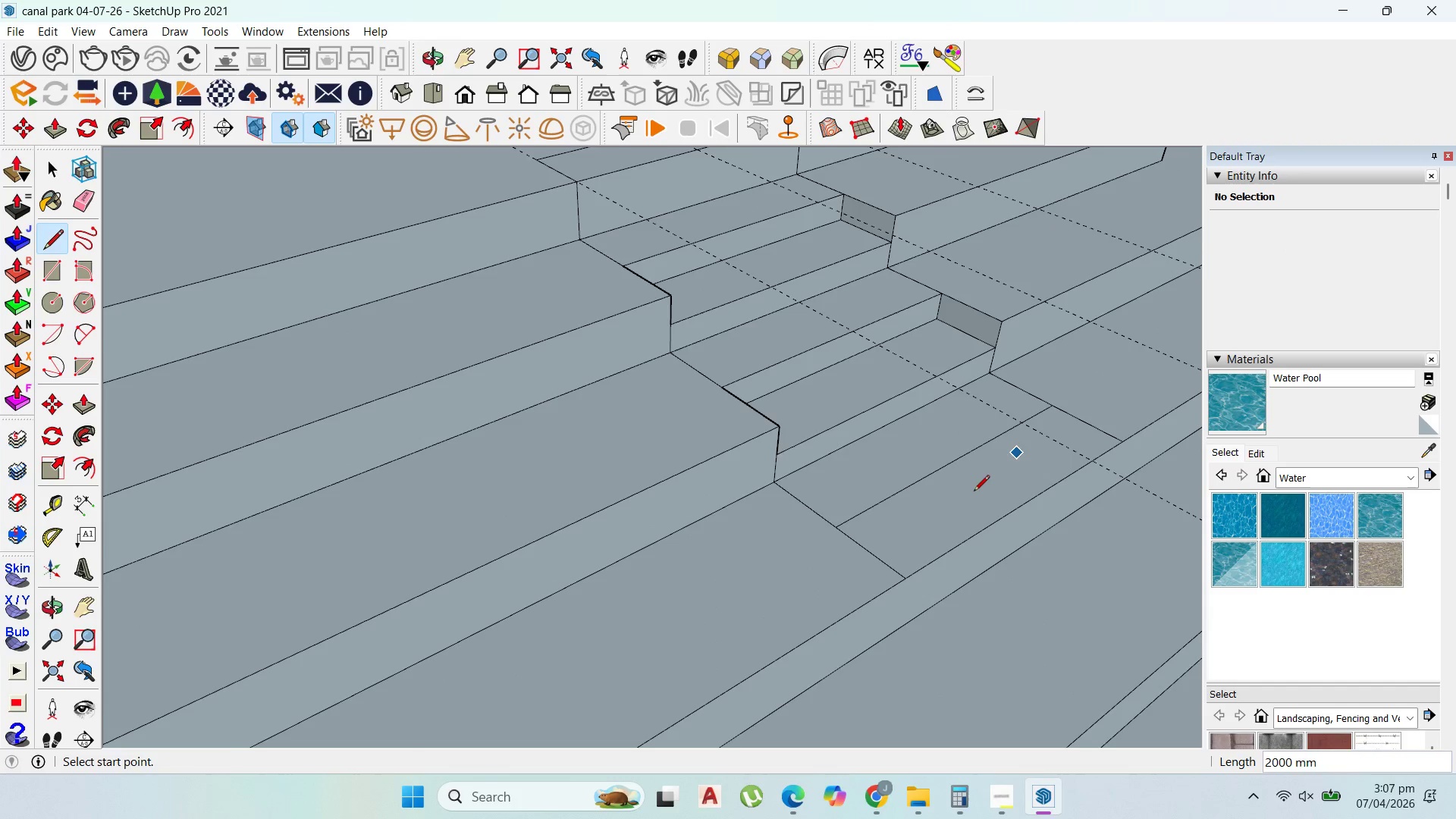 
scroll: coordinate [965, 507], scroll_direction: up, amount: 2.0
 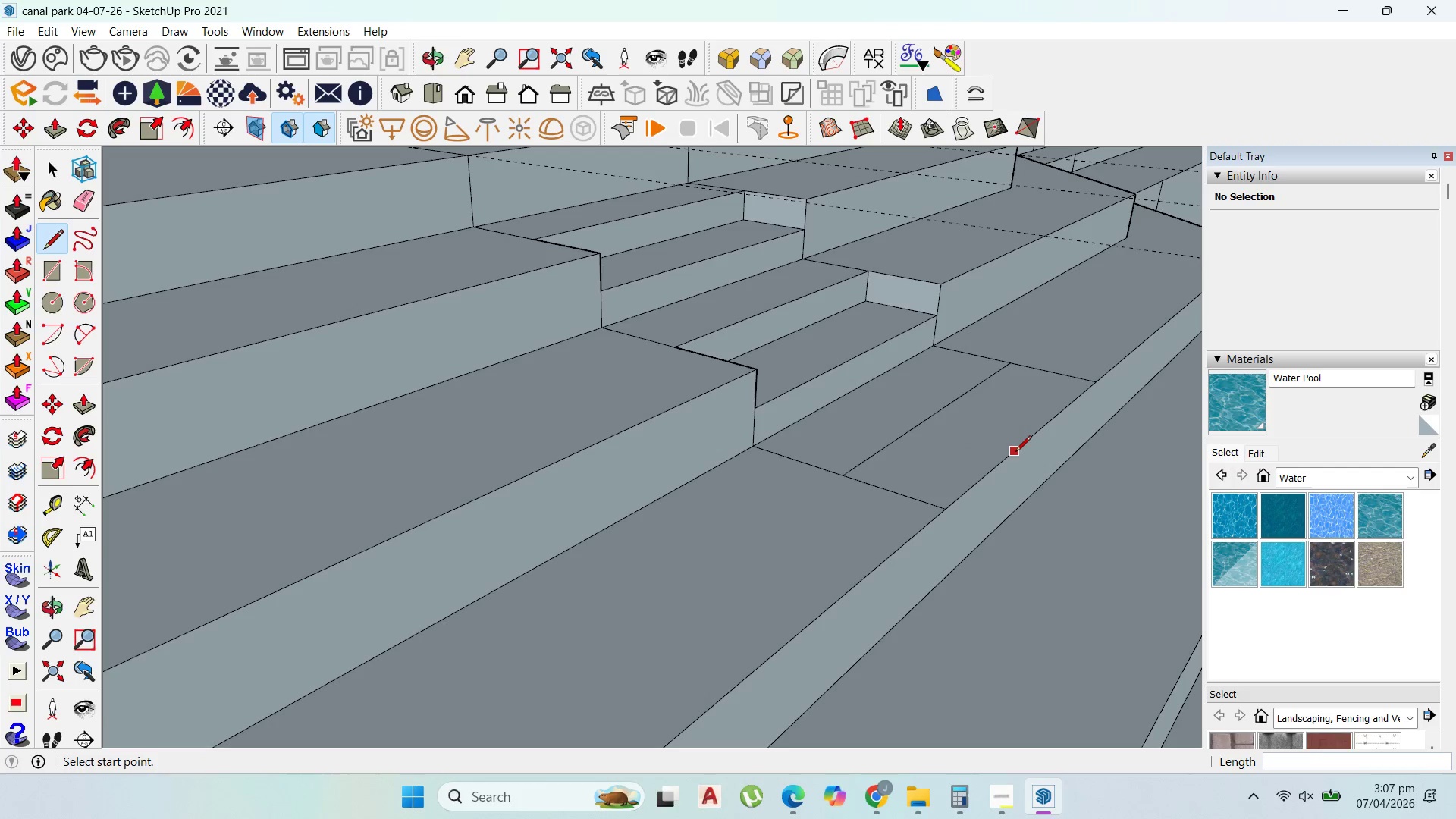 
key(P)
 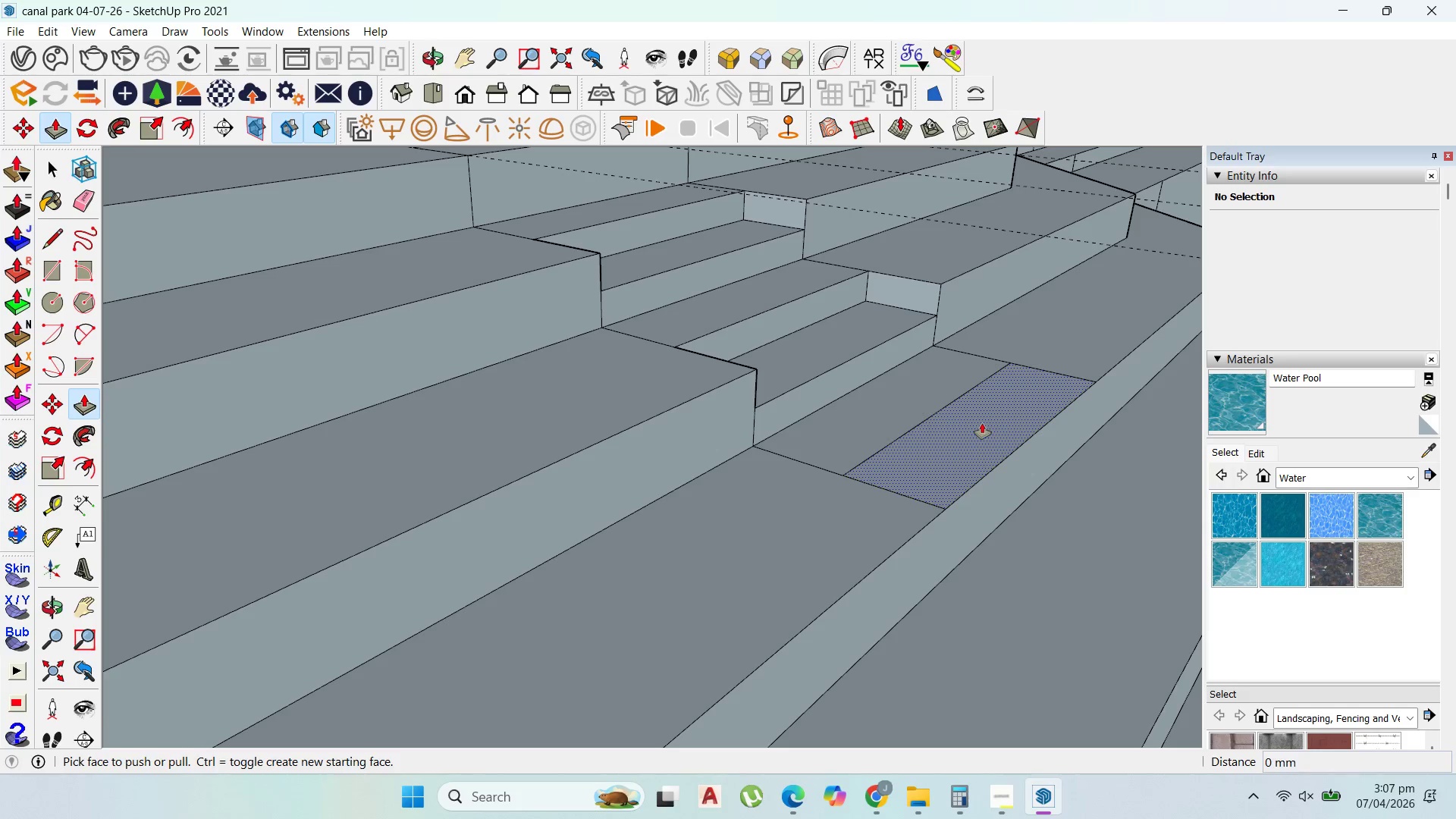 
left_click([982, 423])
 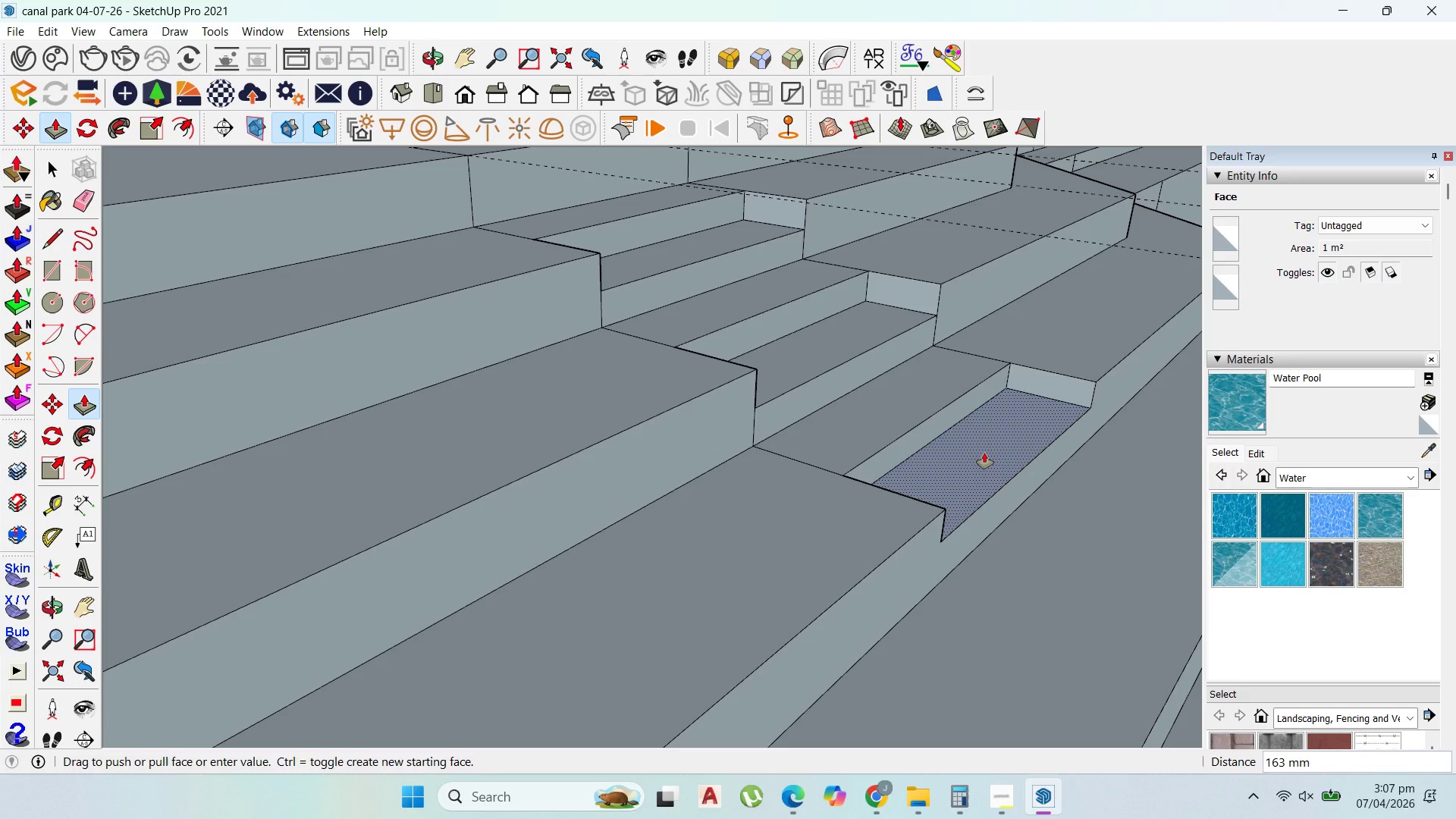 
type(200)
 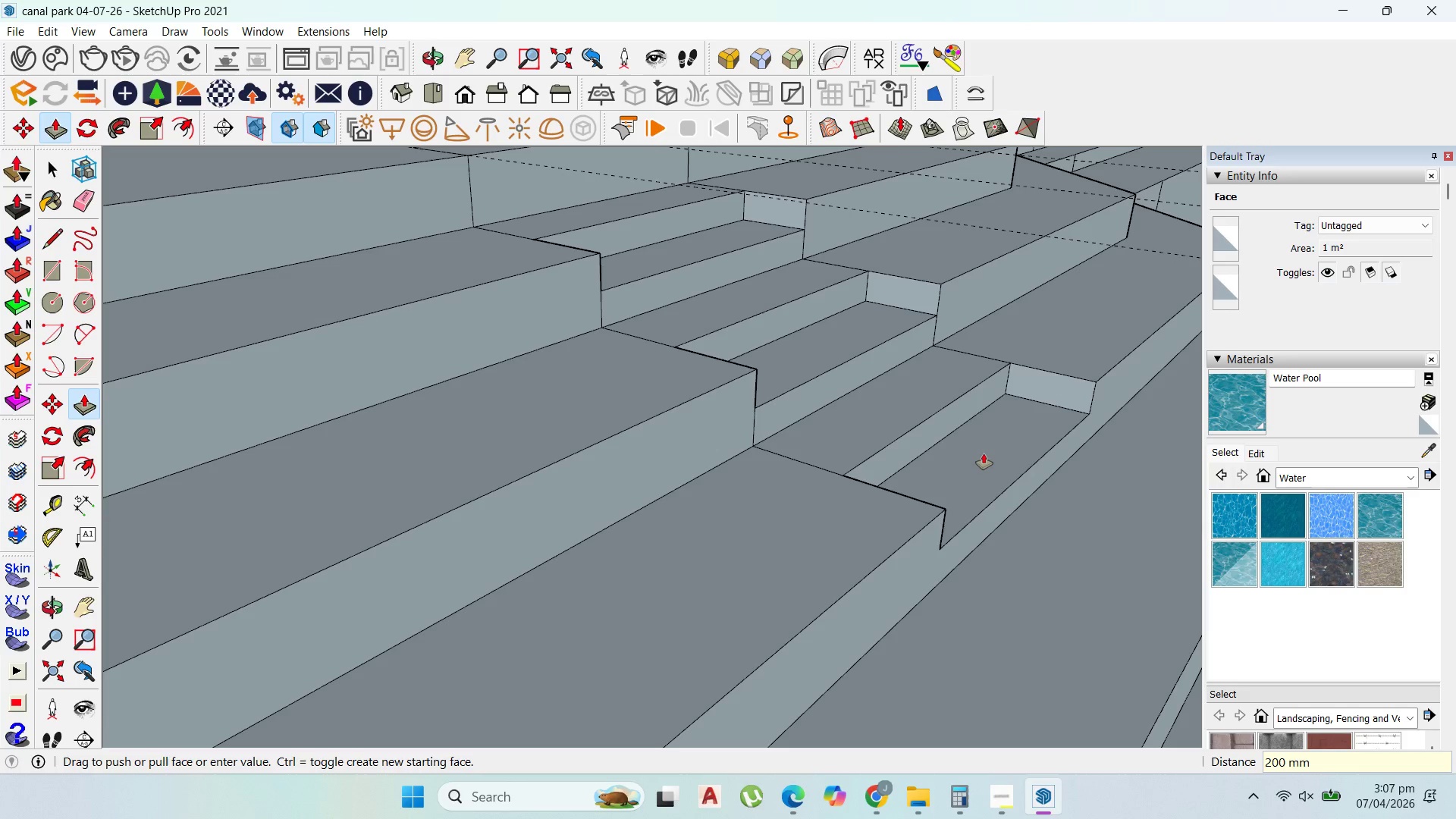 
key(Enter)
 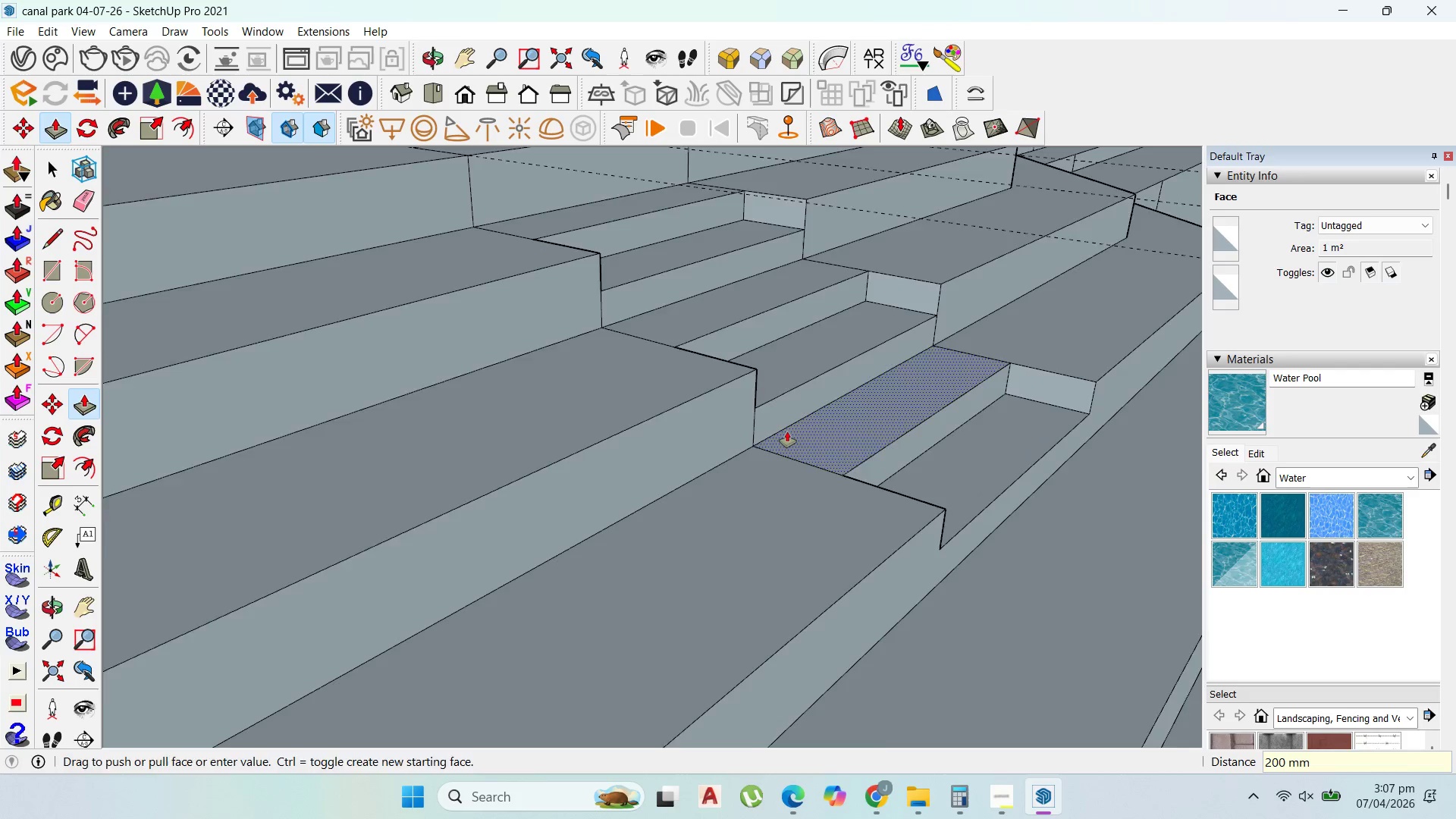 
scroll: coordinate [867, 470], scroll_direction: down, amount: 6.0
 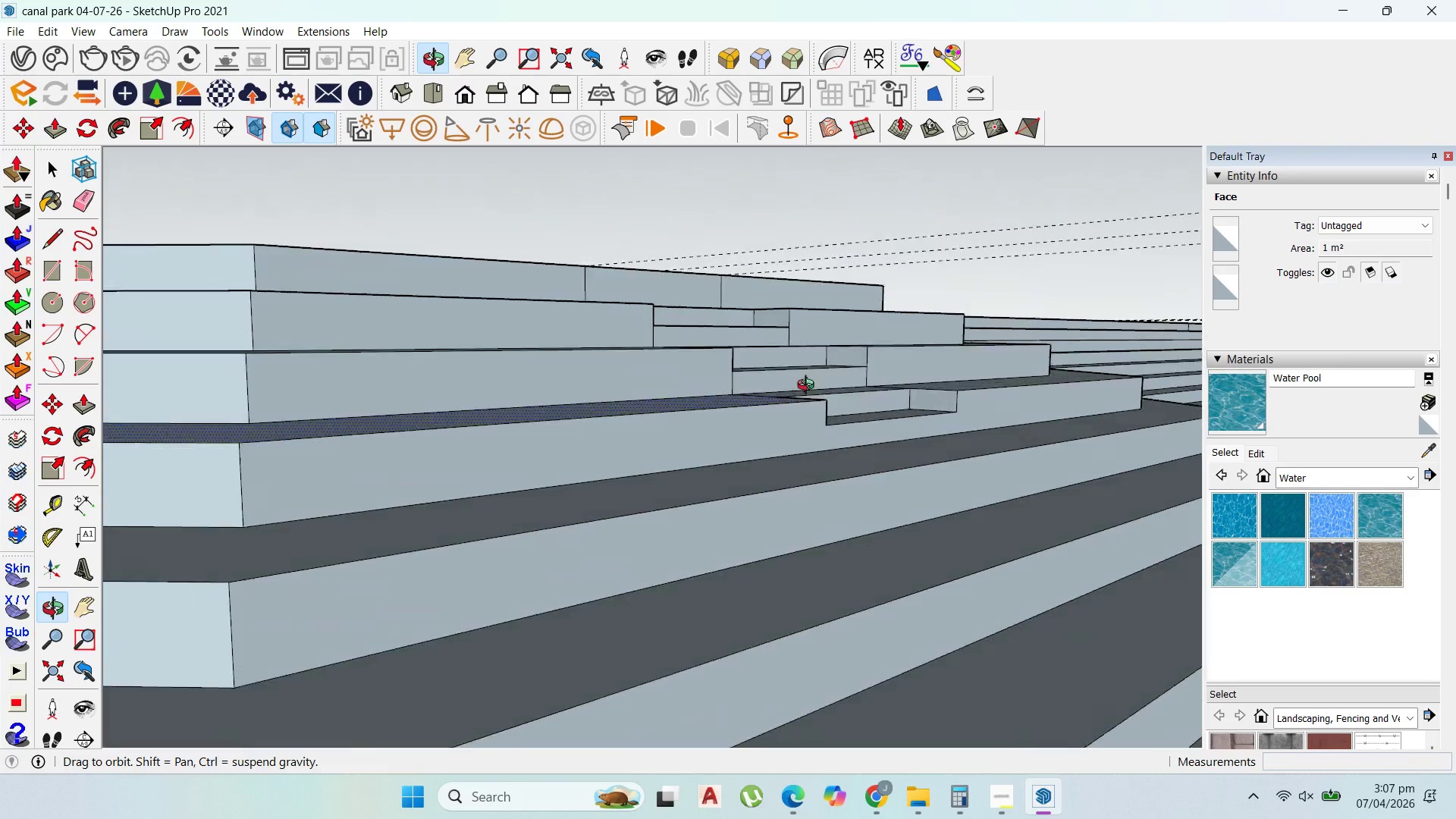 
scroll: coordinate [876, 463], scroll_direction: up, amount: 2.0
 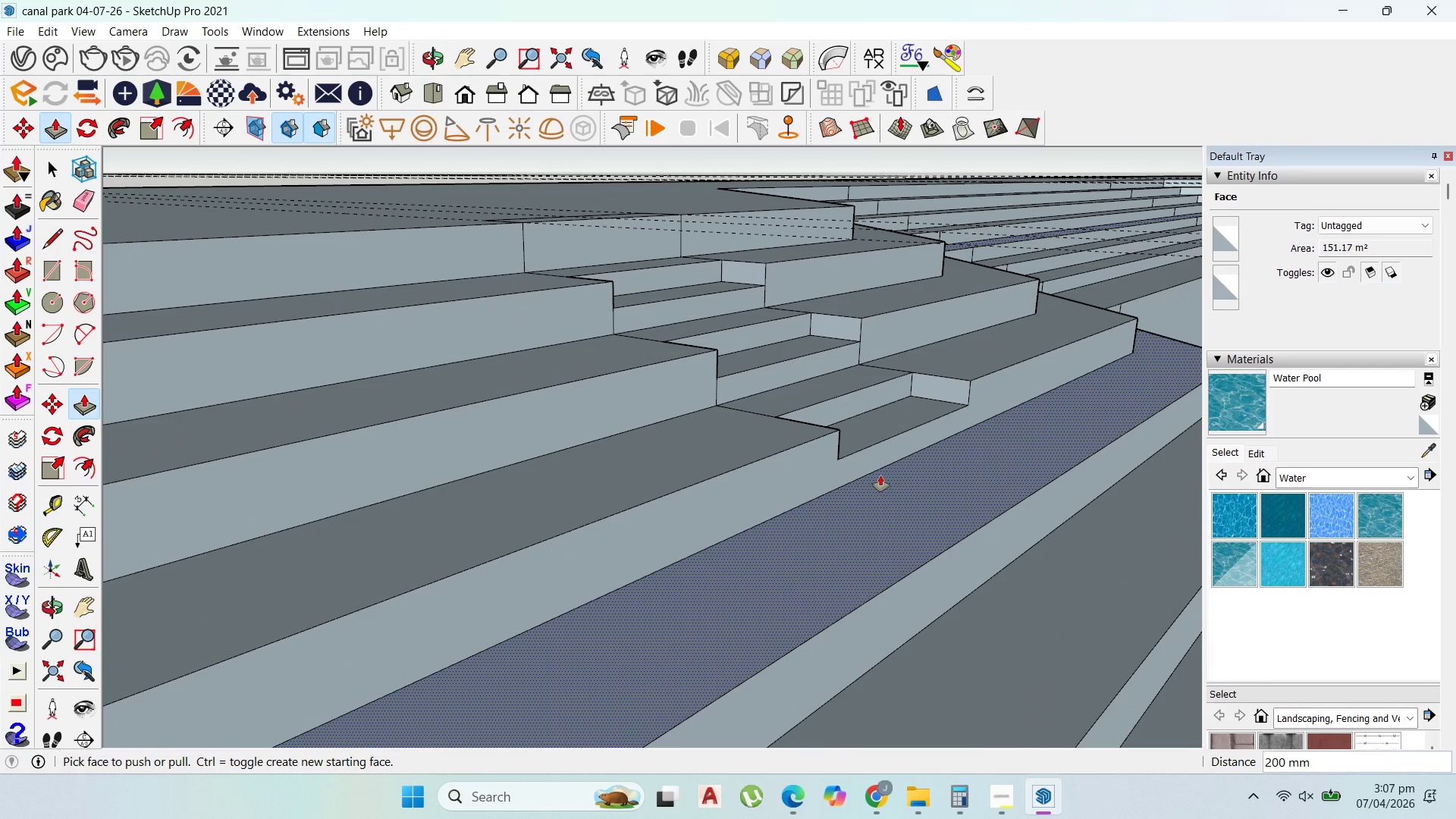 
key(L)
 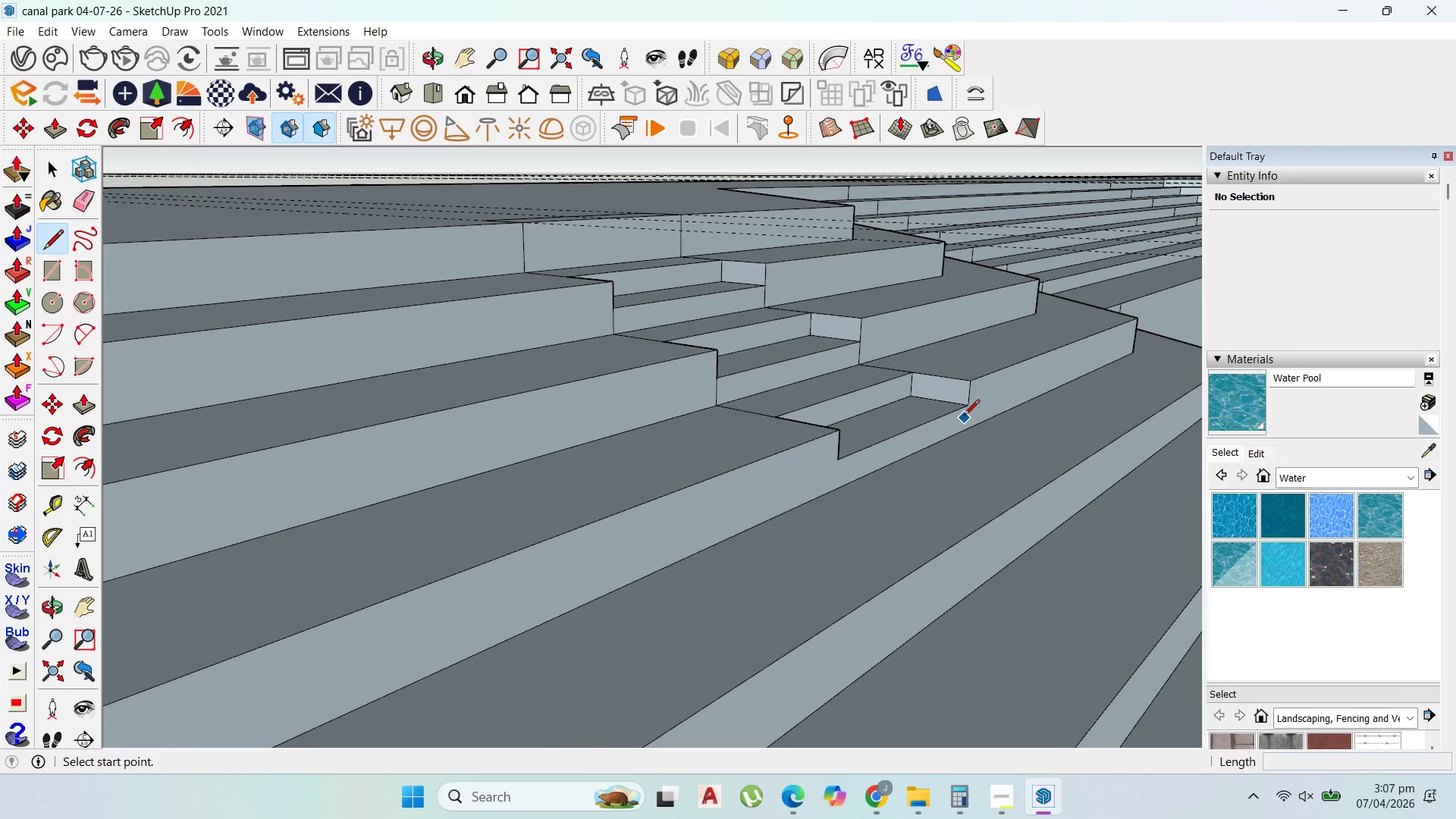 
scroll: coordinate [964, 477], scroll_direction: down, amount: 24.0
 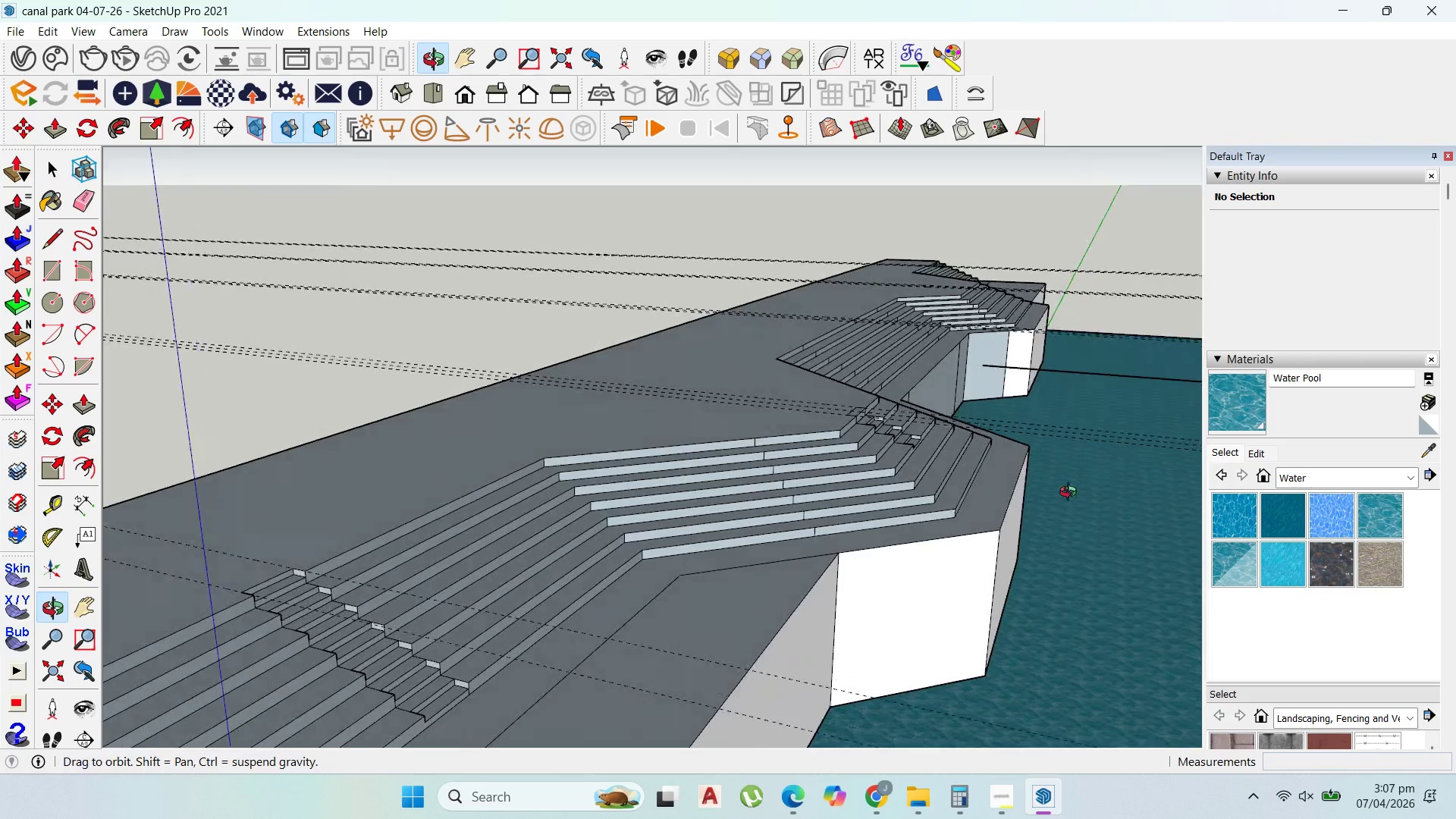 
scroll: coordinate [987, 521], scroll_direction: up, amount: 6.0
 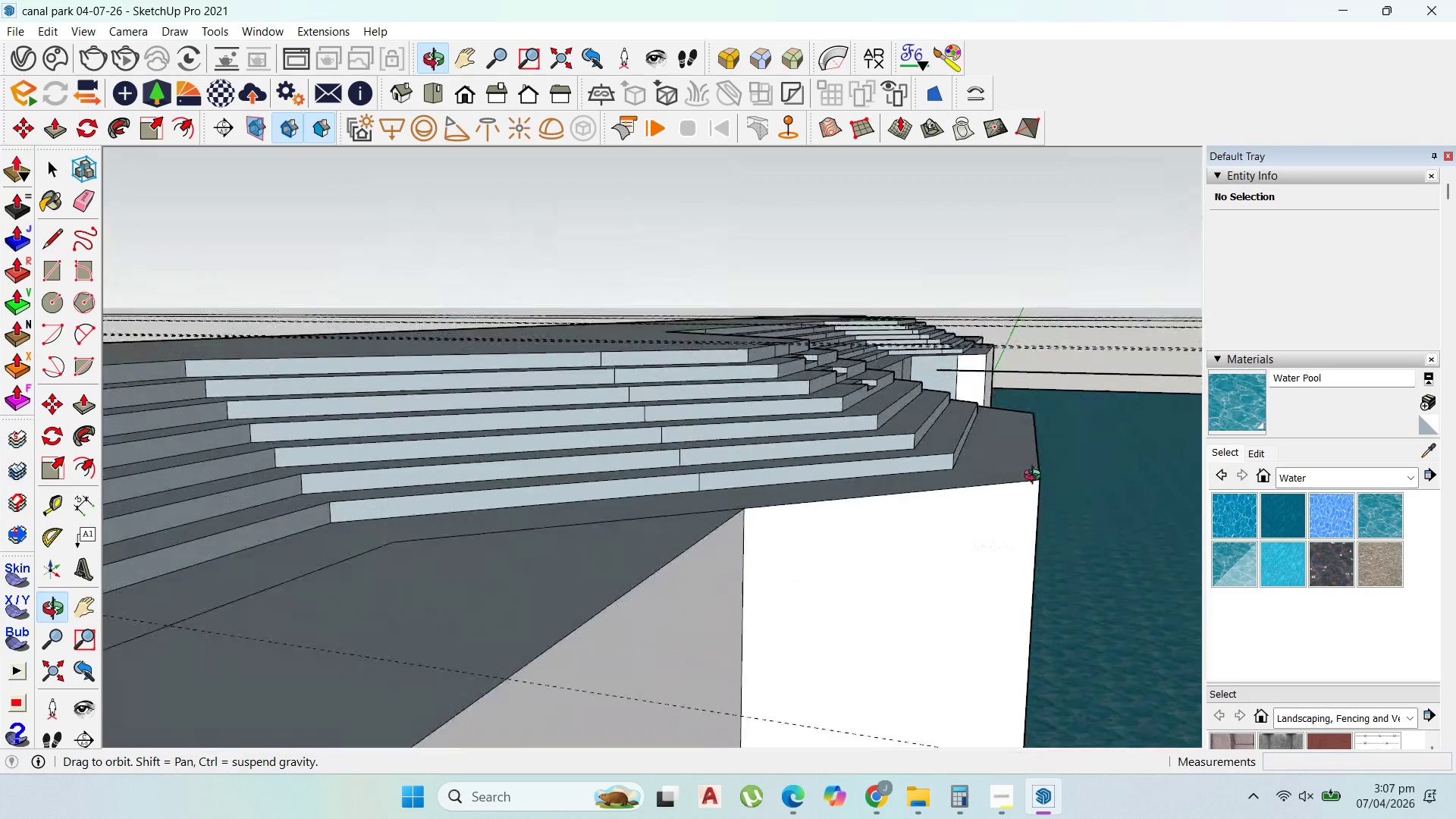 
scroll: coordinate [912, 458], scroll_direction: down, amount: 5.0
 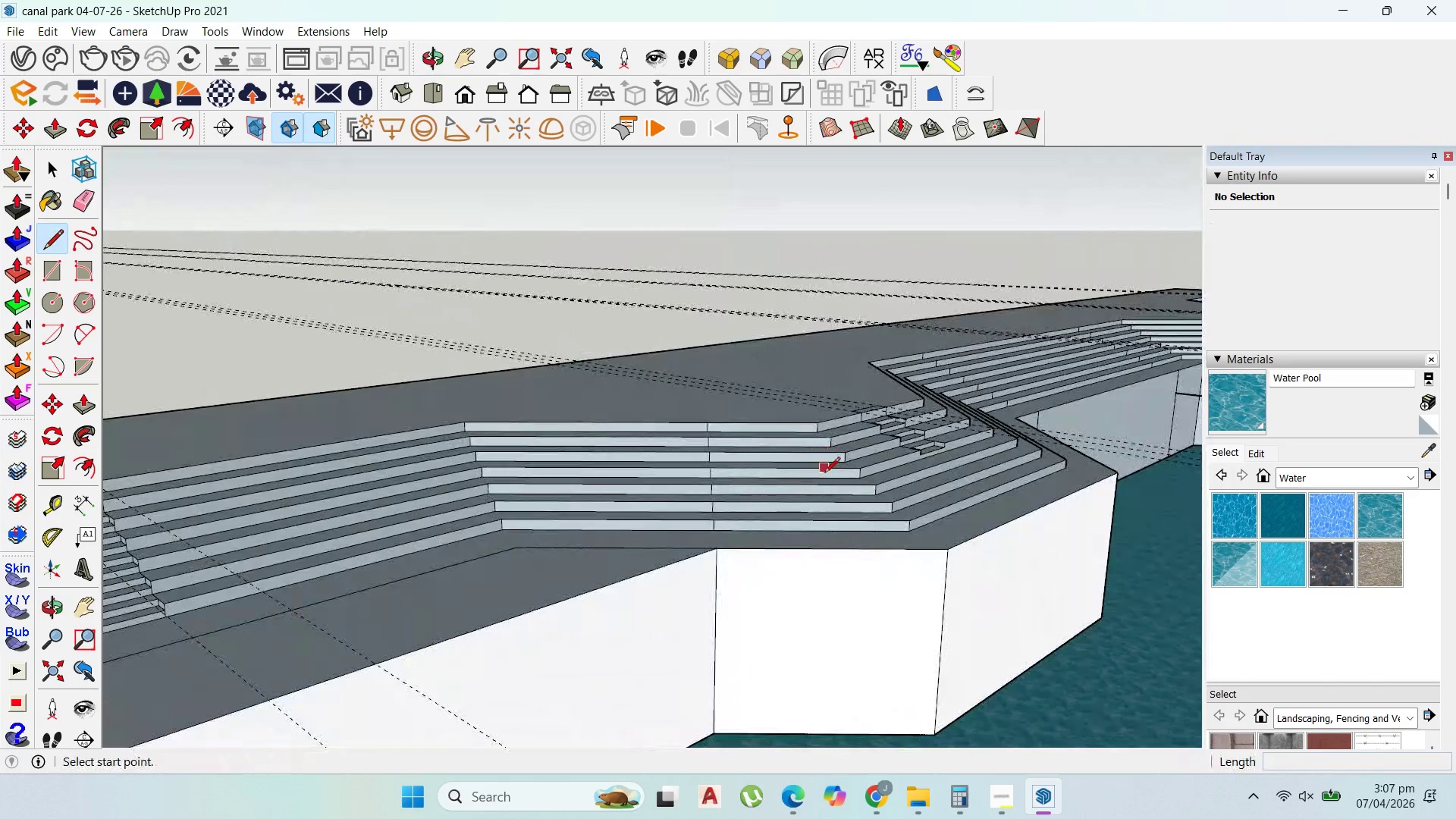 
scroll: coordinate [1041, 586], scroll_direction: up, amount: 4.0
 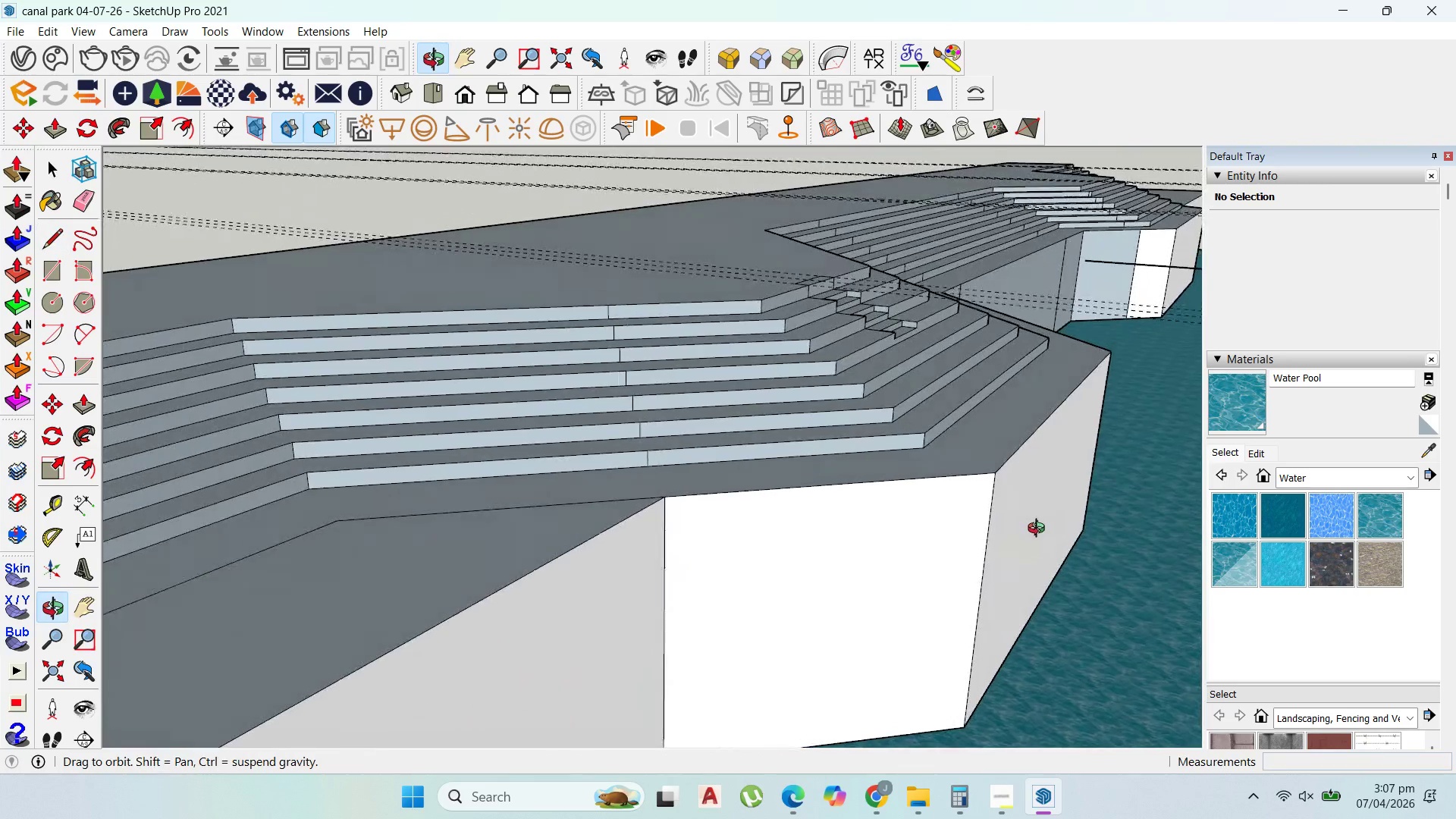 
scroll: coordinate [983, 551], scroll_direction: down, amount: 12.0
 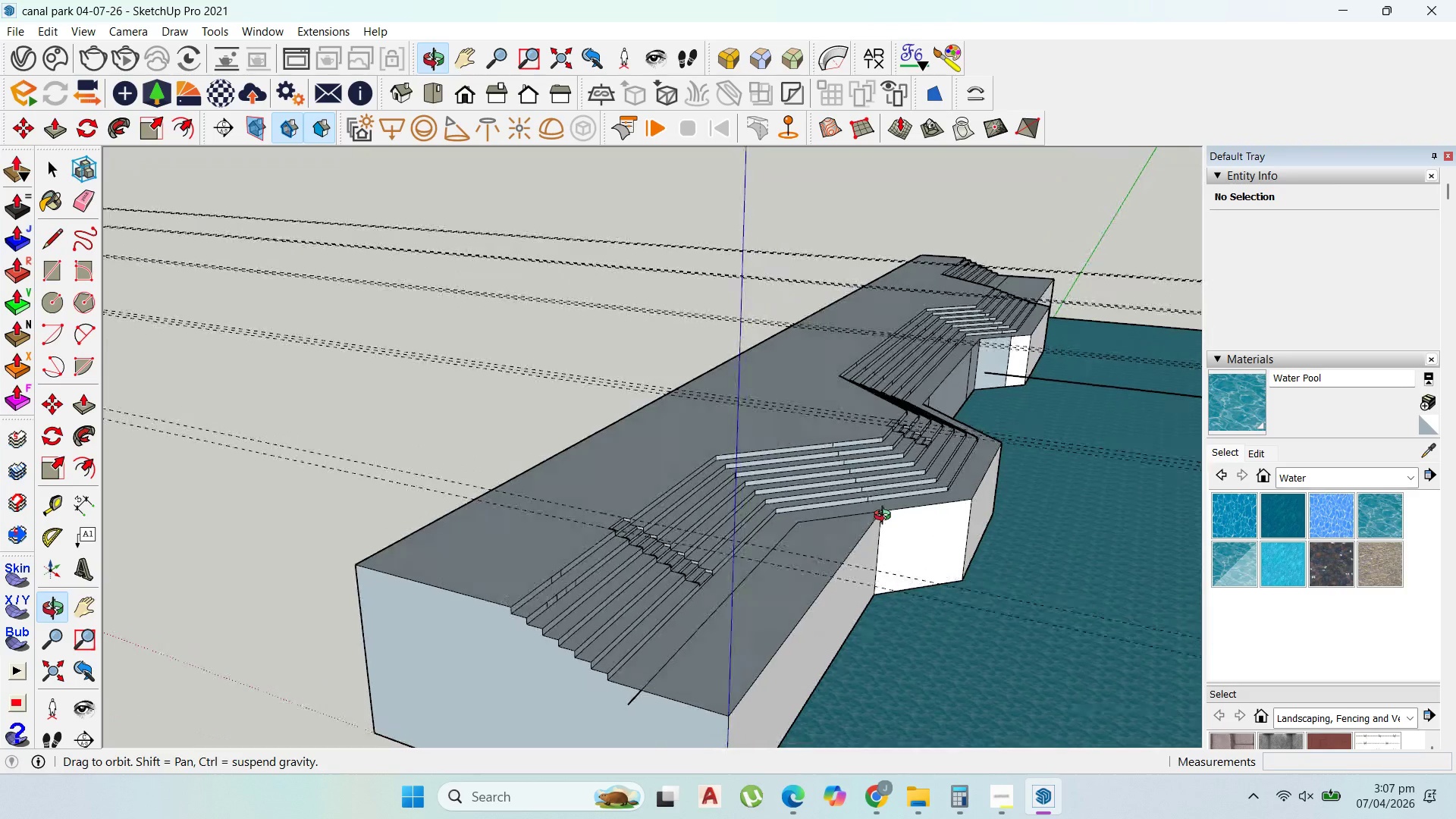 
scroll: coordinate [1014, 527], scroll_direction: up, amount: 5.0
 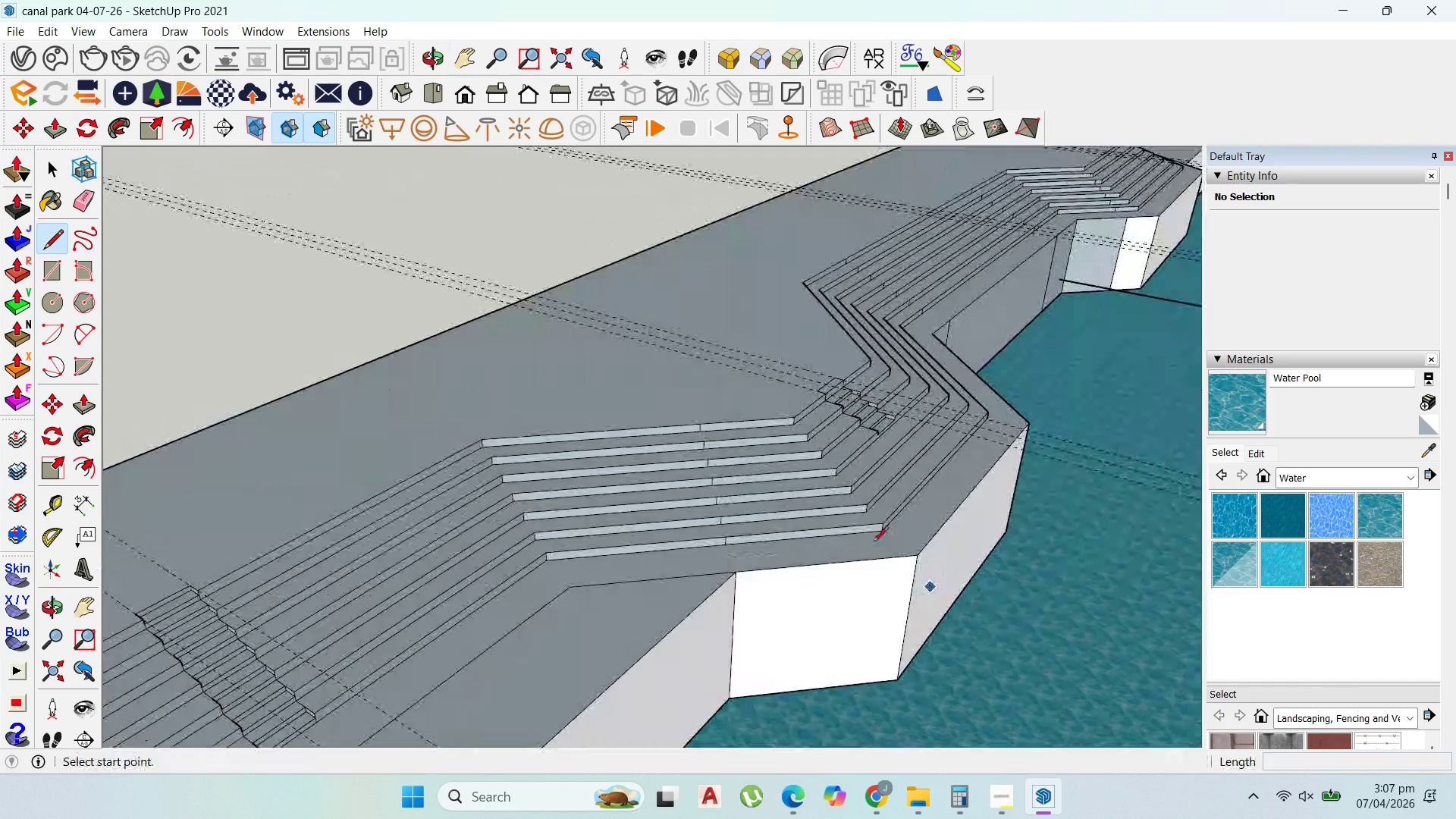 
scroll: coordinate [799, 490], scroll_direction: down, amount: 4.0
 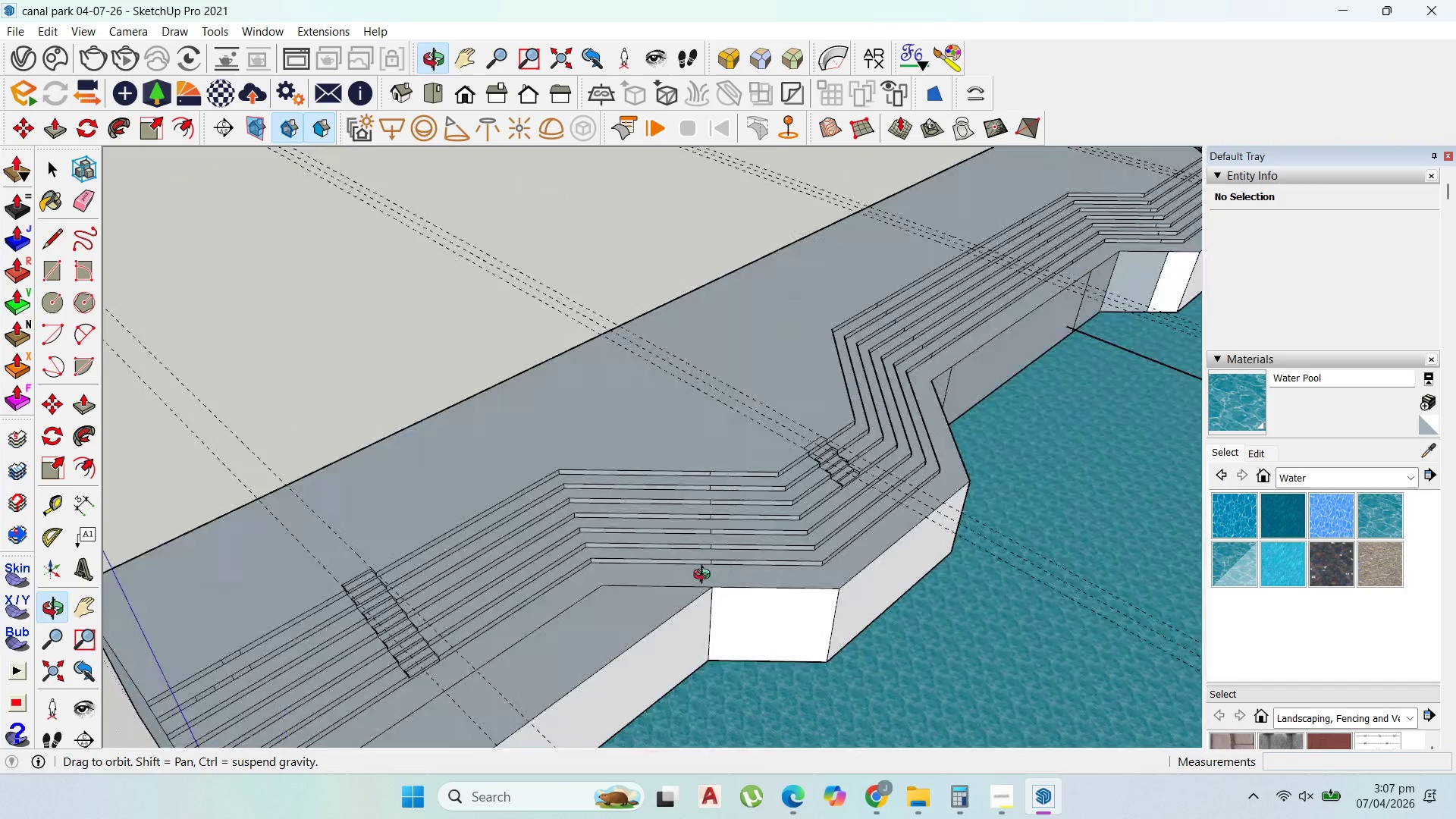 
wait(6.05)
 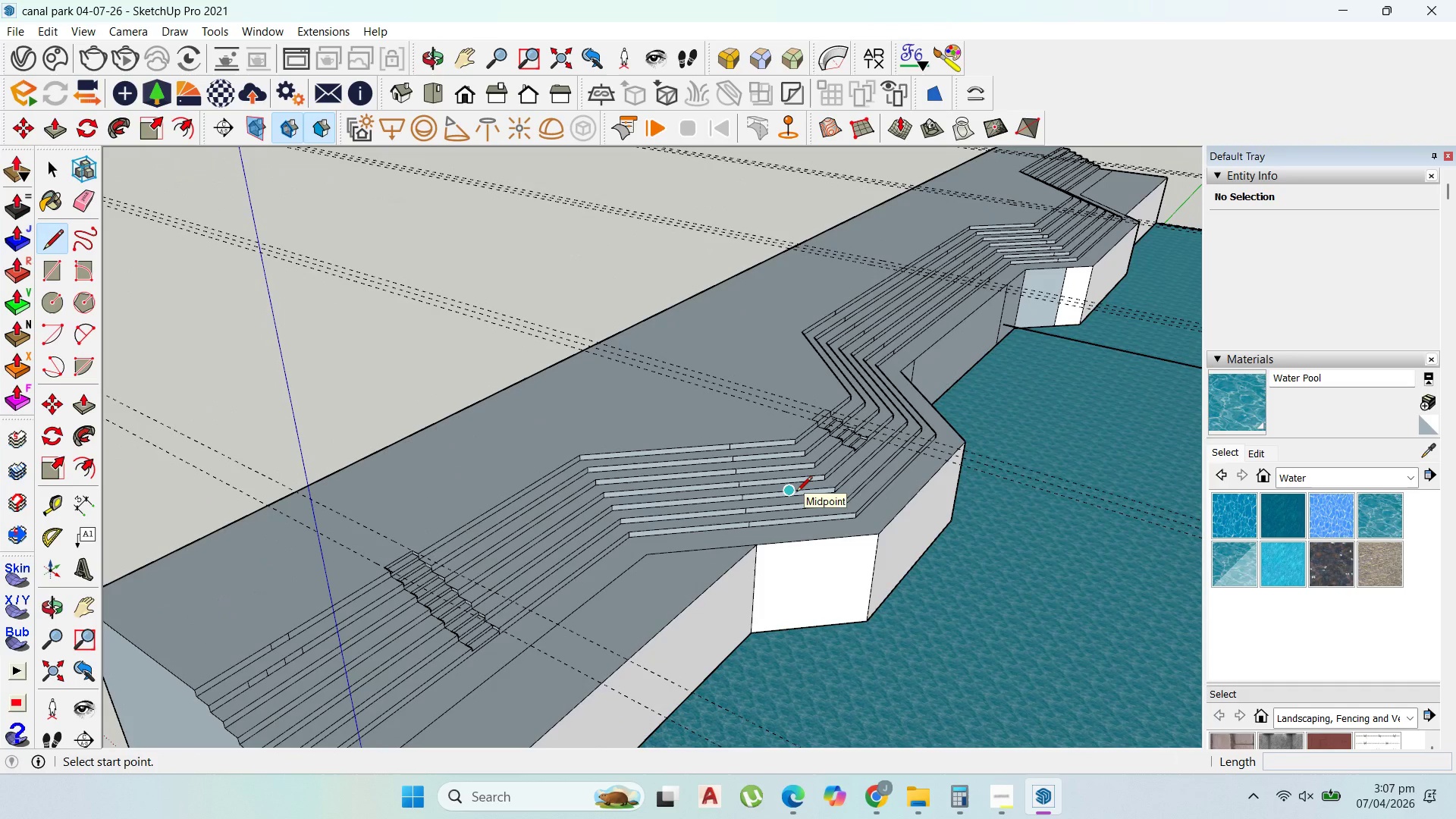 
left_click([684, 453])
 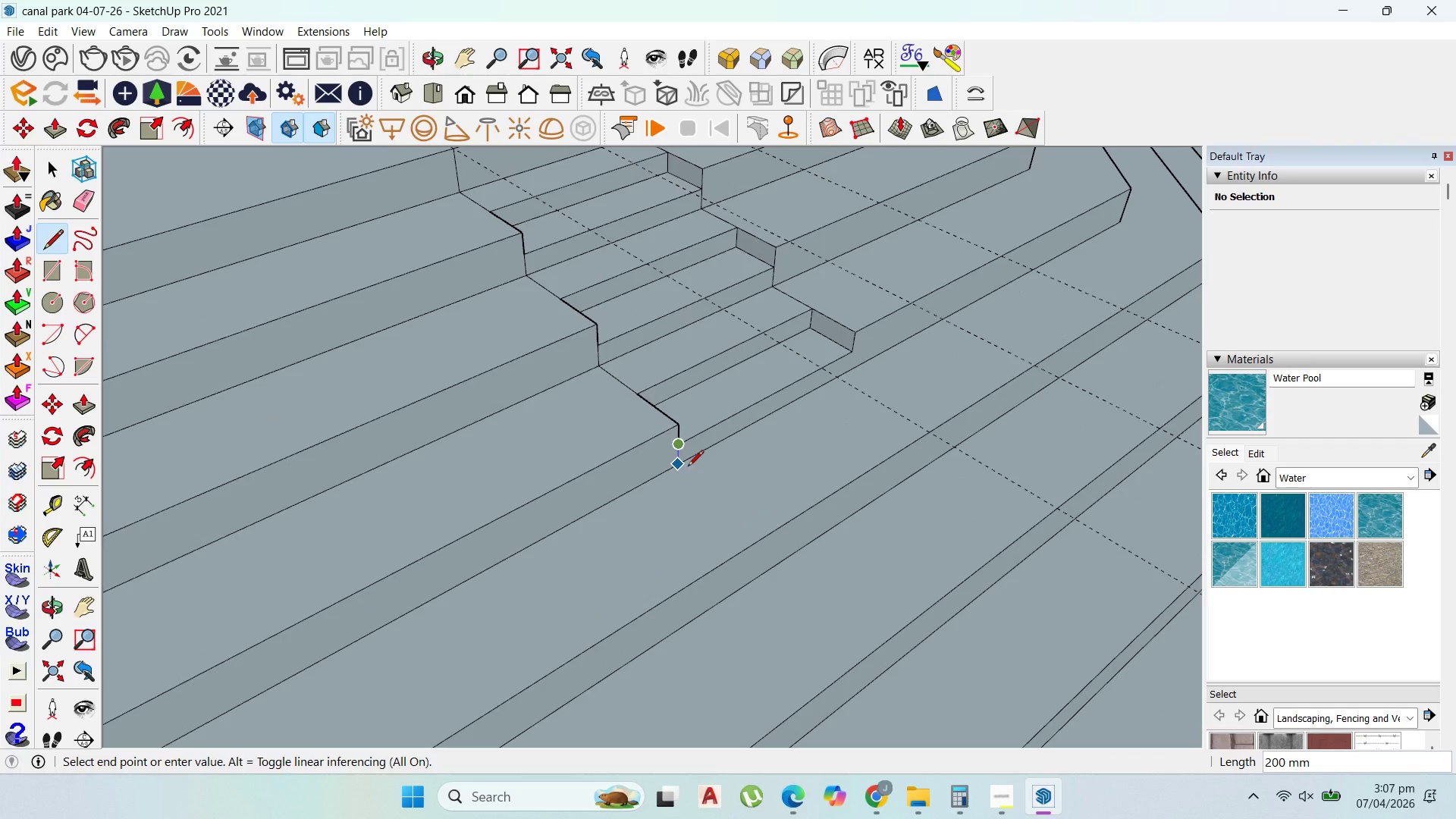 
left_click([688, 467])
 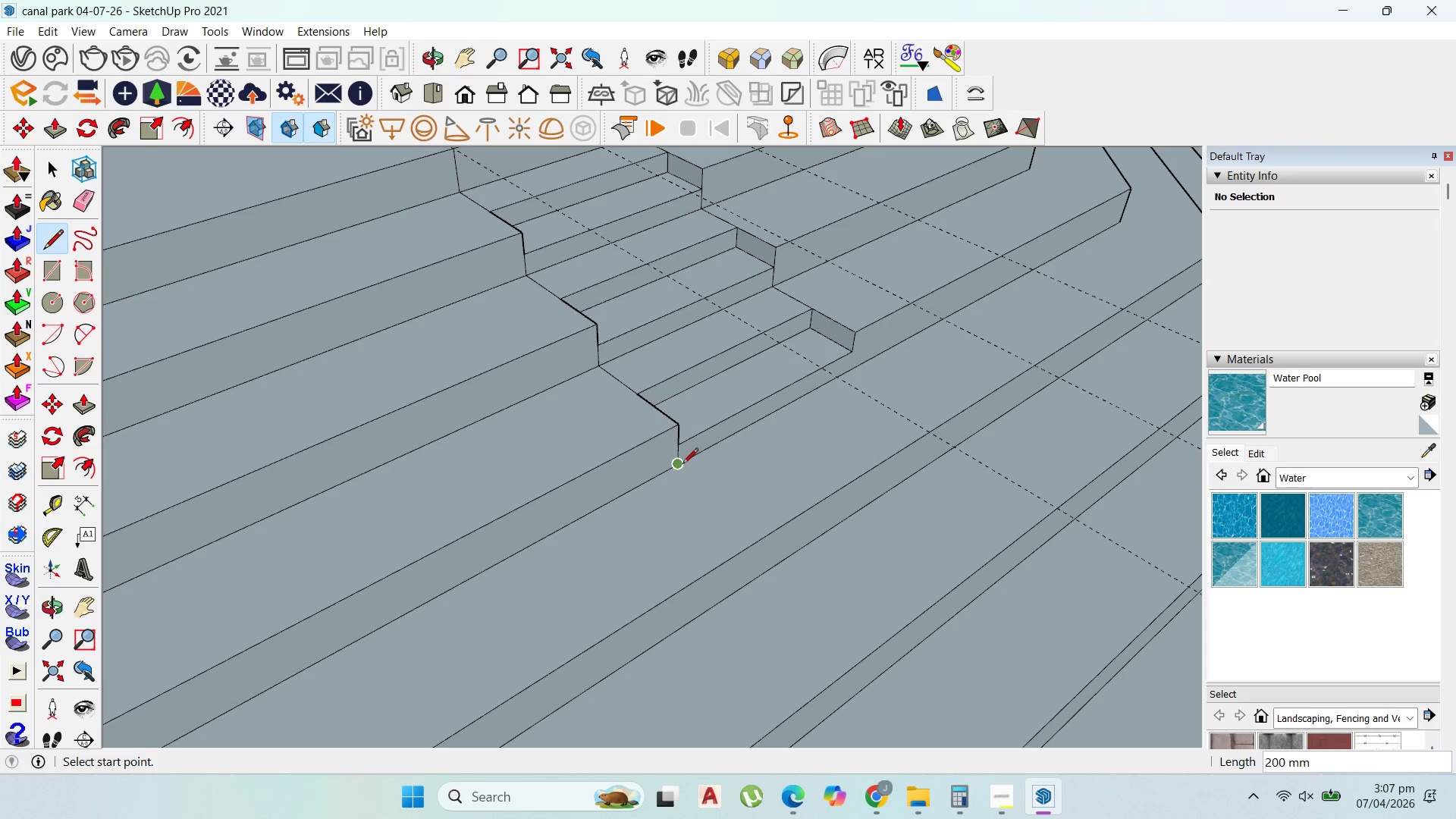 
scroll: coordinate [687, 471], scroll_direction: up, amount: 24.0
 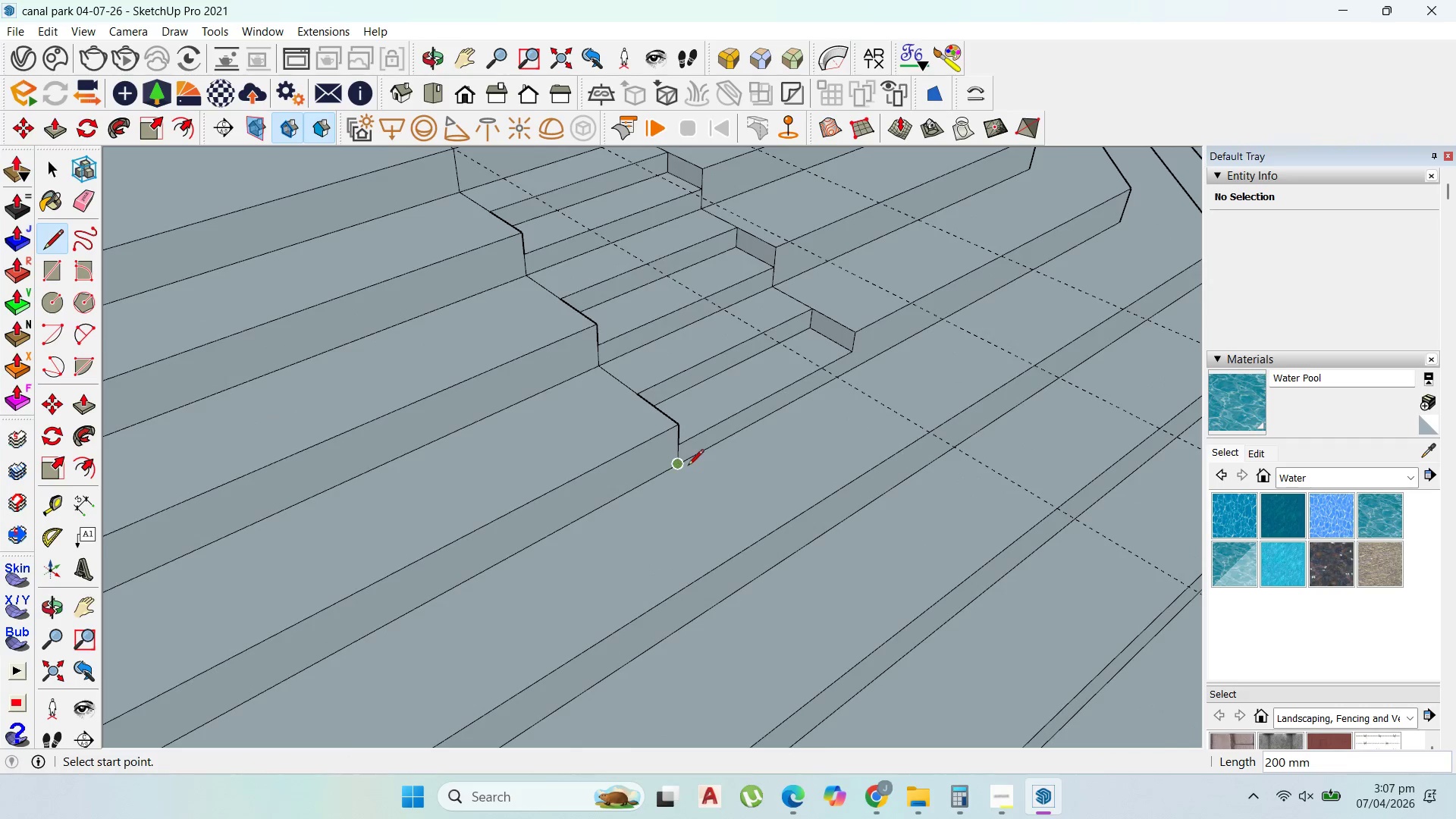 
left_click([682, 464])
 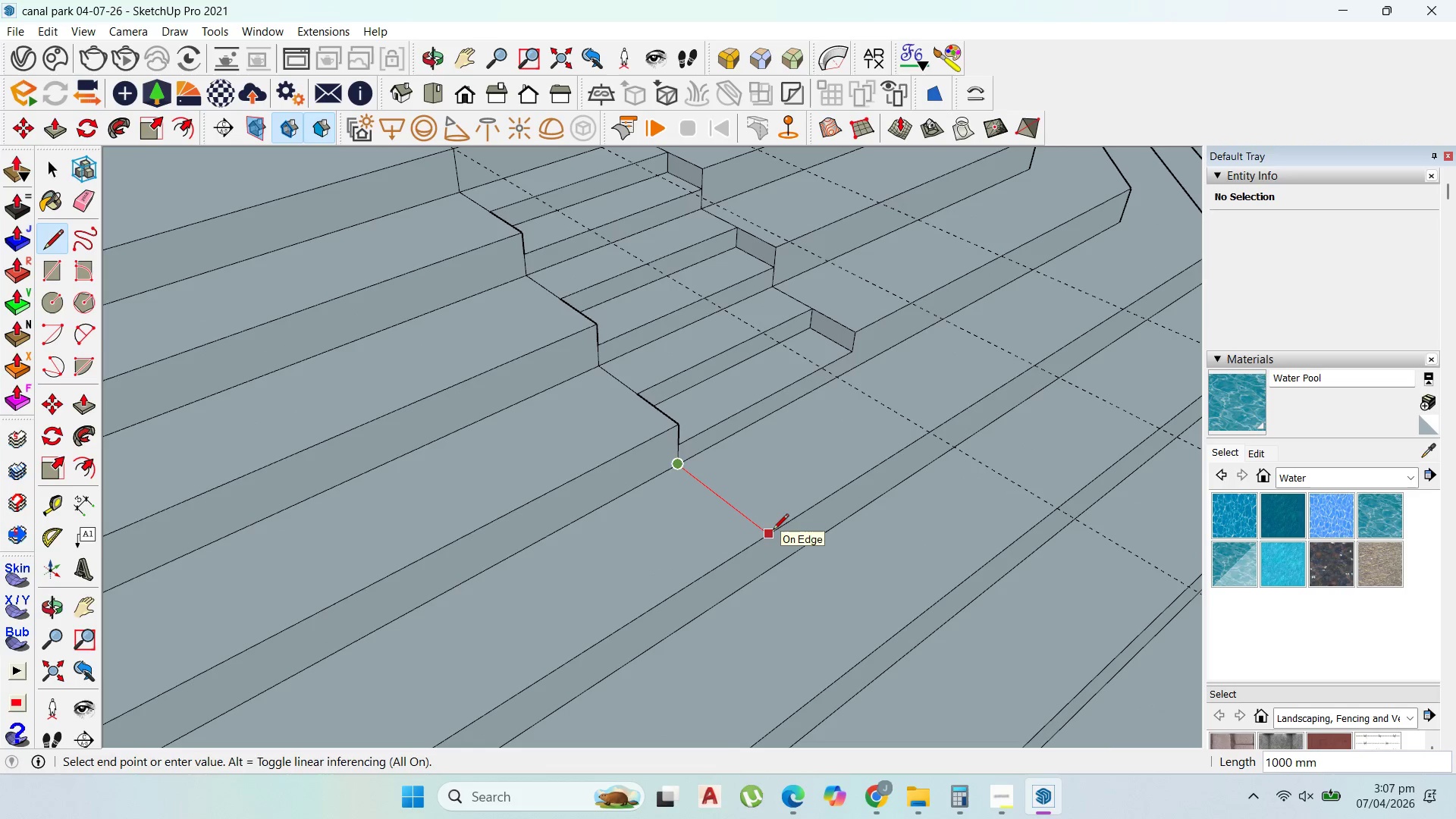 
left_click([774, 531])
 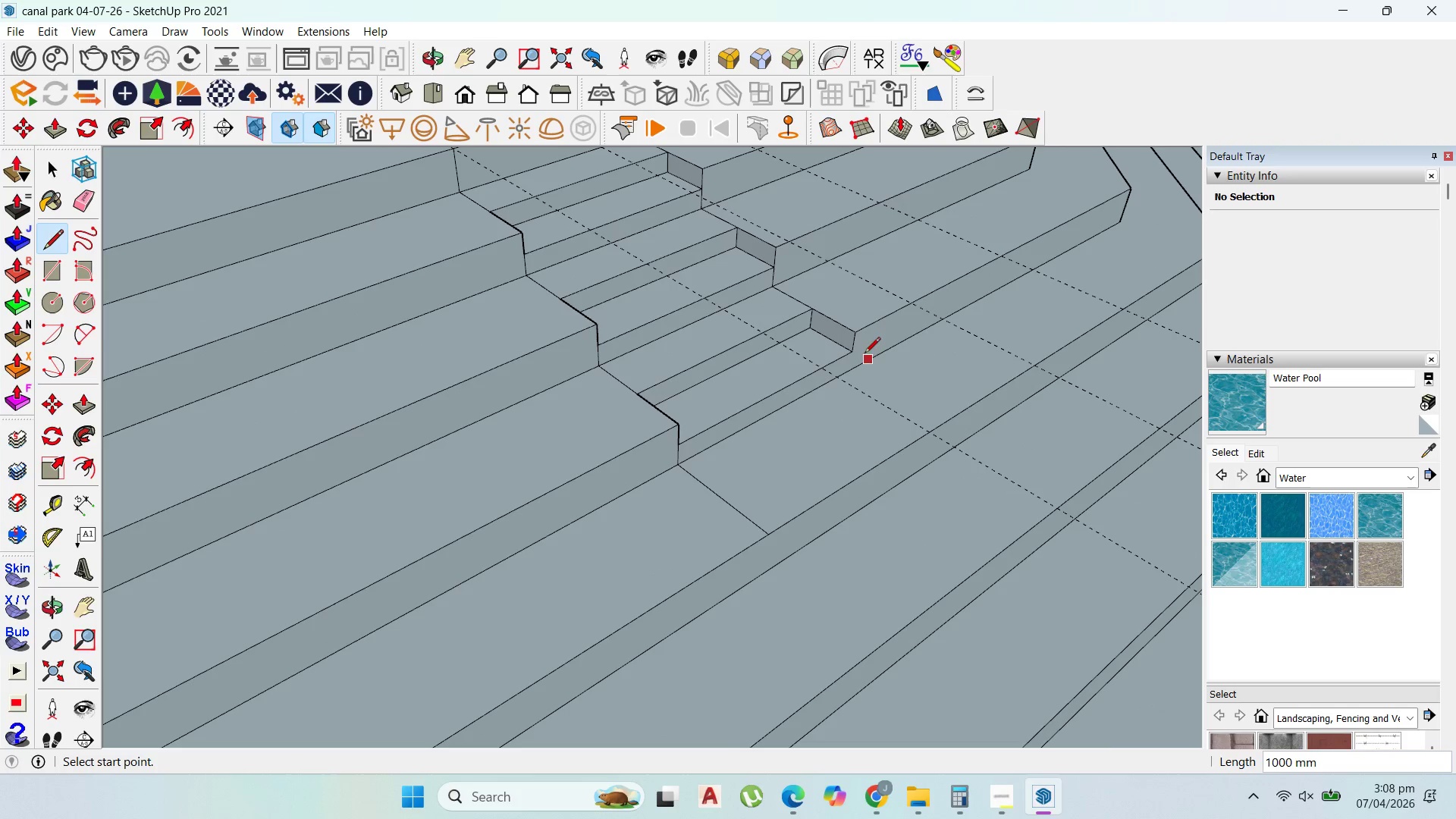 
left_click([855, 350])
 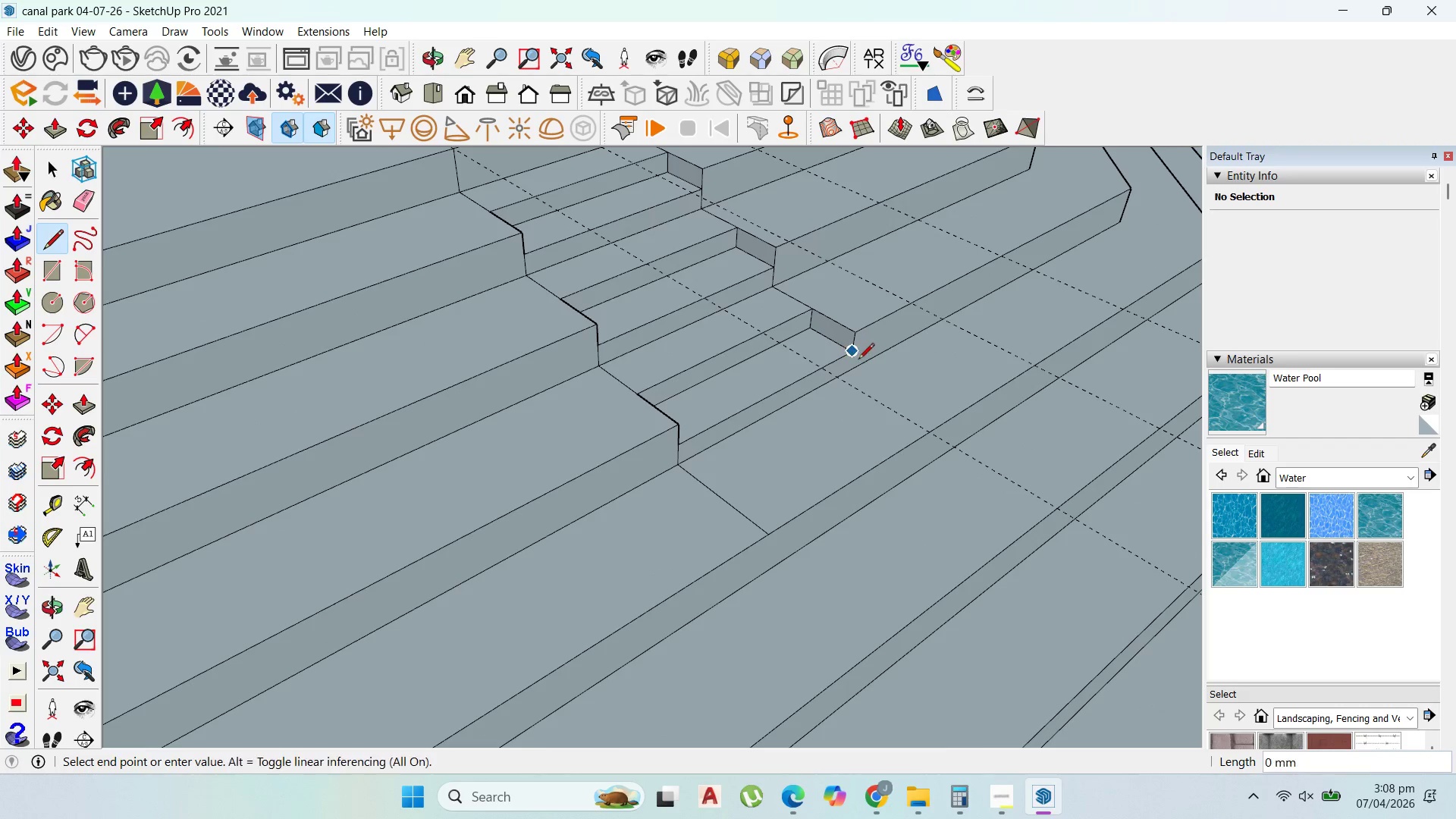 
scroll: coordinate [856, 365], scroll_direction: up, amount: 5.0
 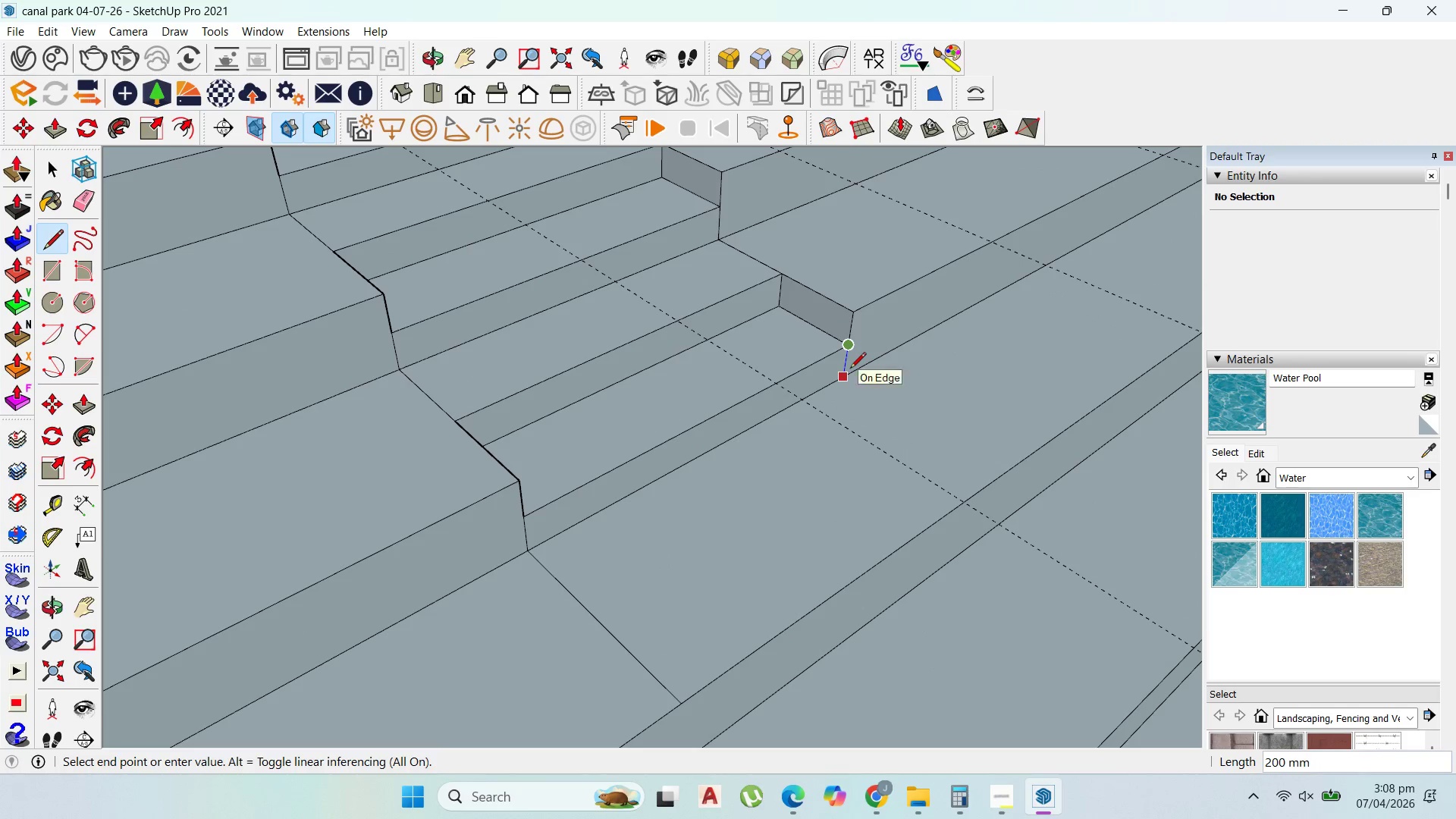 
left_click([850, 369])
 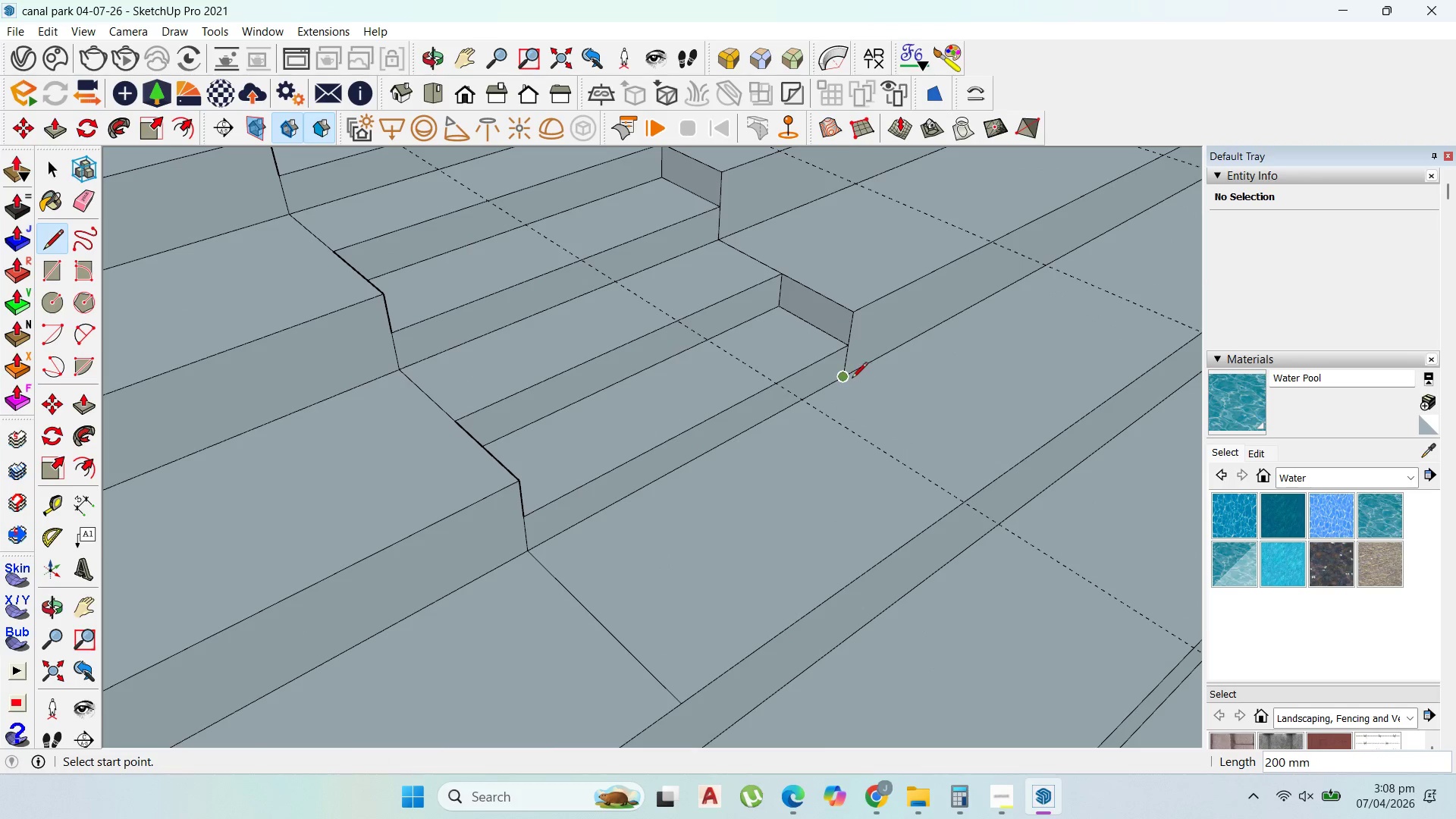 
left_click_drag(start_coordinate=[846, 378], to_coordinate=[863, 377])
 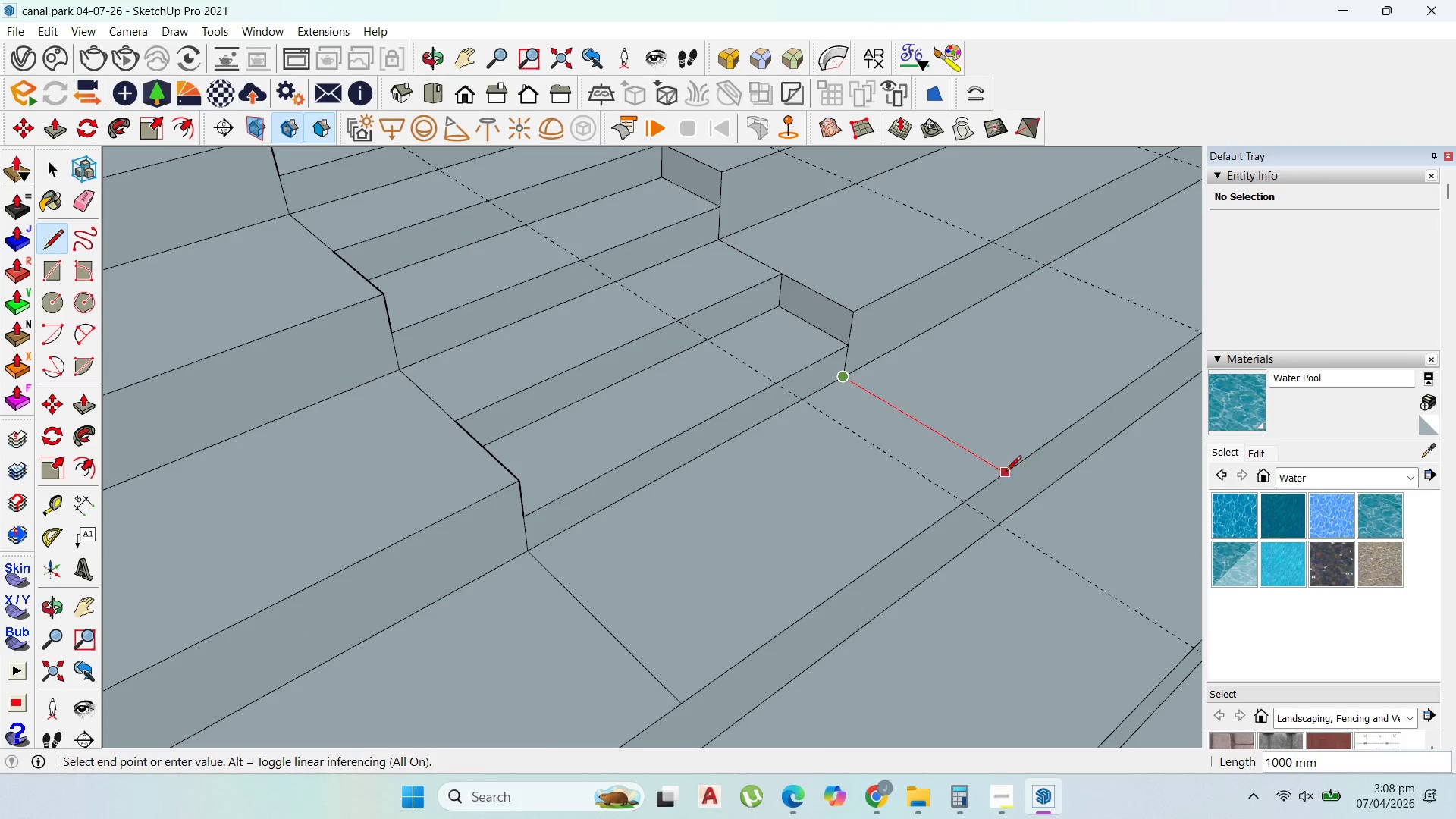 
left_click([992, 475])
 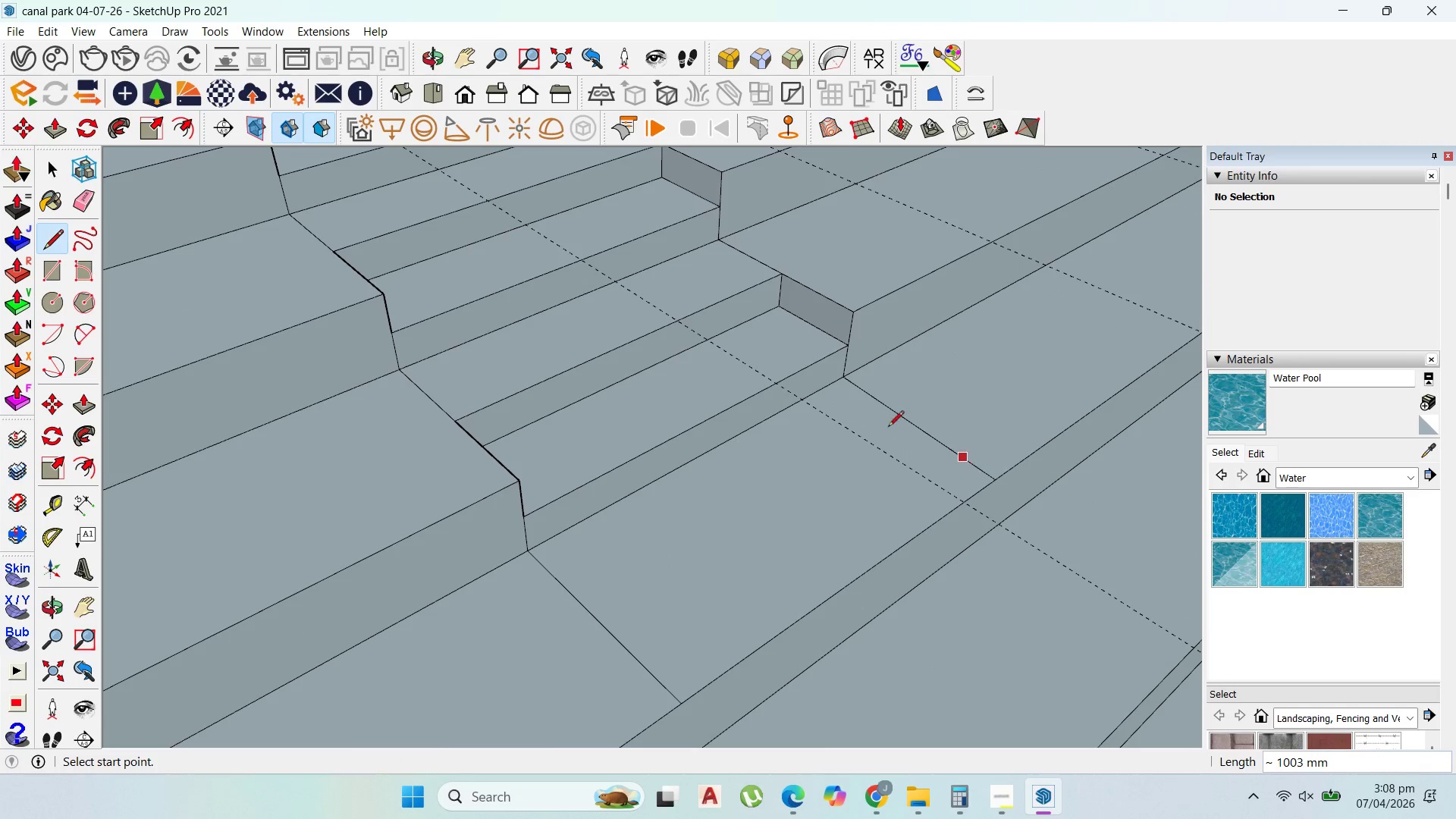 
key(Control+Z)
 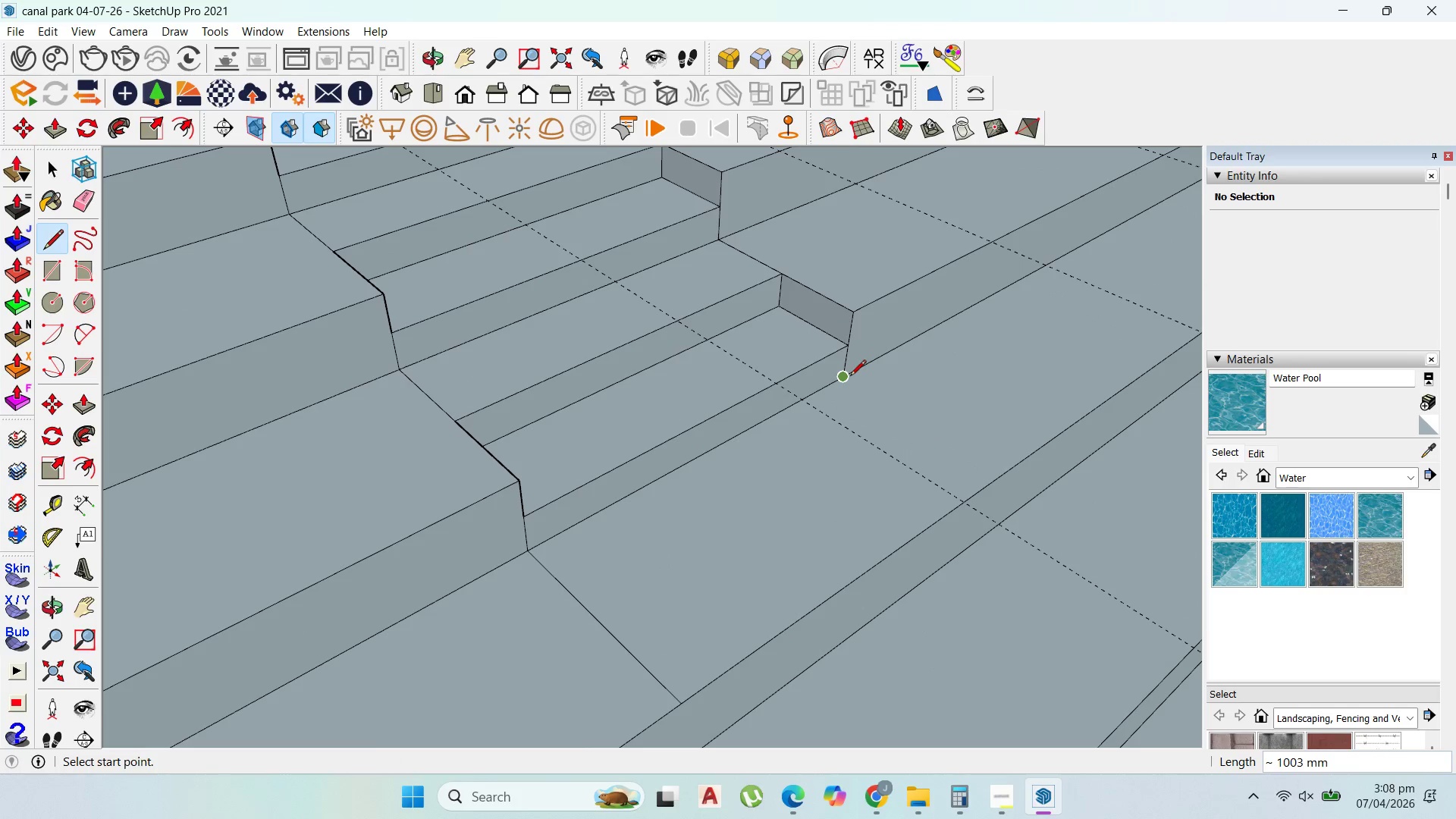 
left_click([850, 377])
 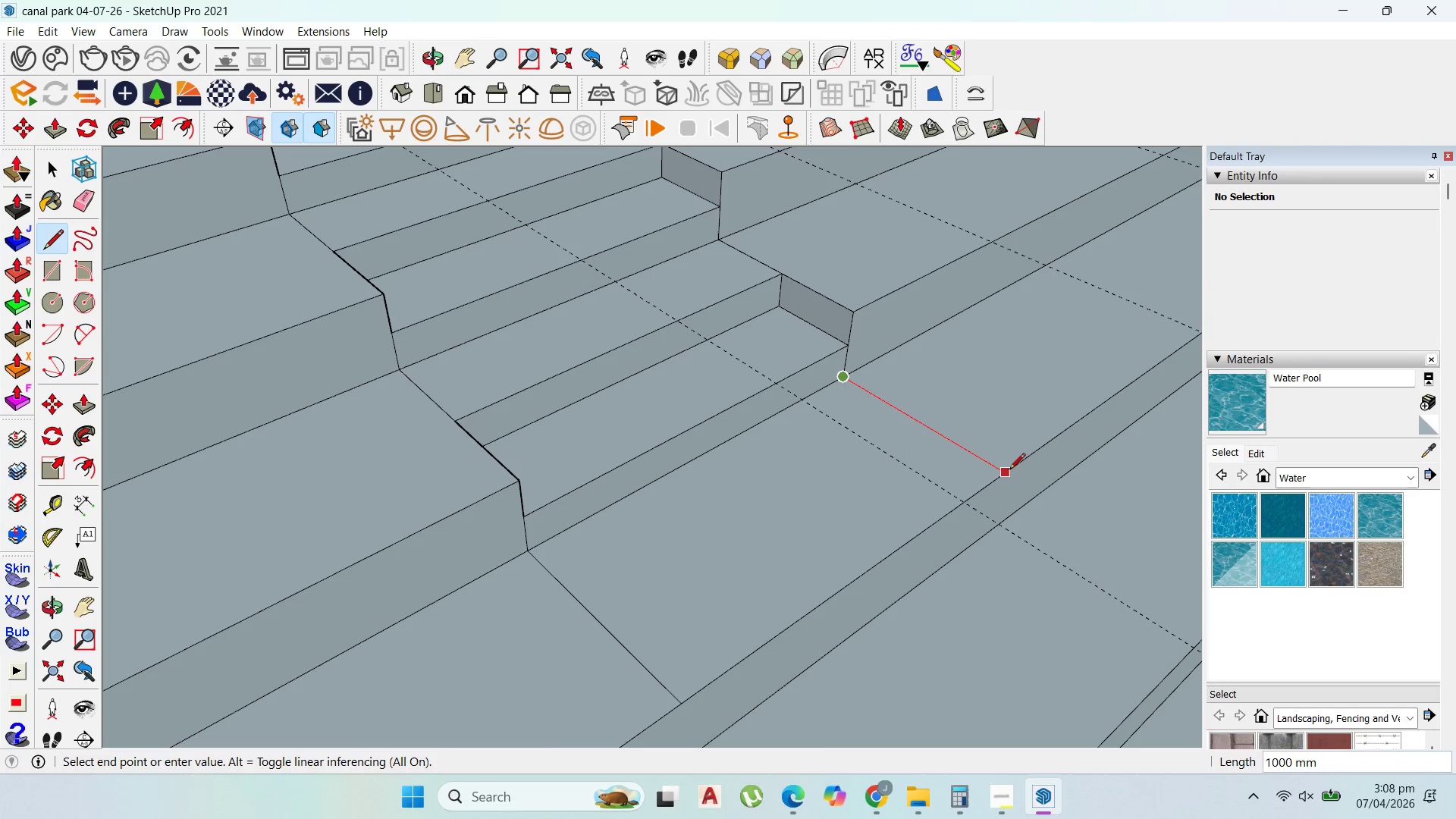 
left_click([1009, 470])
 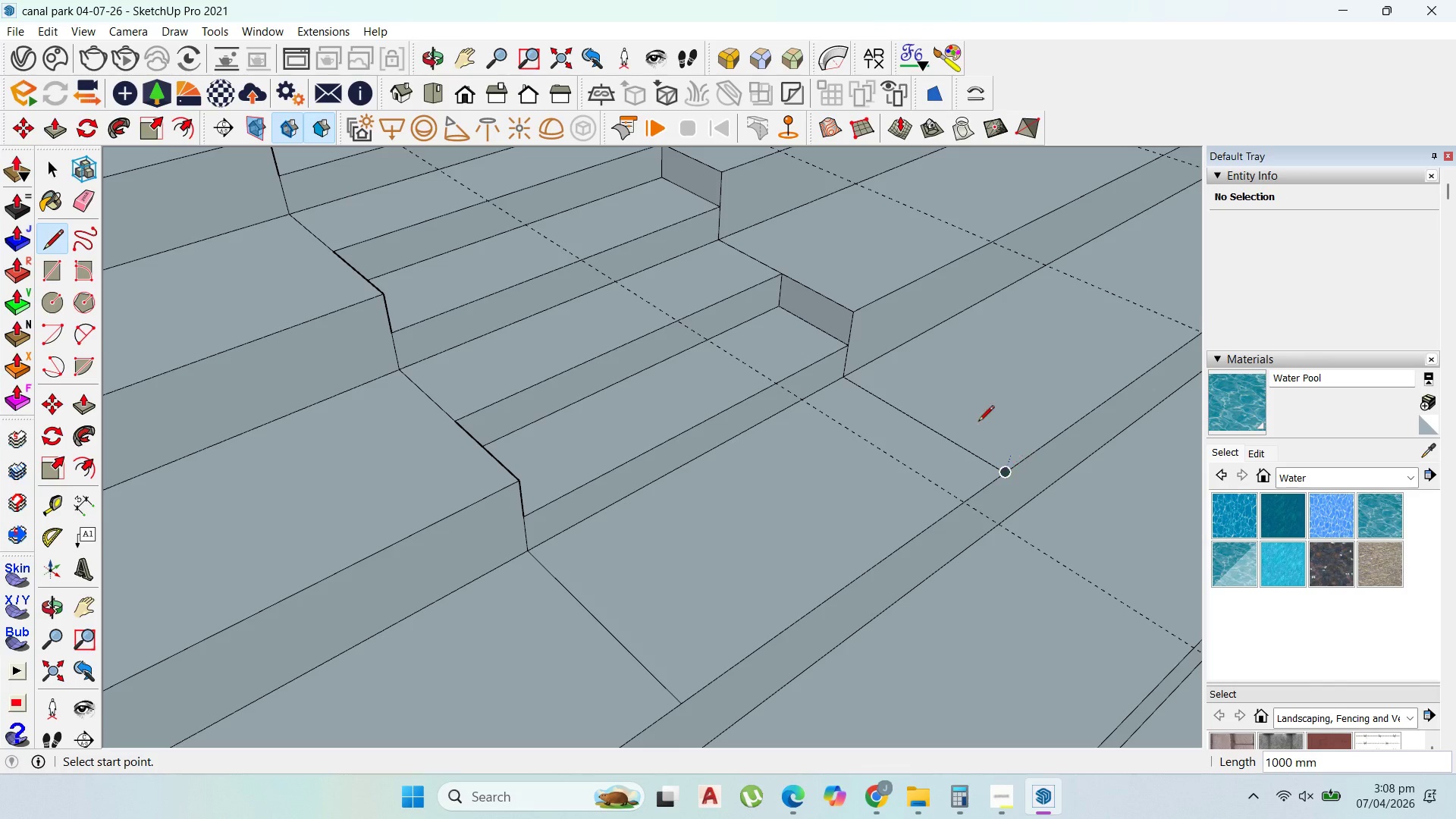 
scroll: coordinate [903, 356], scroll_direction: down, amount: 9.0
 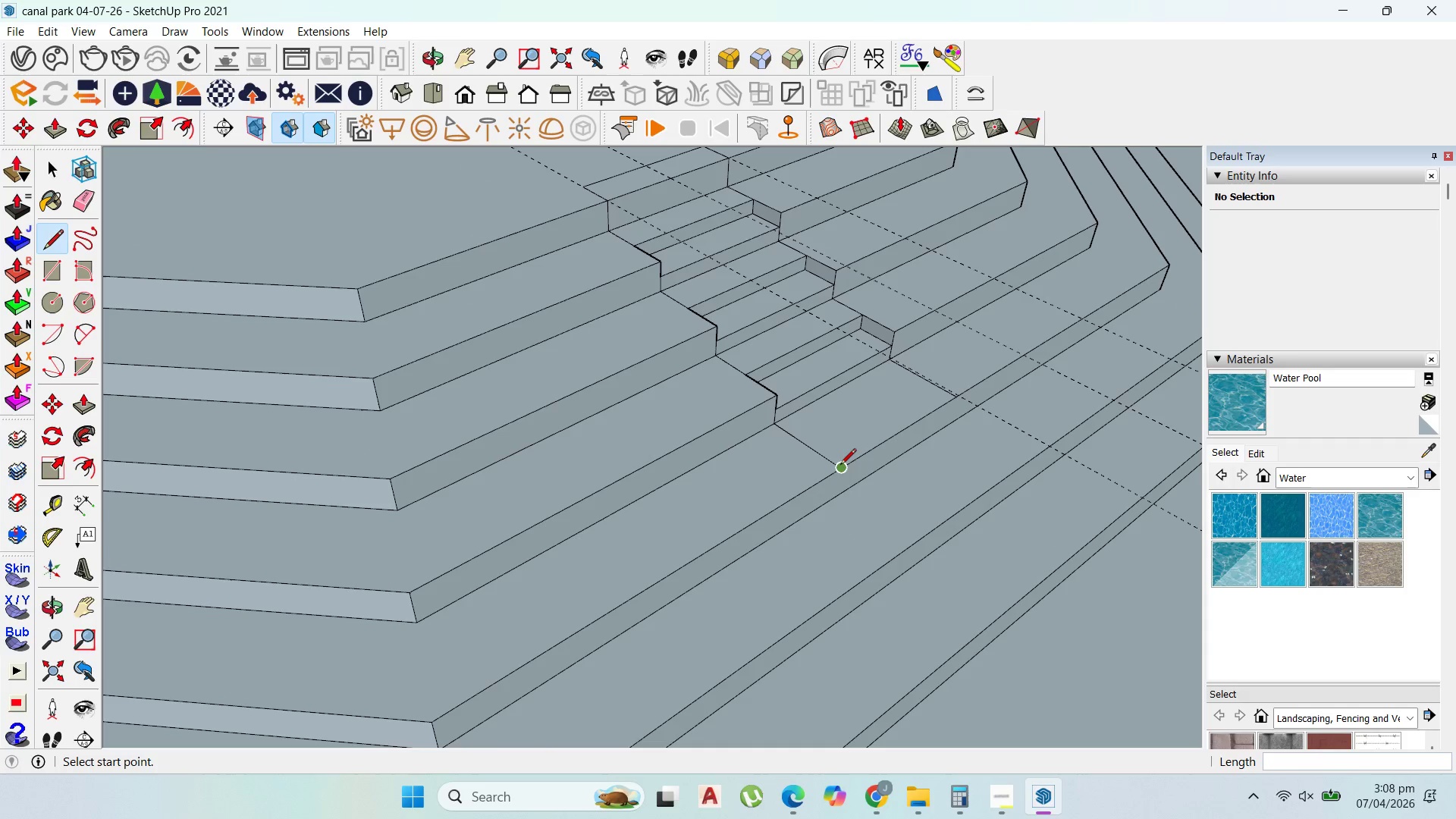 
left_click([840, 466])
 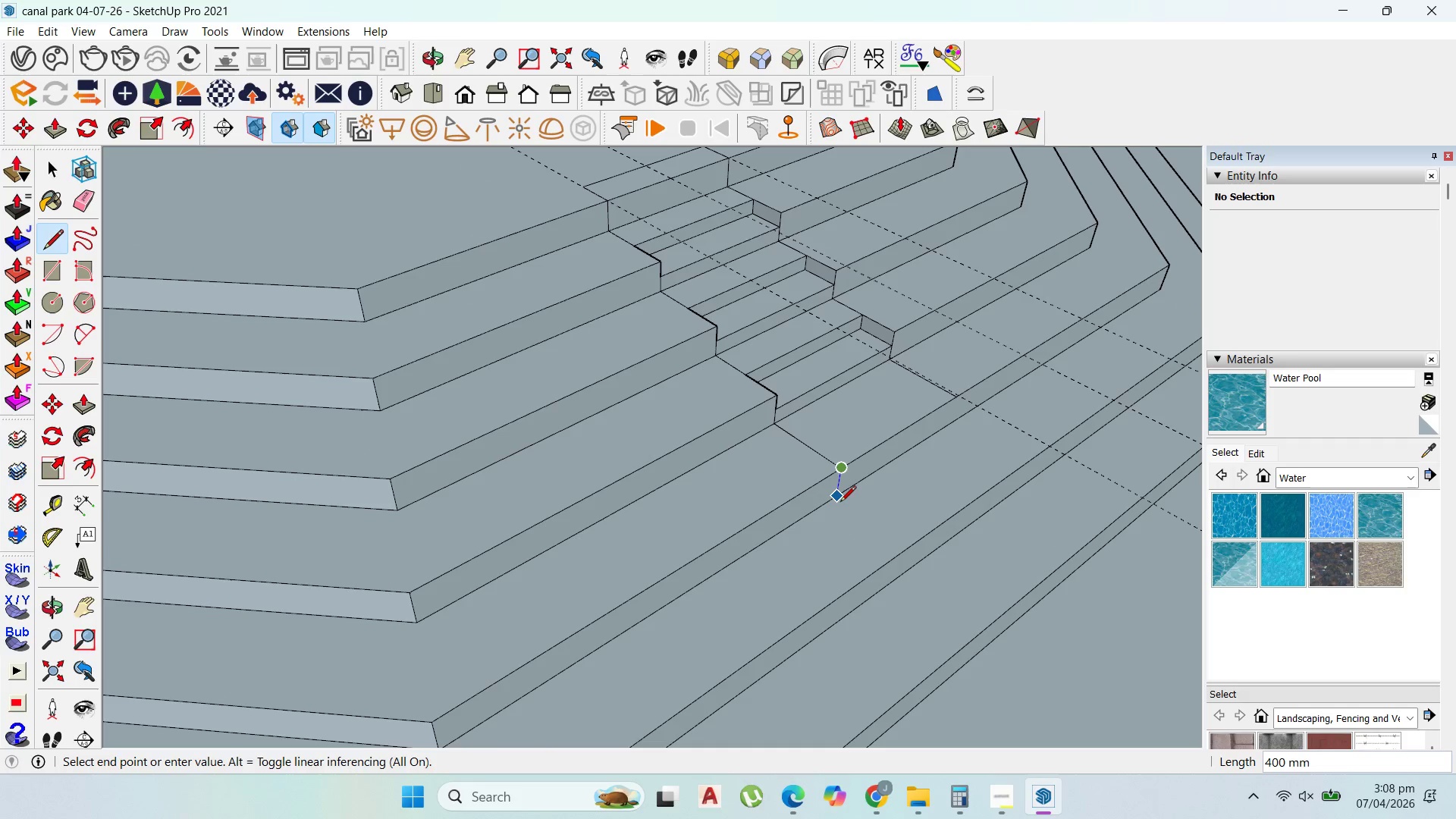 
left_click([840, 503])
 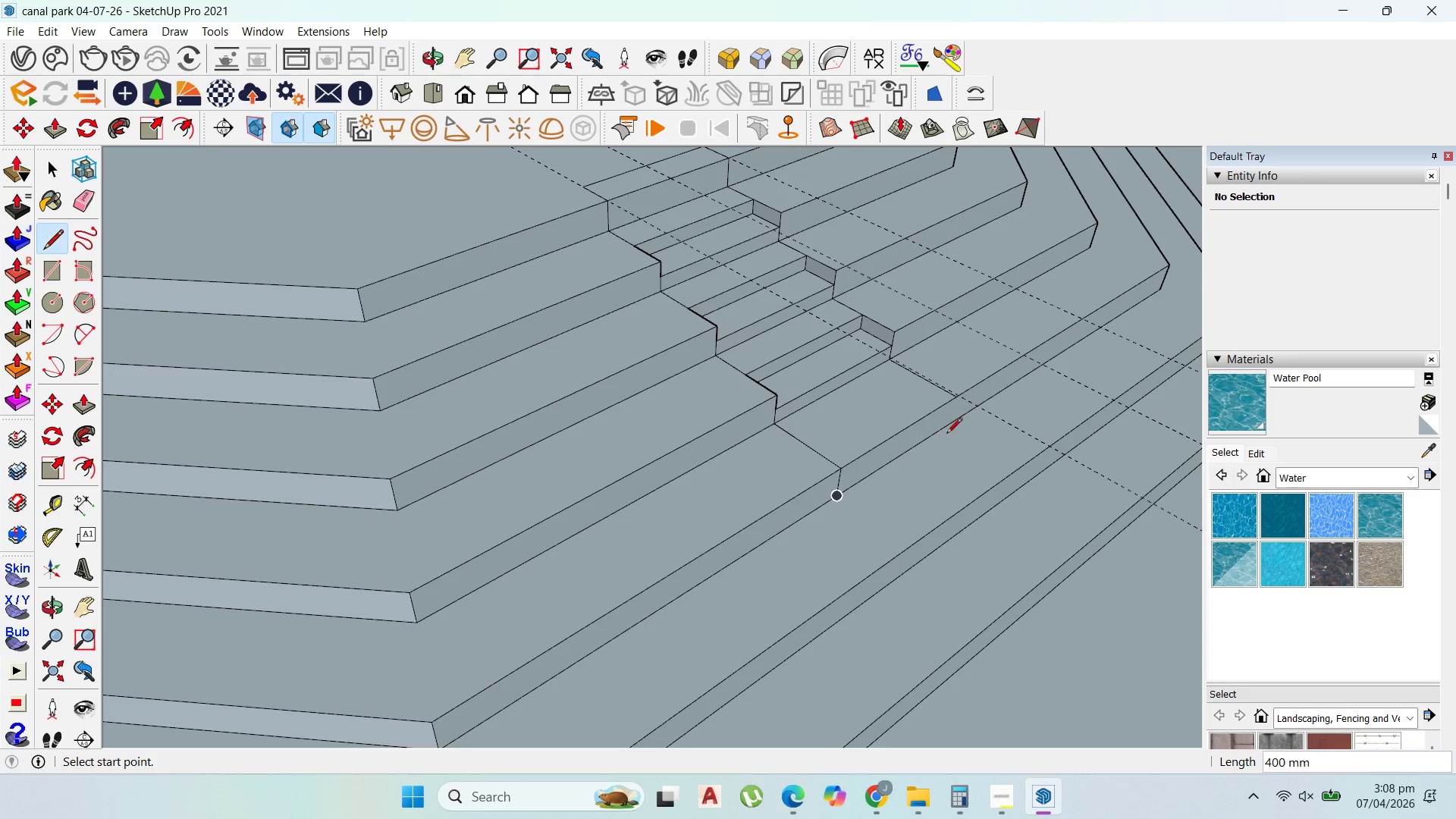 
scroll: coordinate [960, 407], scroll_direction: up, amount: 6.0
 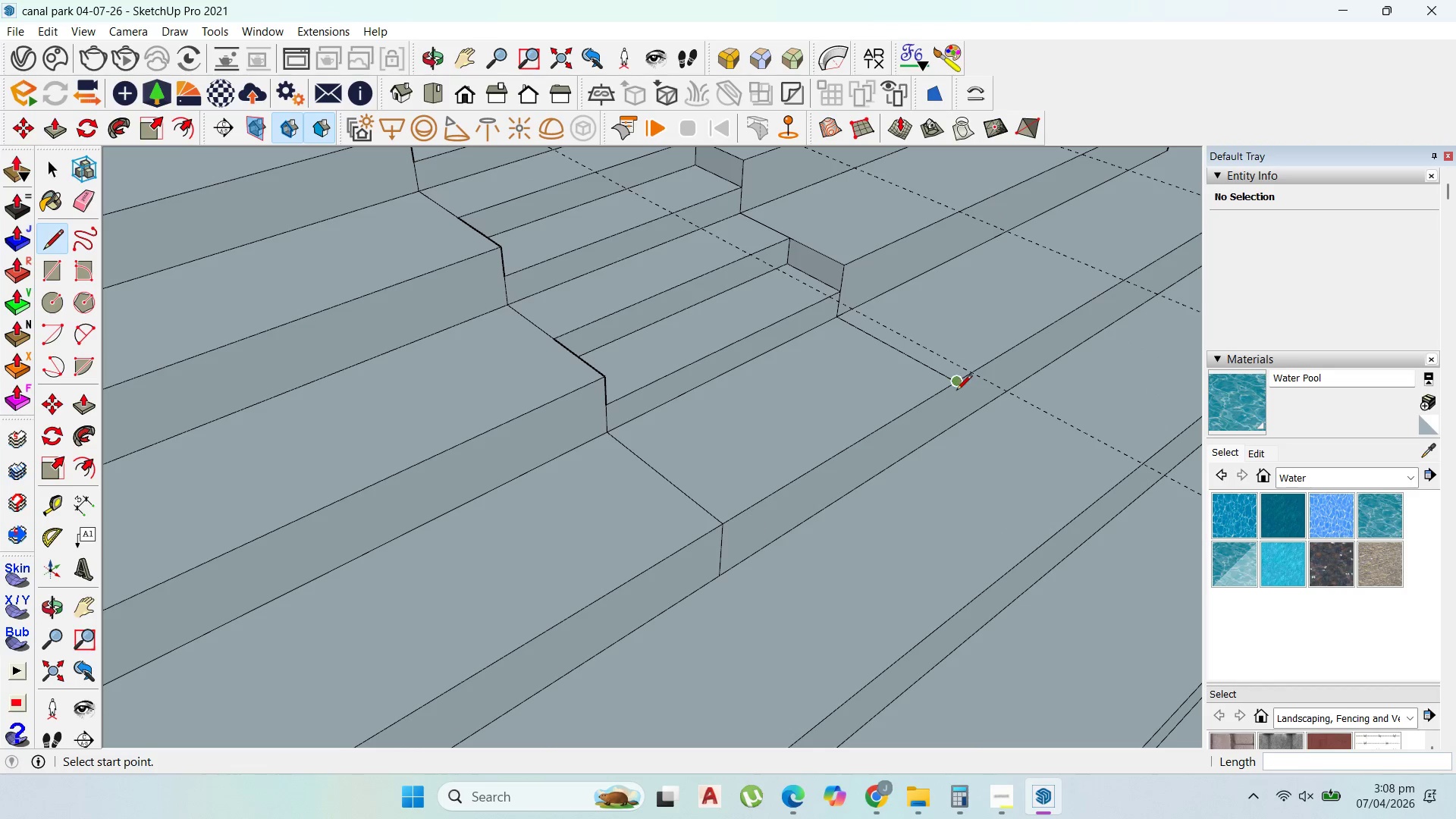 
left_click([956, 390])
 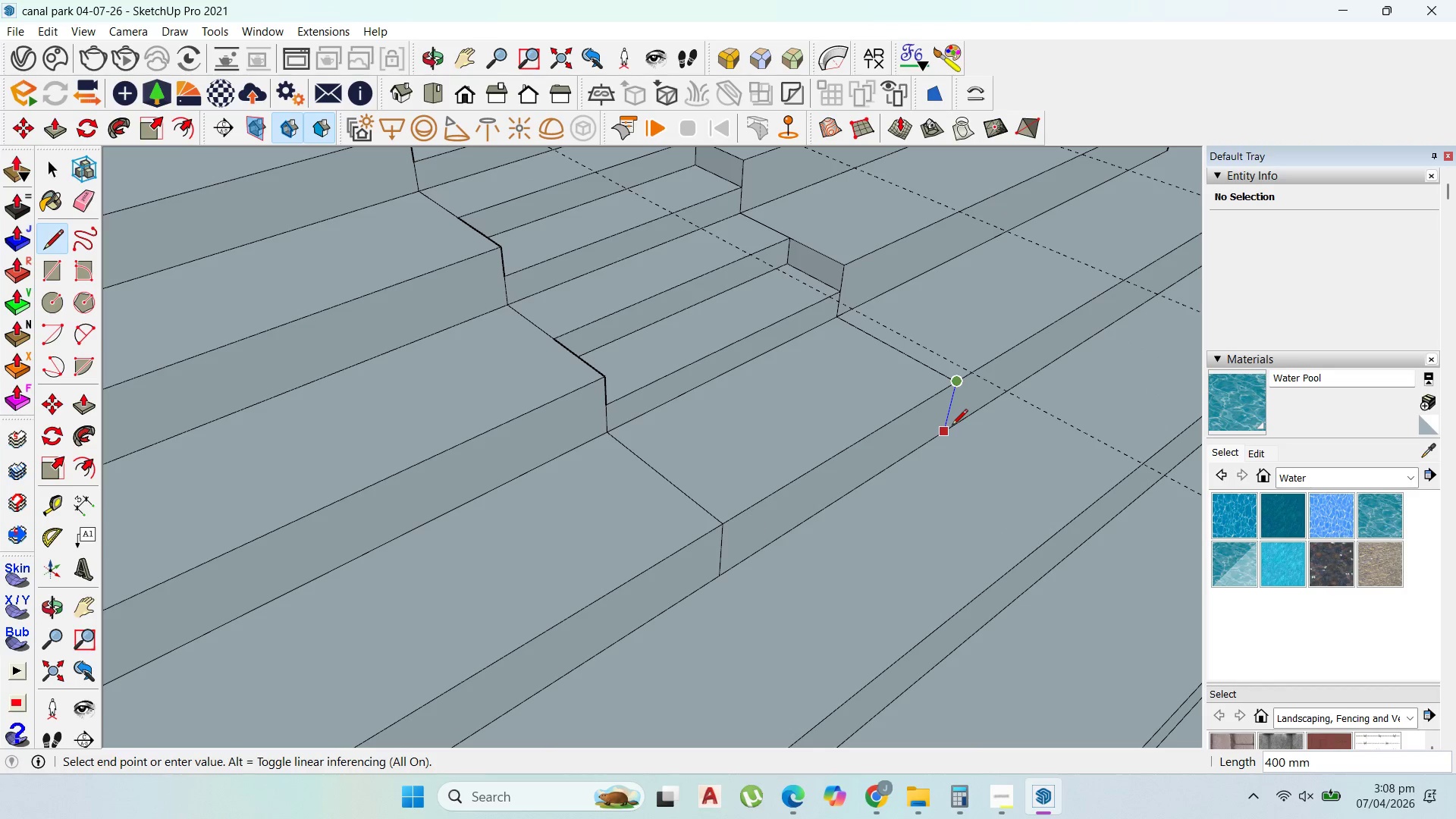 
left_click([952, 426])
 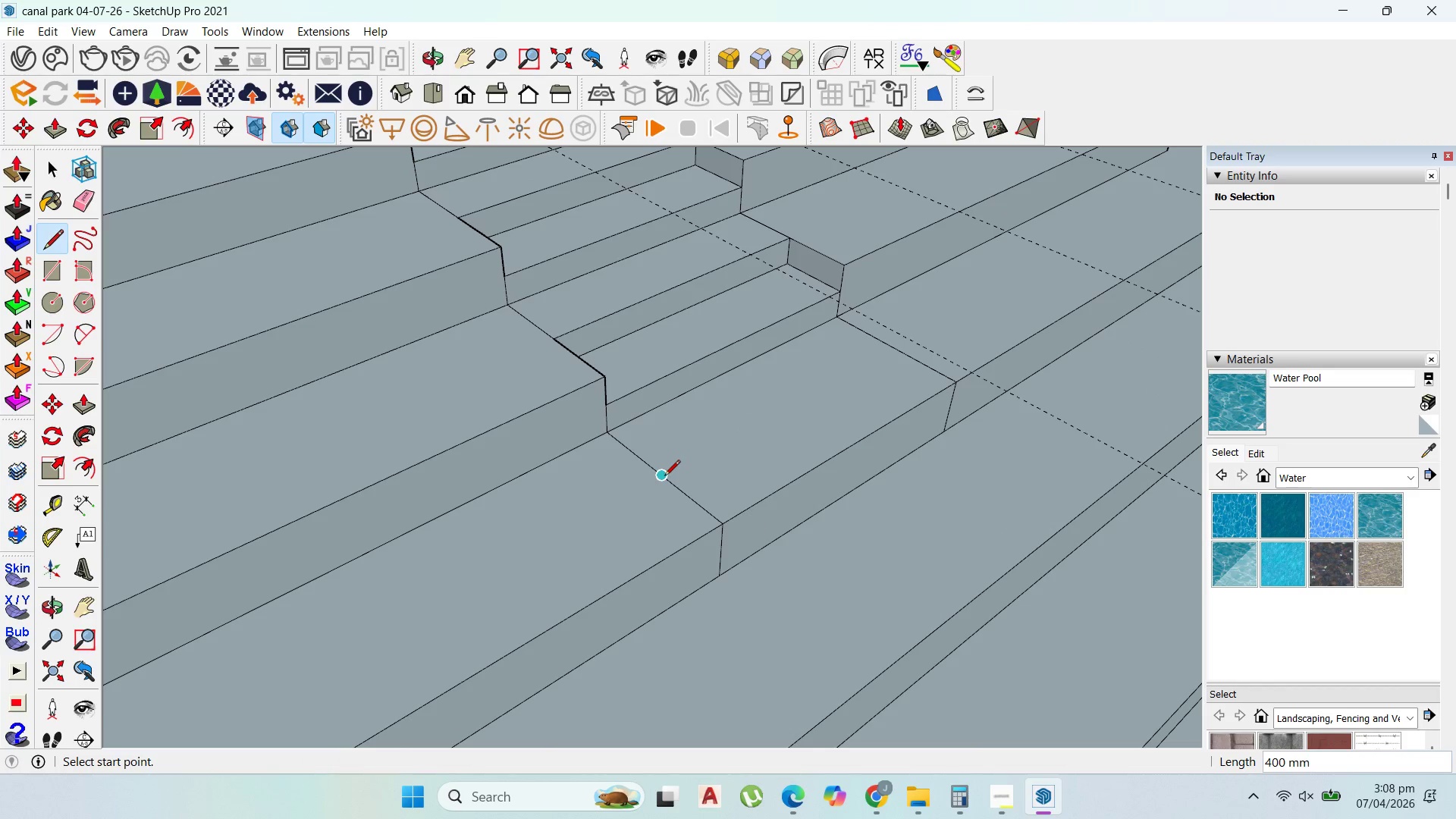 
left_click([664, 477])
 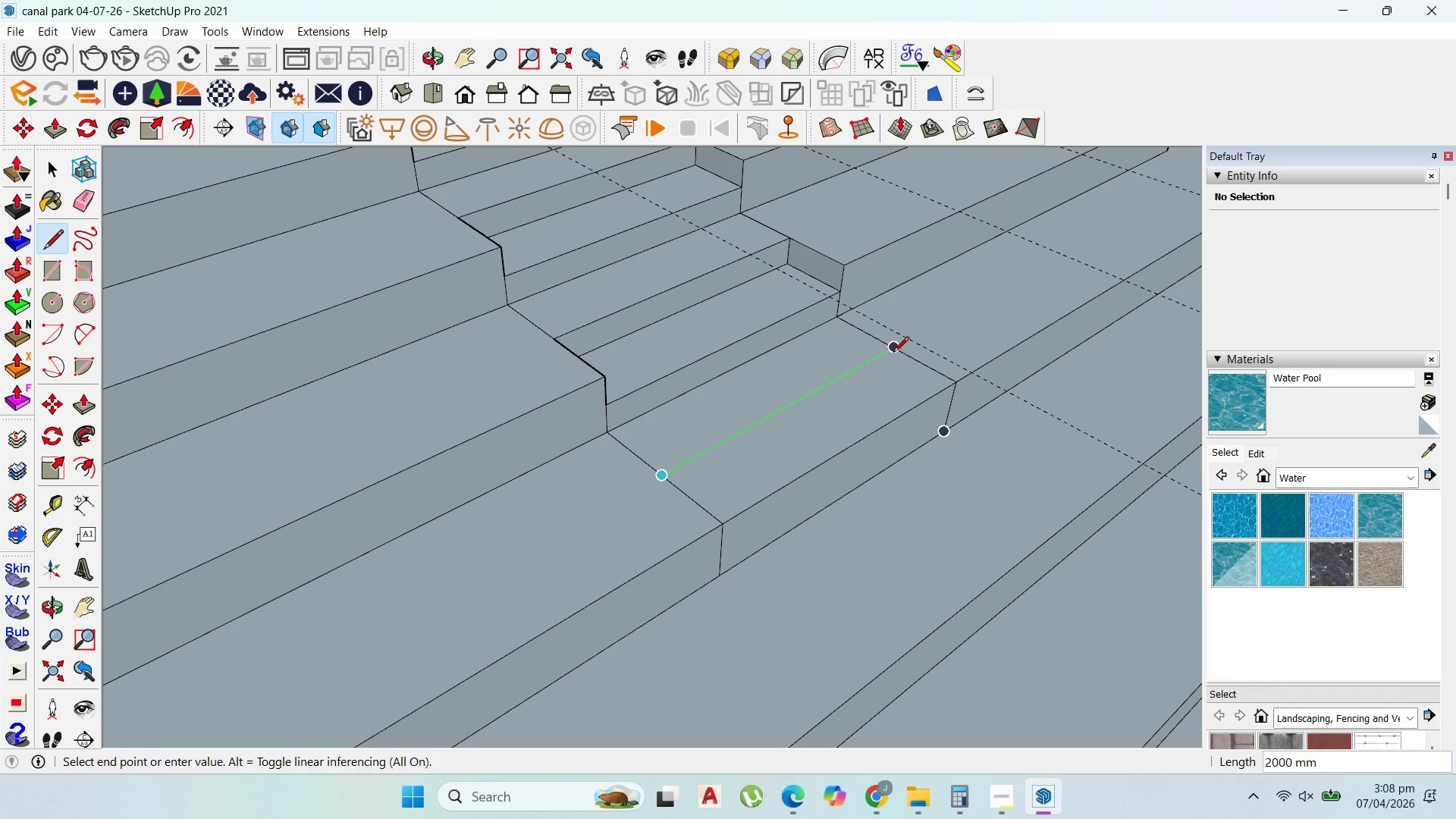 
left_click([893, 353])
 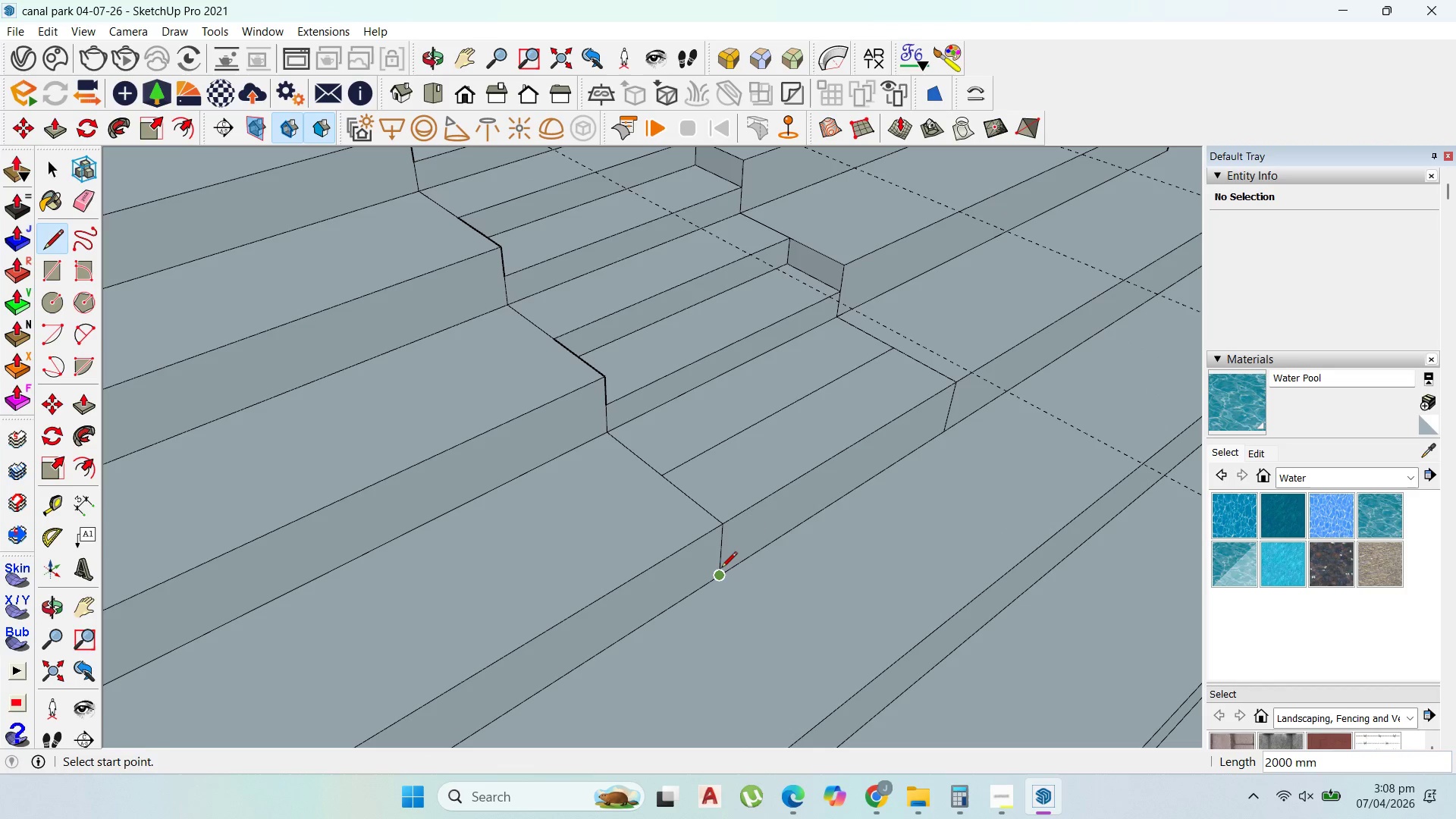 
left_click([721, 569])
 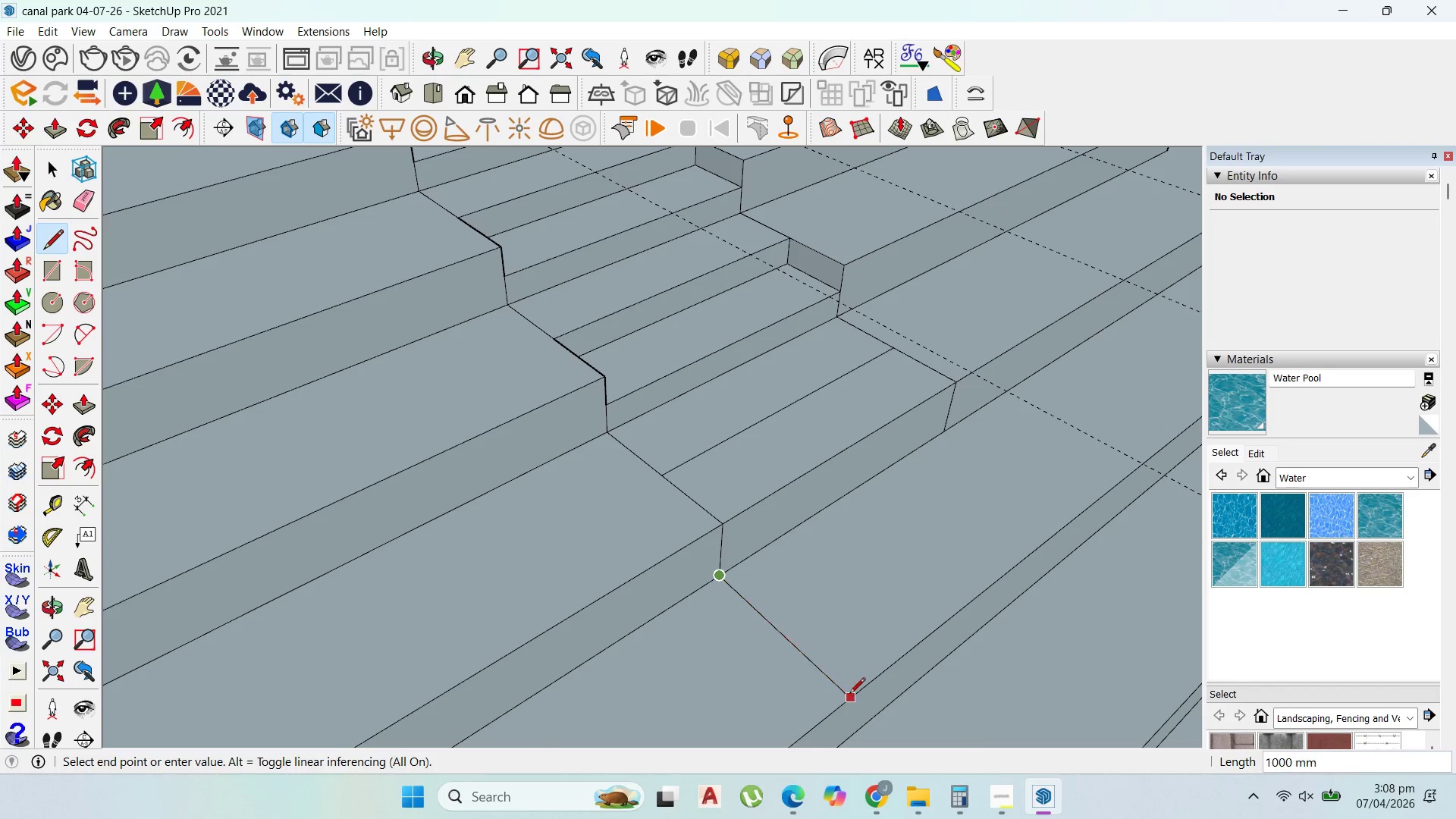 
left_click([852, 696])
 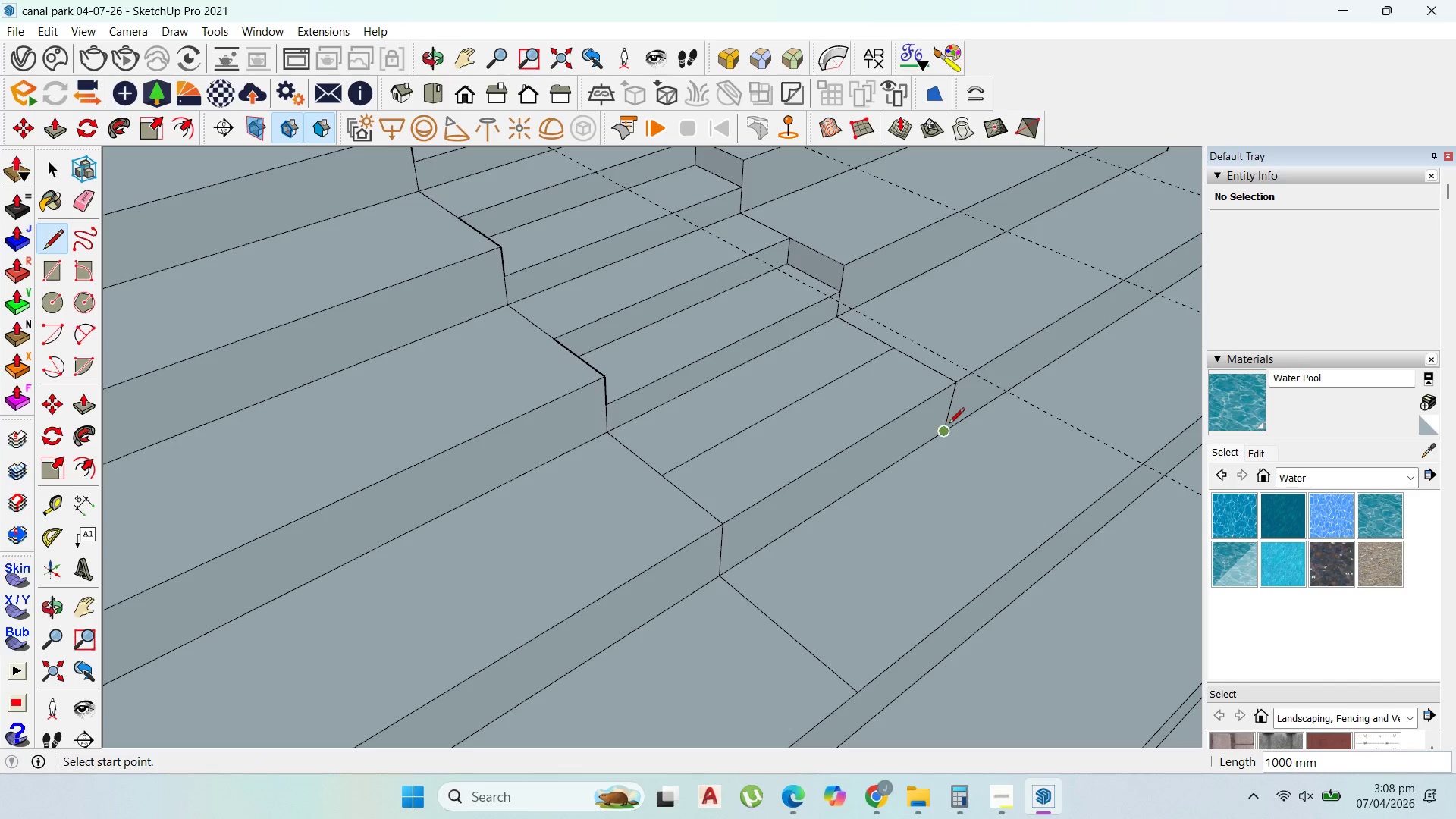 
left_click([949, 425])
 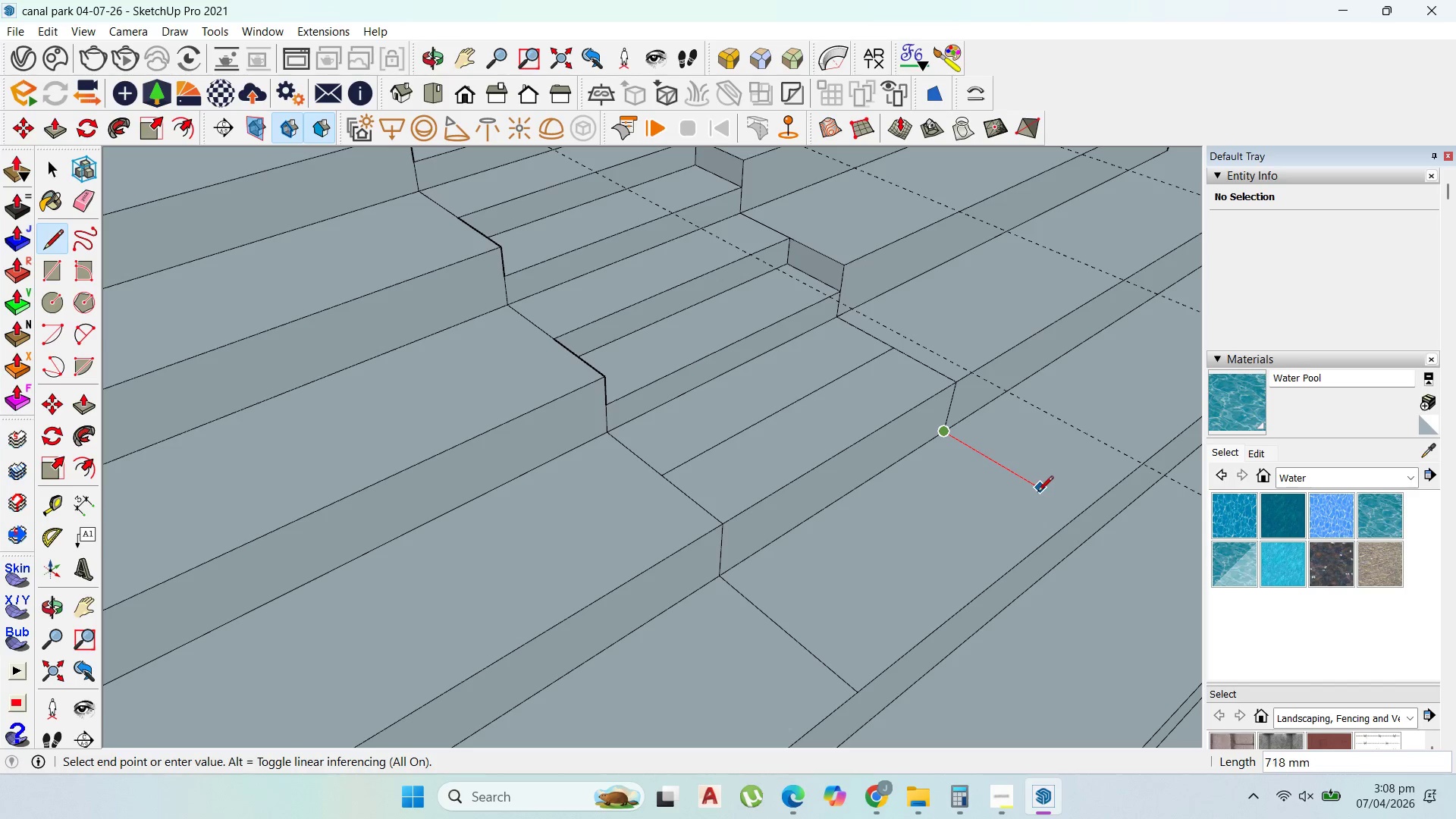 
hold_key(key=ShiftLeft, duration=0.83)
left_click([1079, 522])
 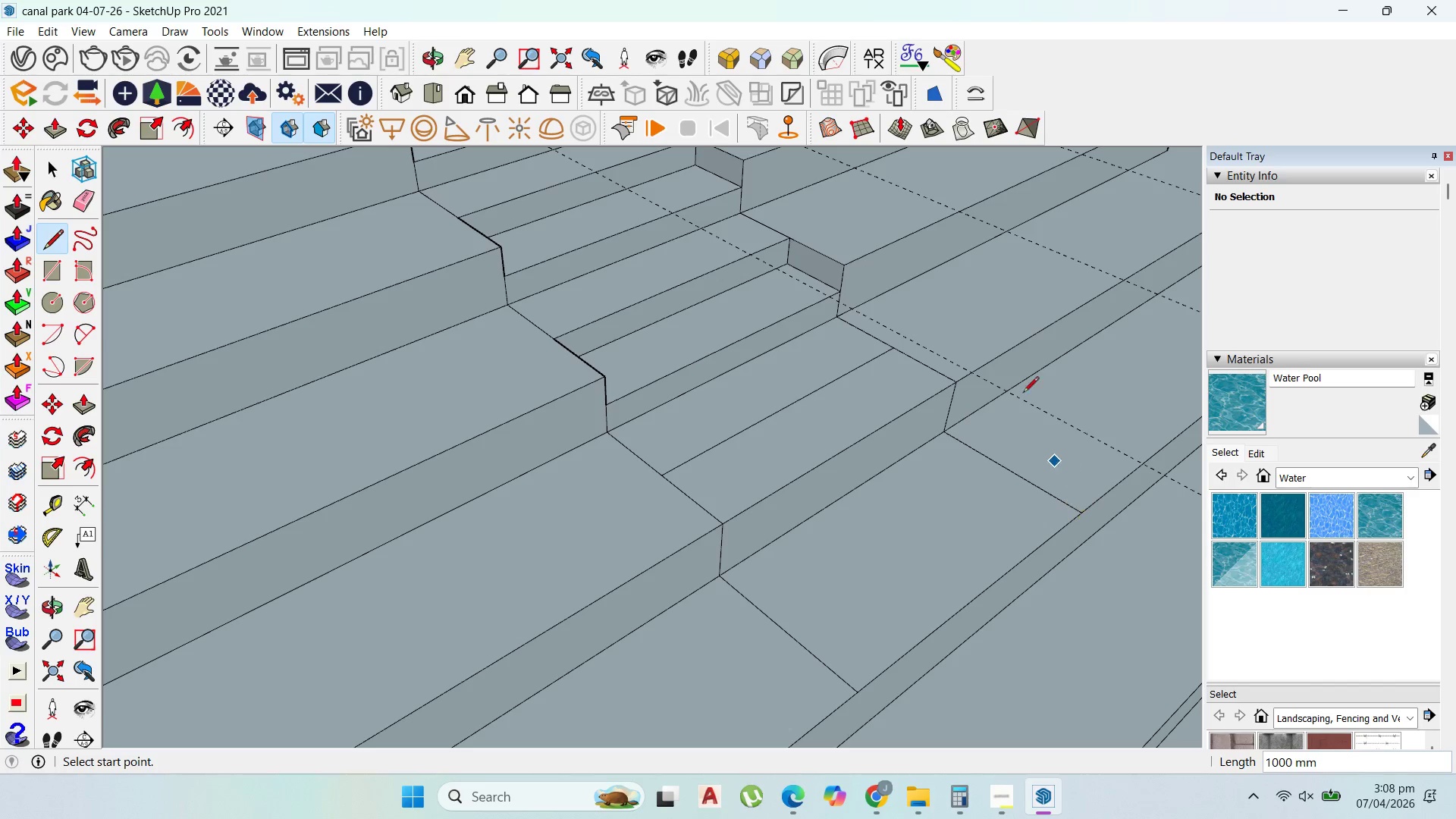 
scroll: coordinate [868, 515], scroll_direction: down, amount: 10.0
 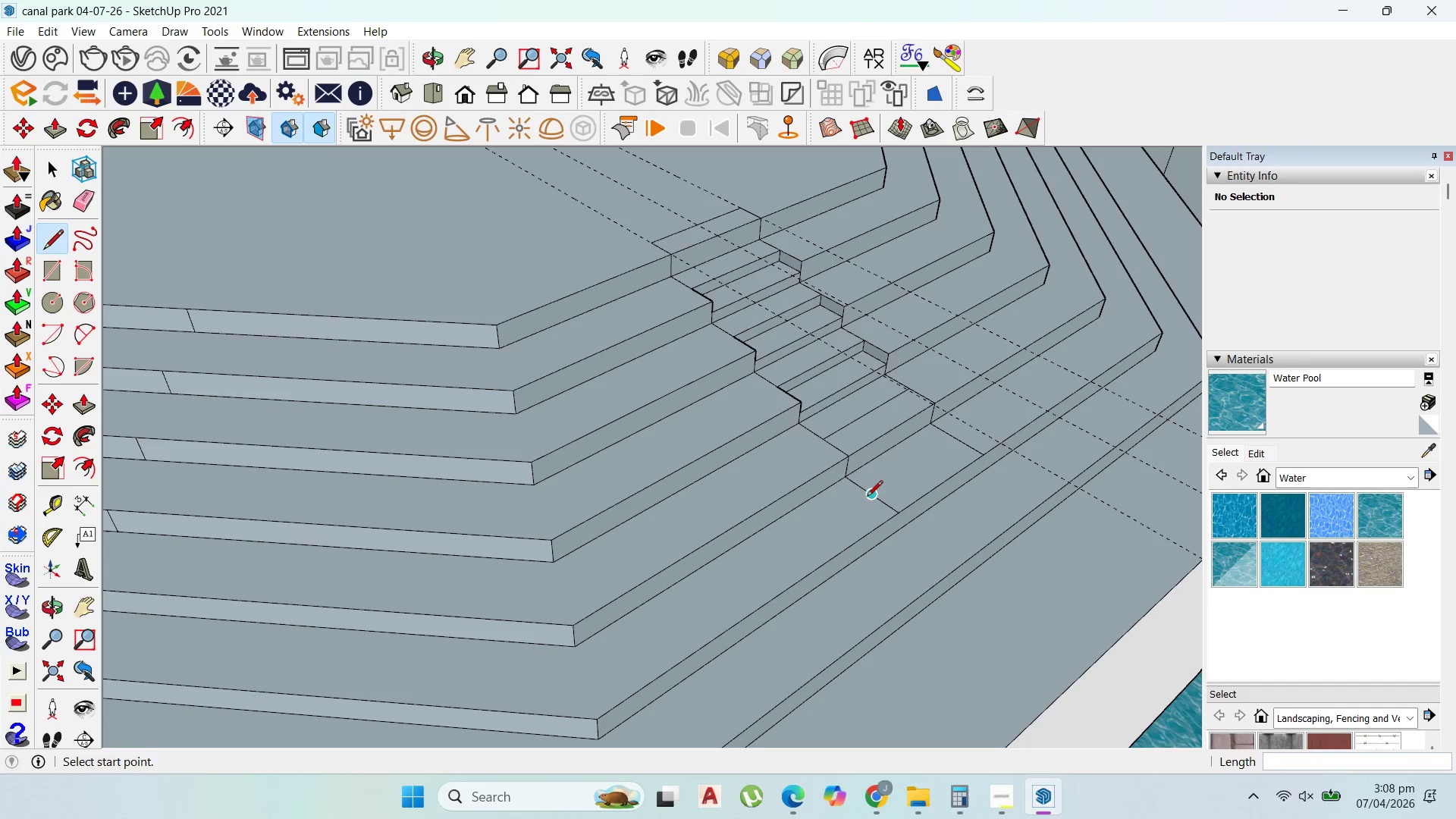 
scroll: coordinate [946, 445], scroll_direction: up, amount: 3.0
 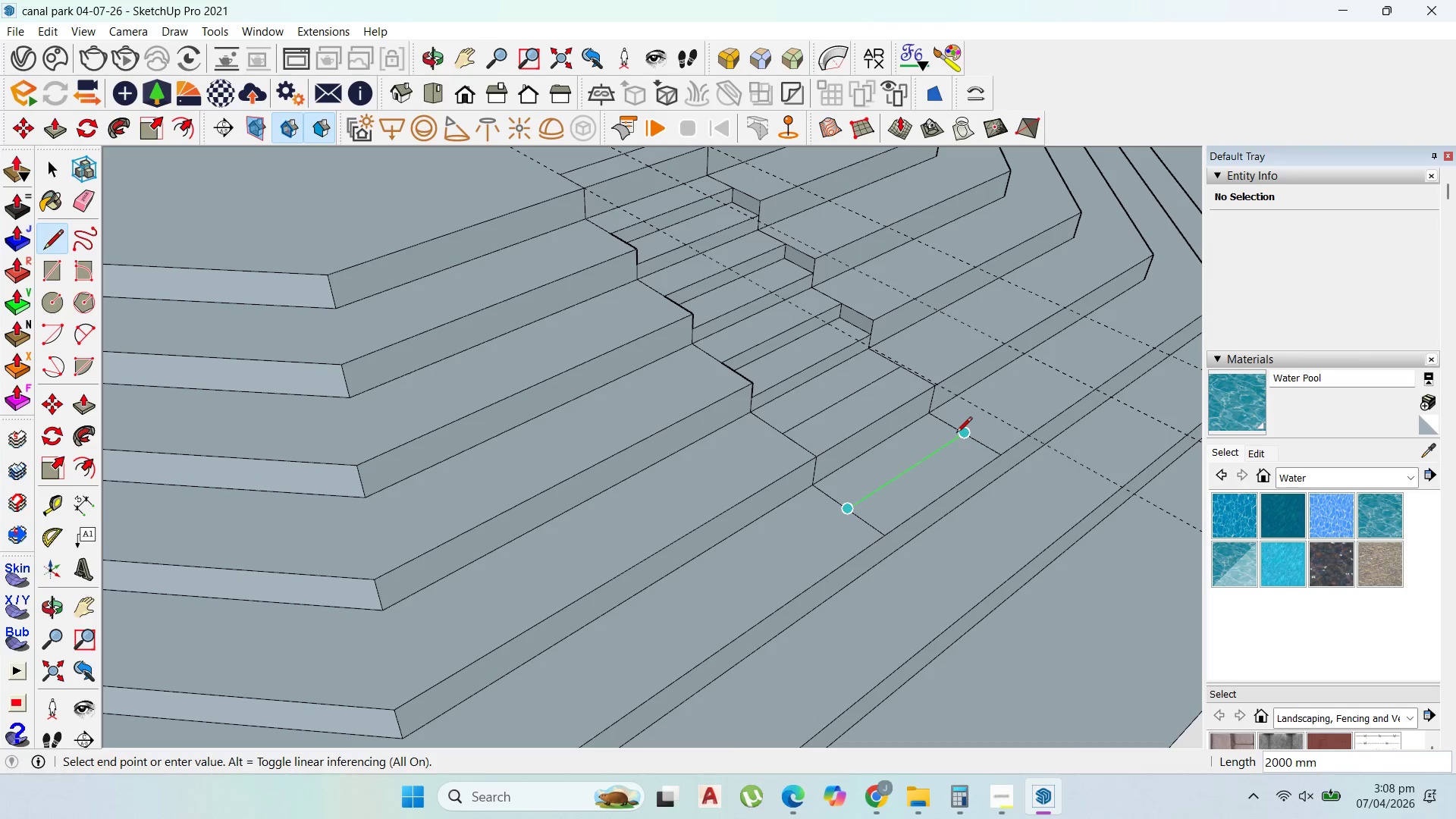 
left_click([956, 434])
 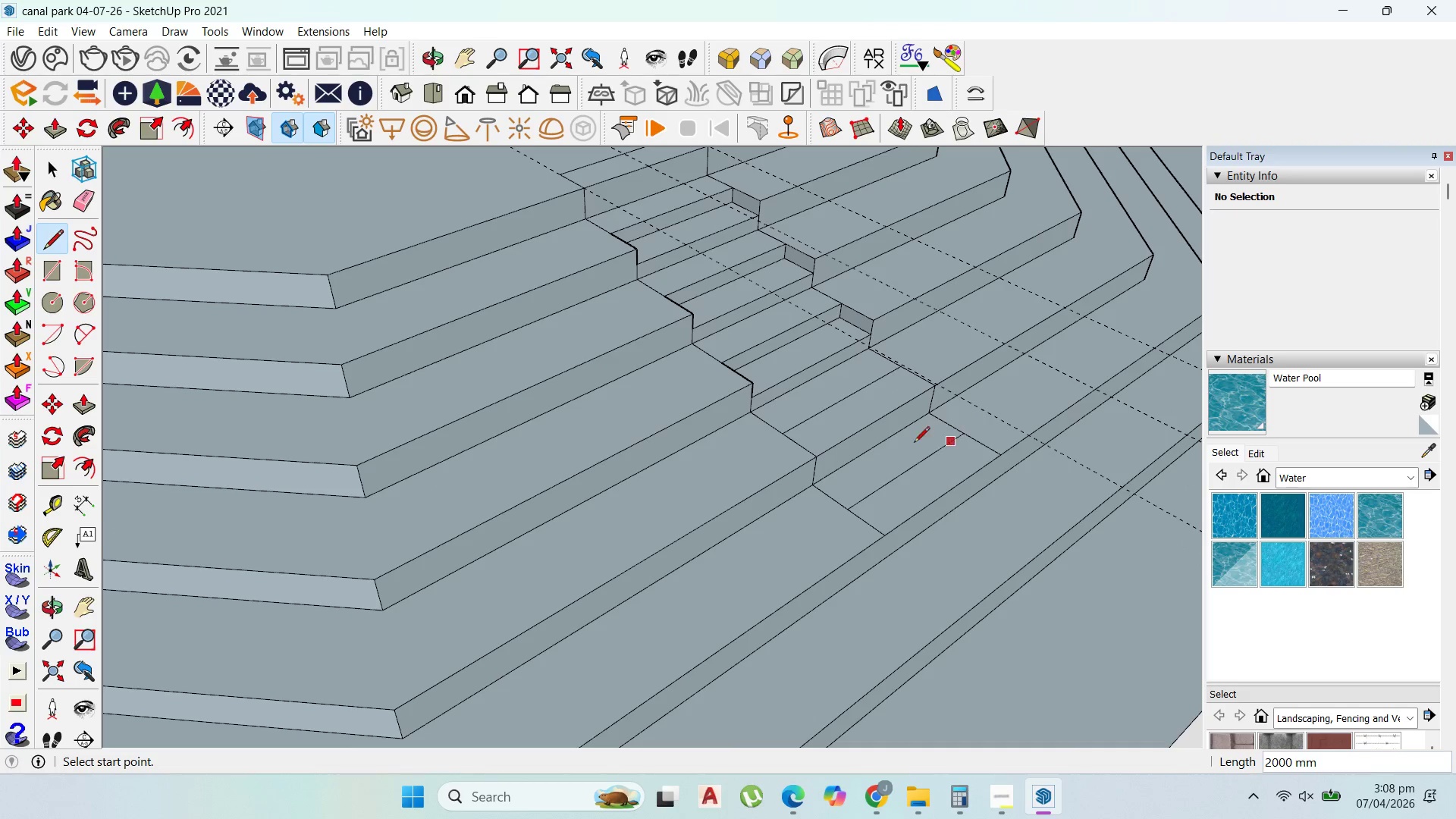 
scroll: coordinate [884, 449], scroll_direction: up, amount: 4.0
 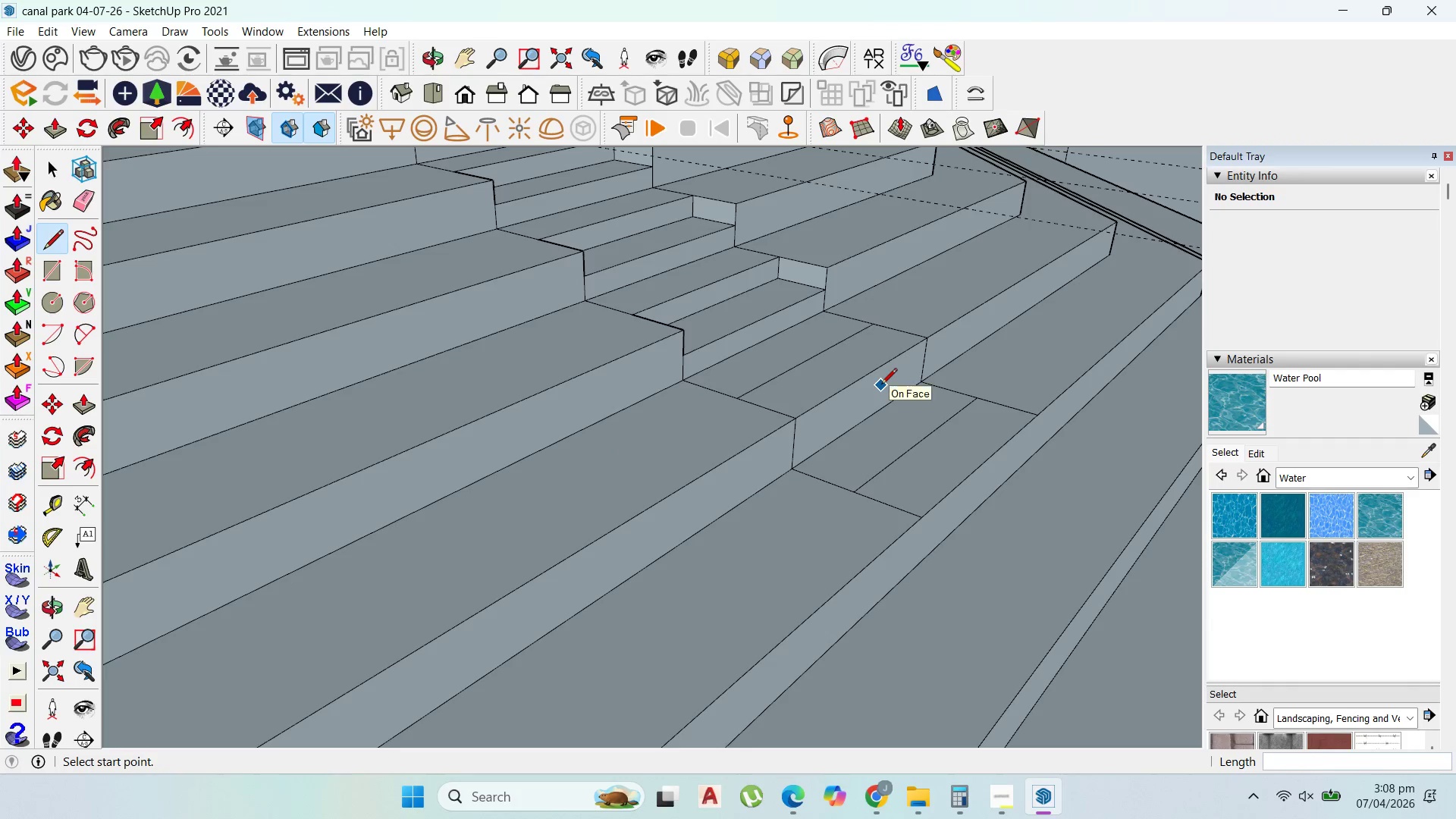 
key(P)
 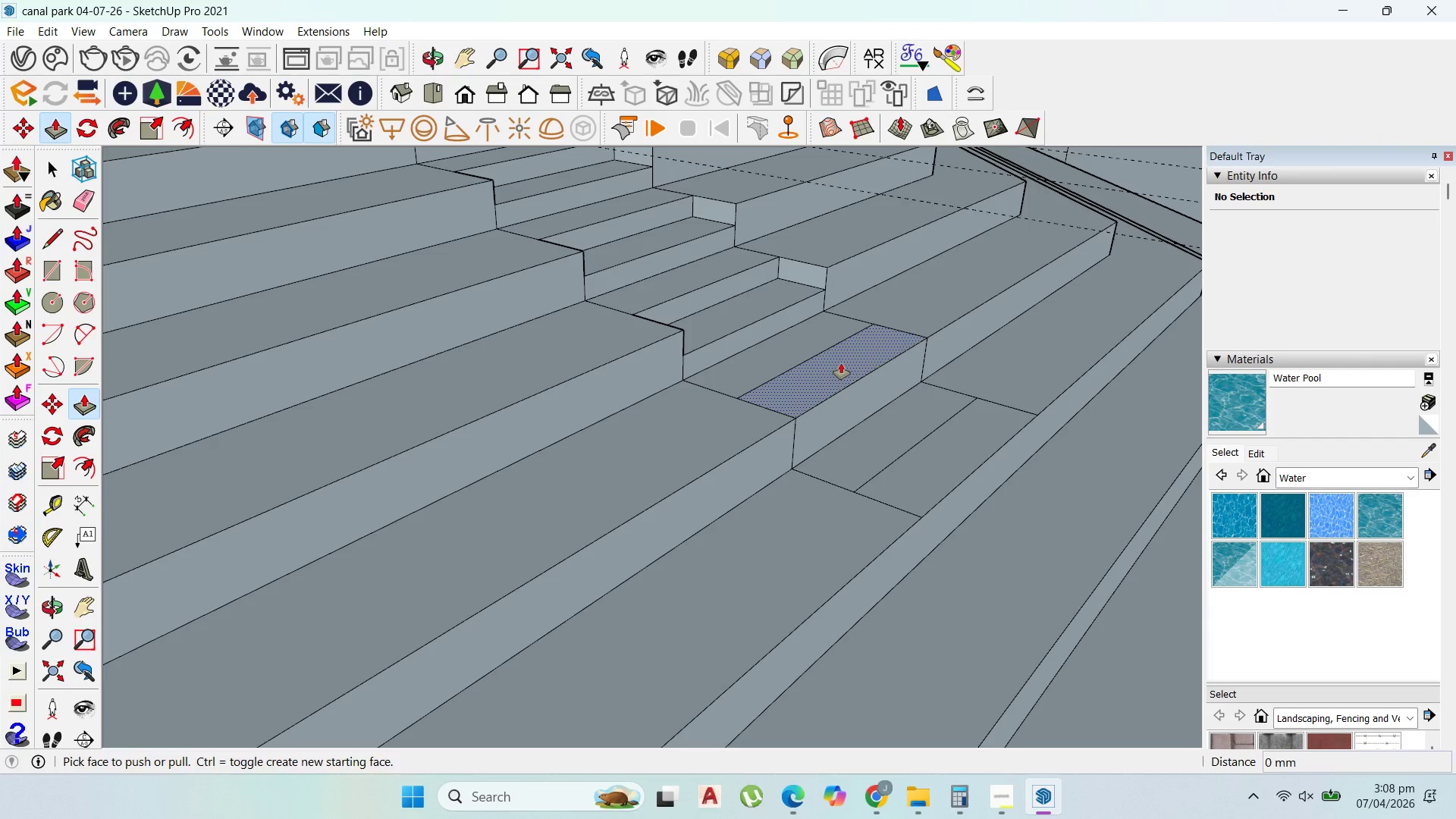 
left_click([841, 363])
 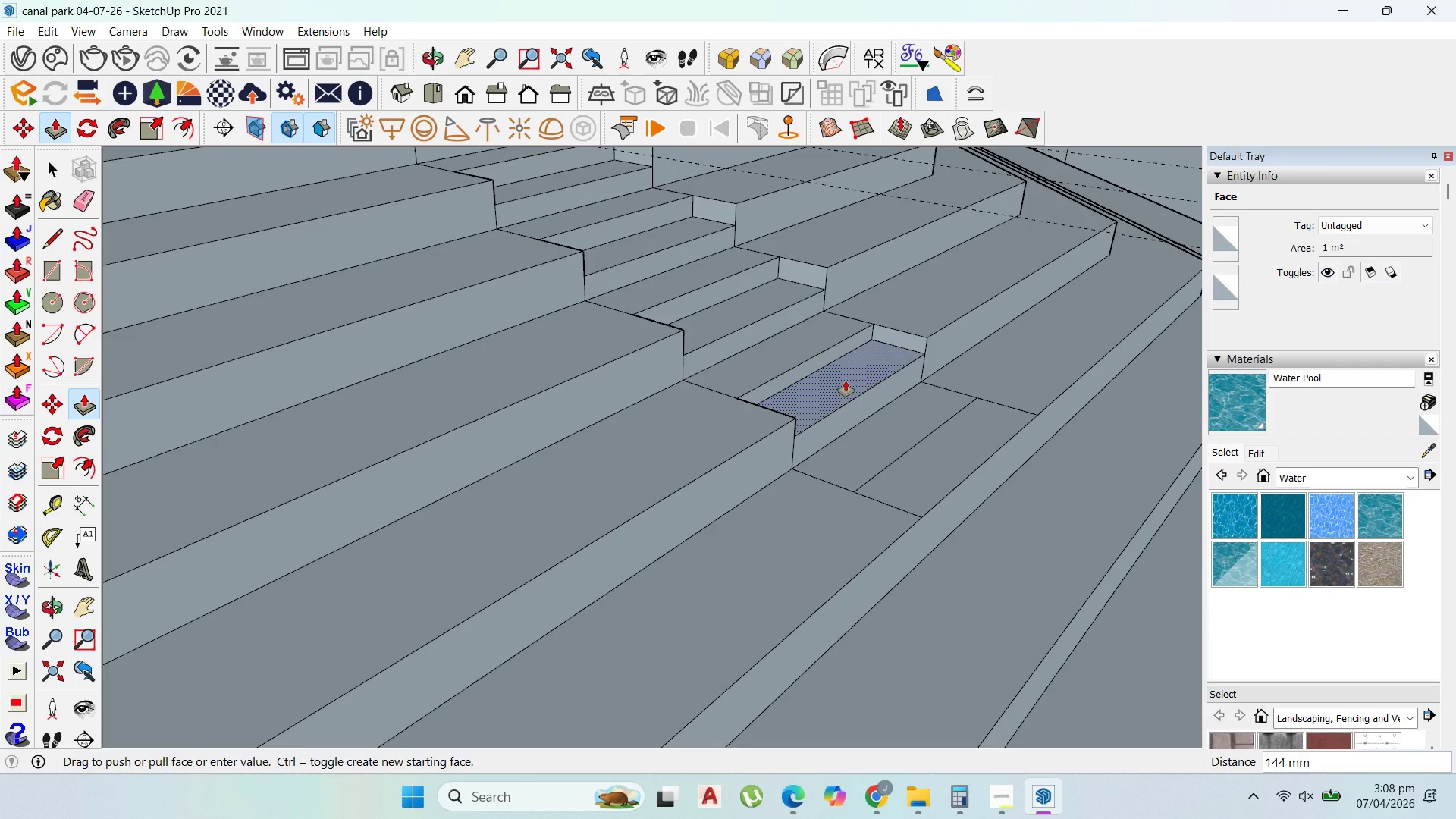 
type(200)
 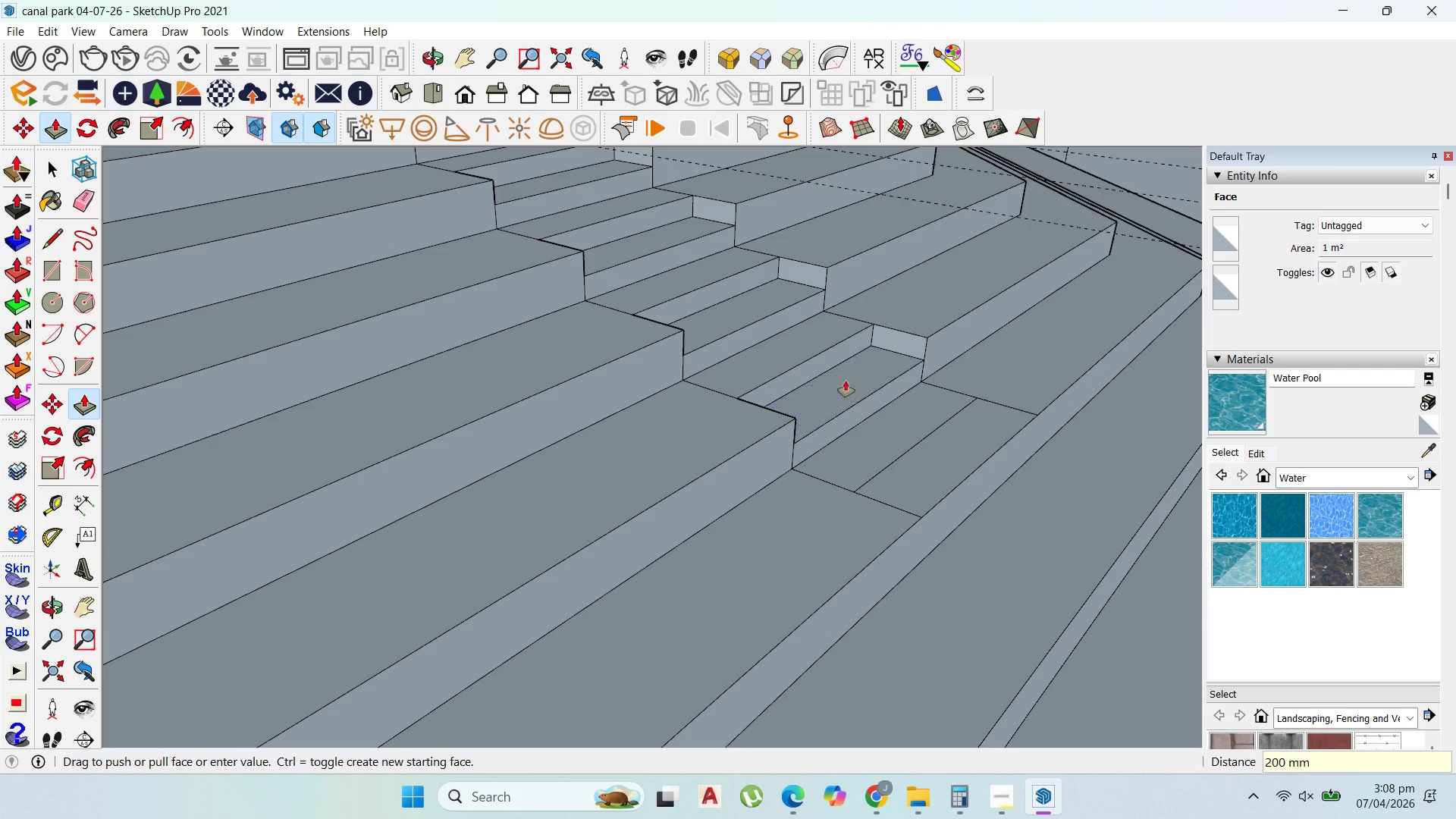 
key(Enter)
 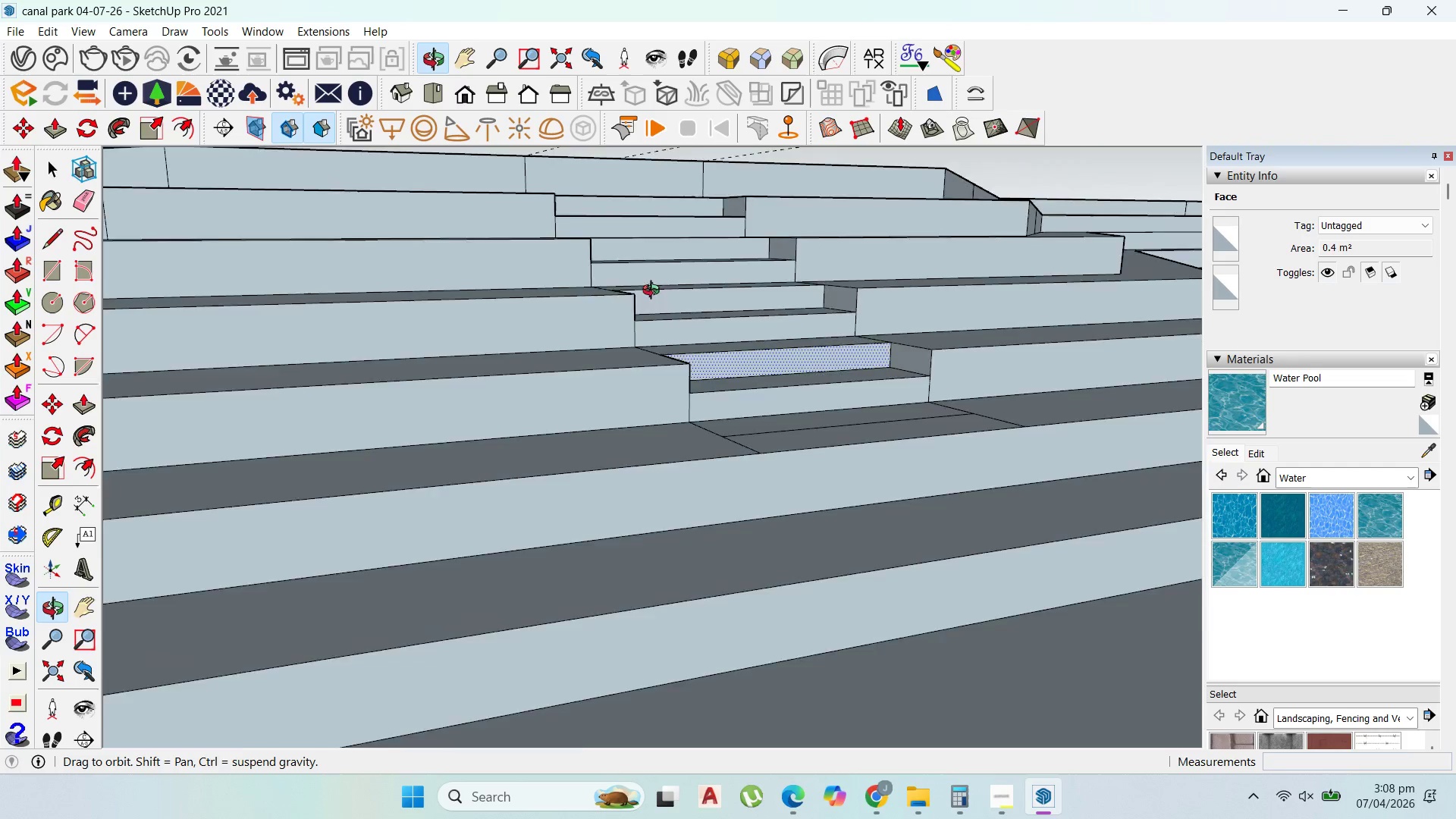 
scroll: coordinate [907, 410], scroll_direction: down, amount: 3.0
 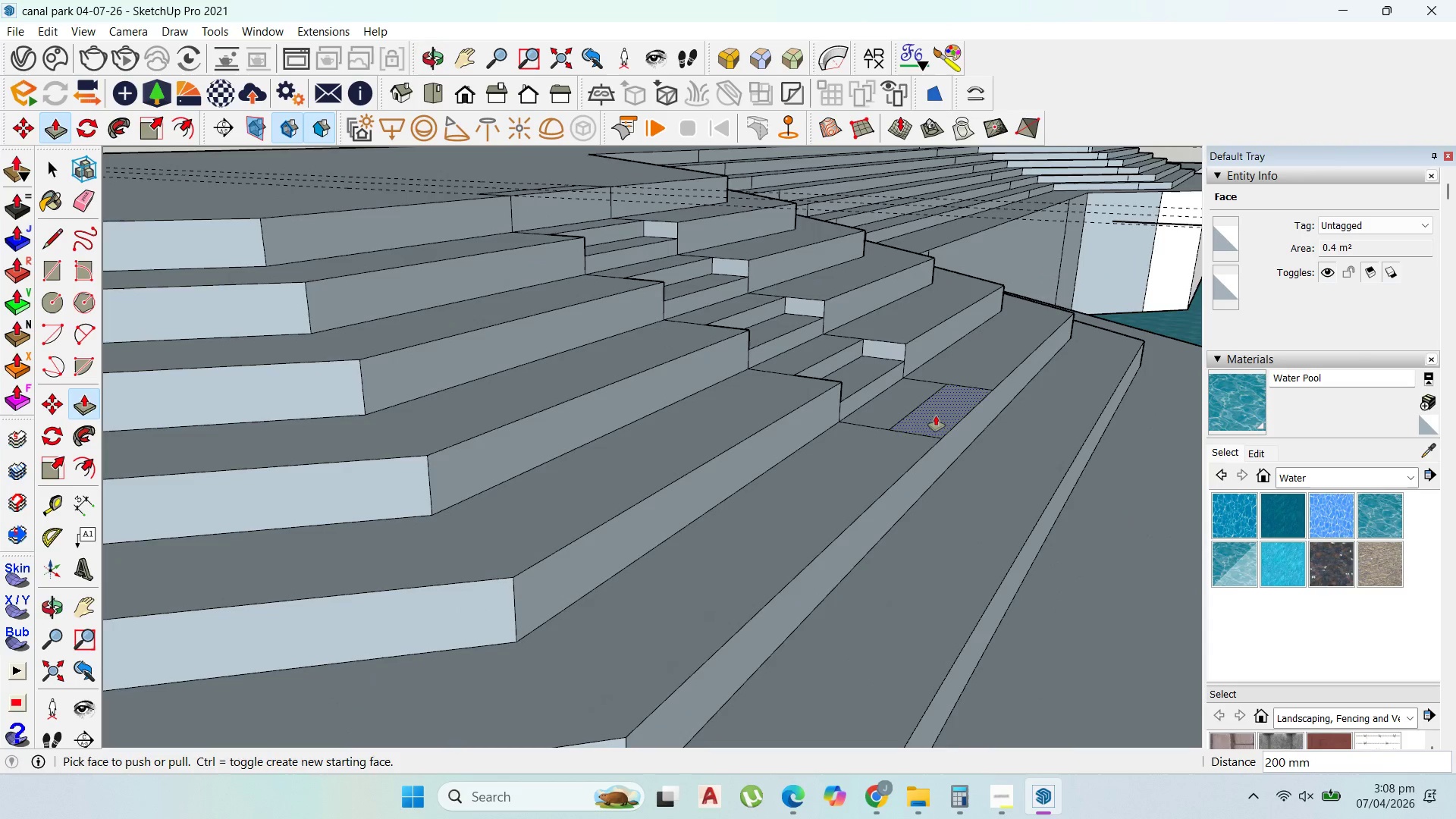 
left_click([936, 415])
 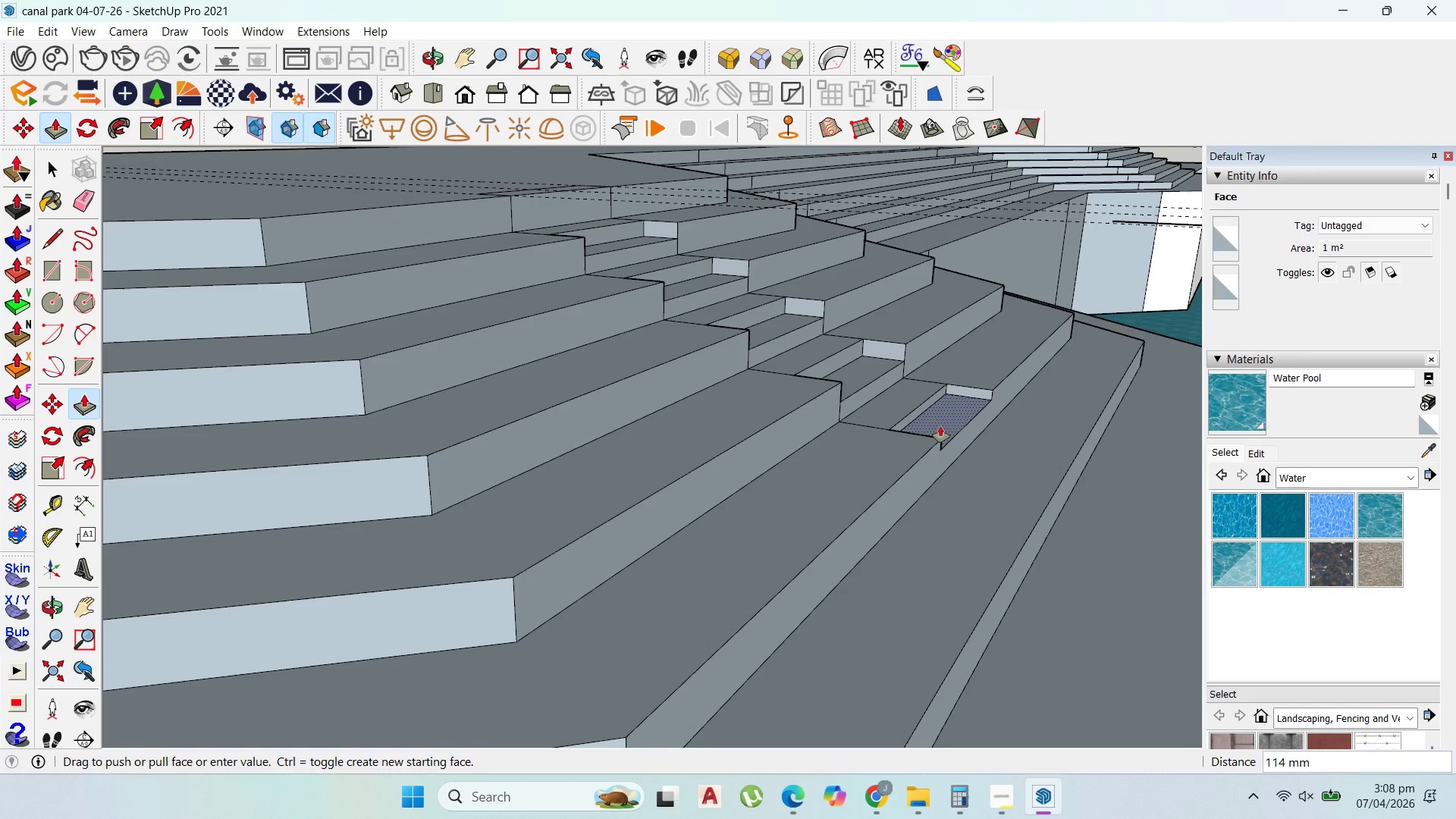 
type(200)
 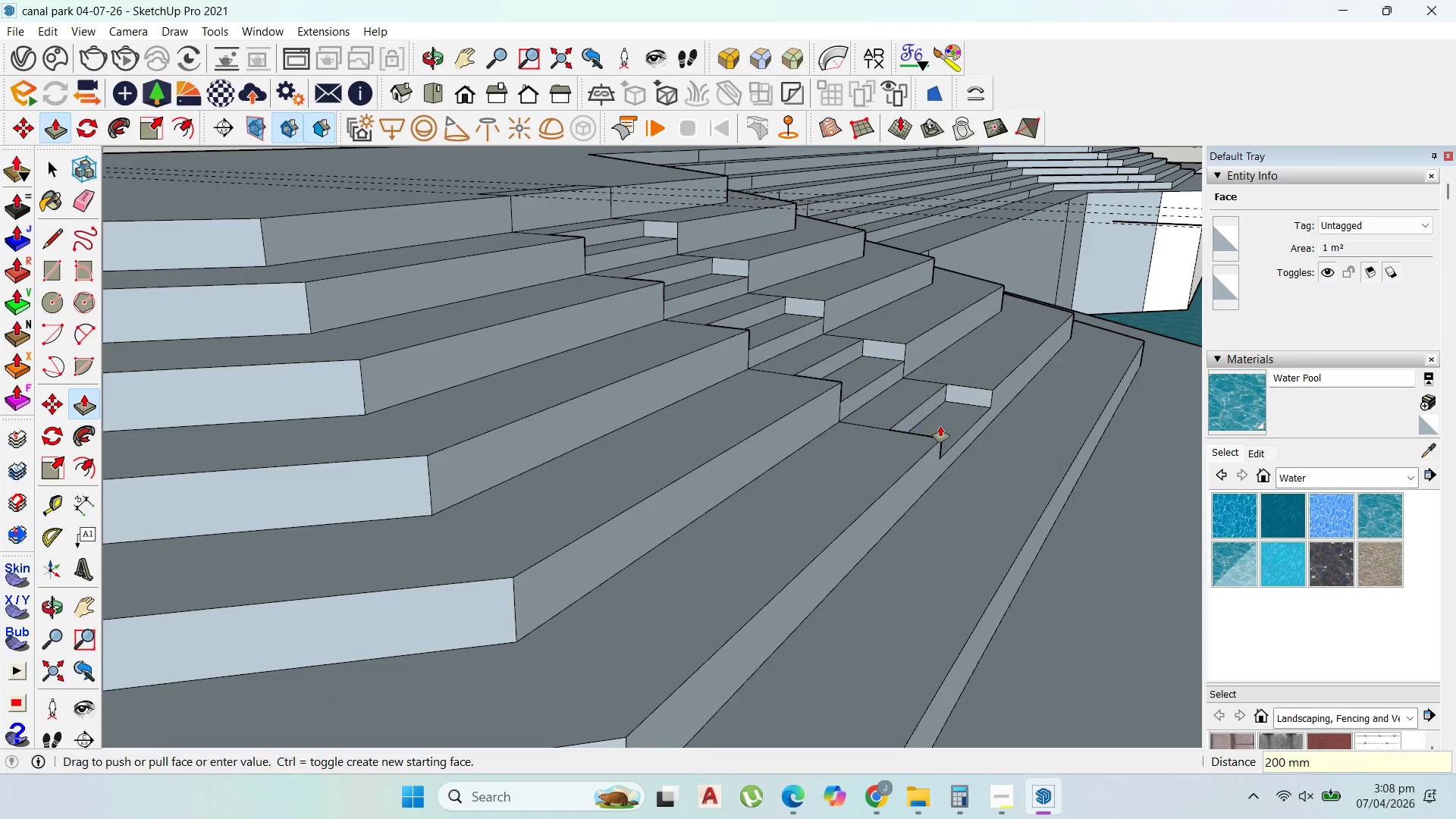 
key(Enter)
 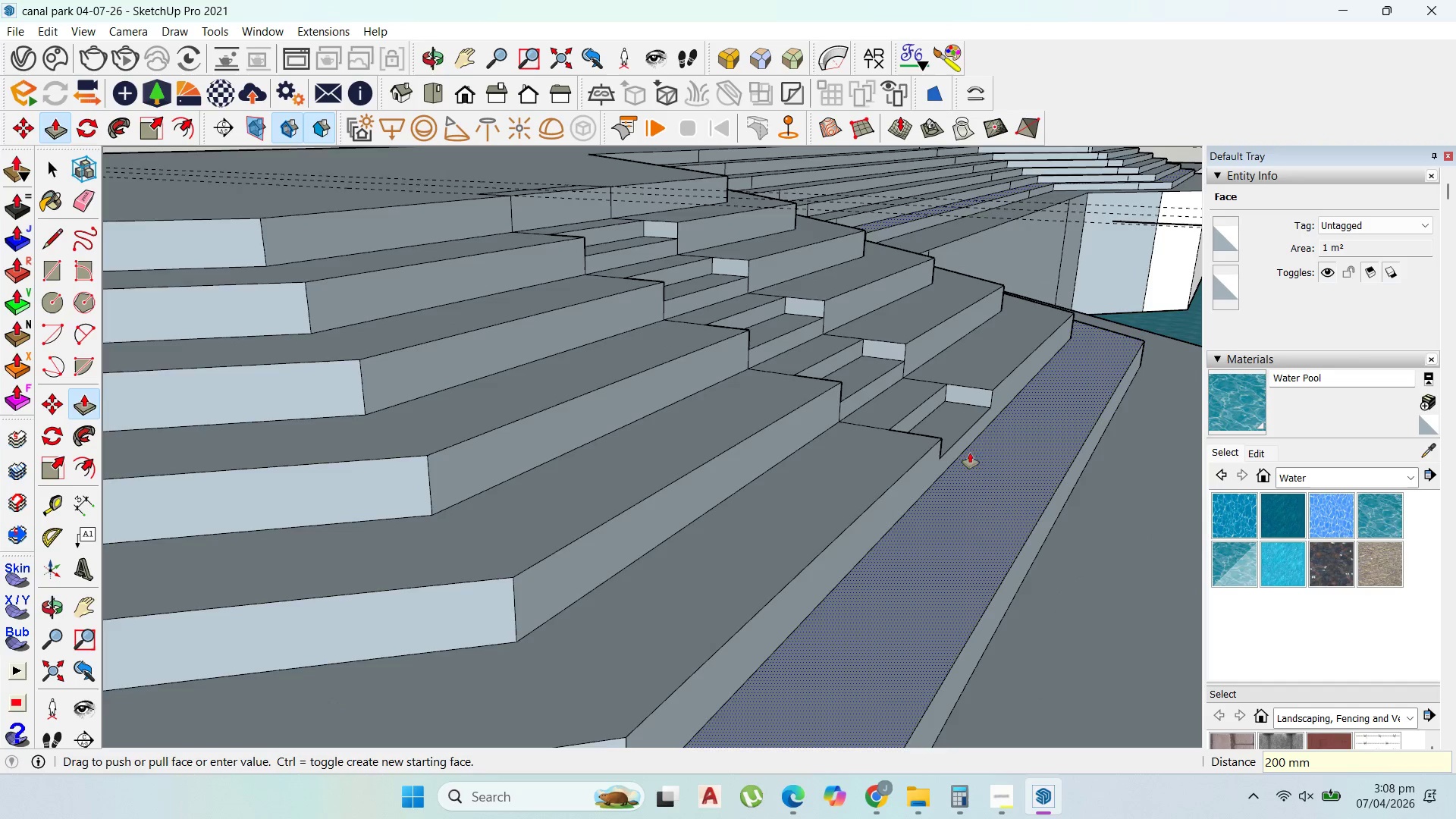 
scroll: coordinate [998, 439], scroll_direction: up, amount: 6.0
 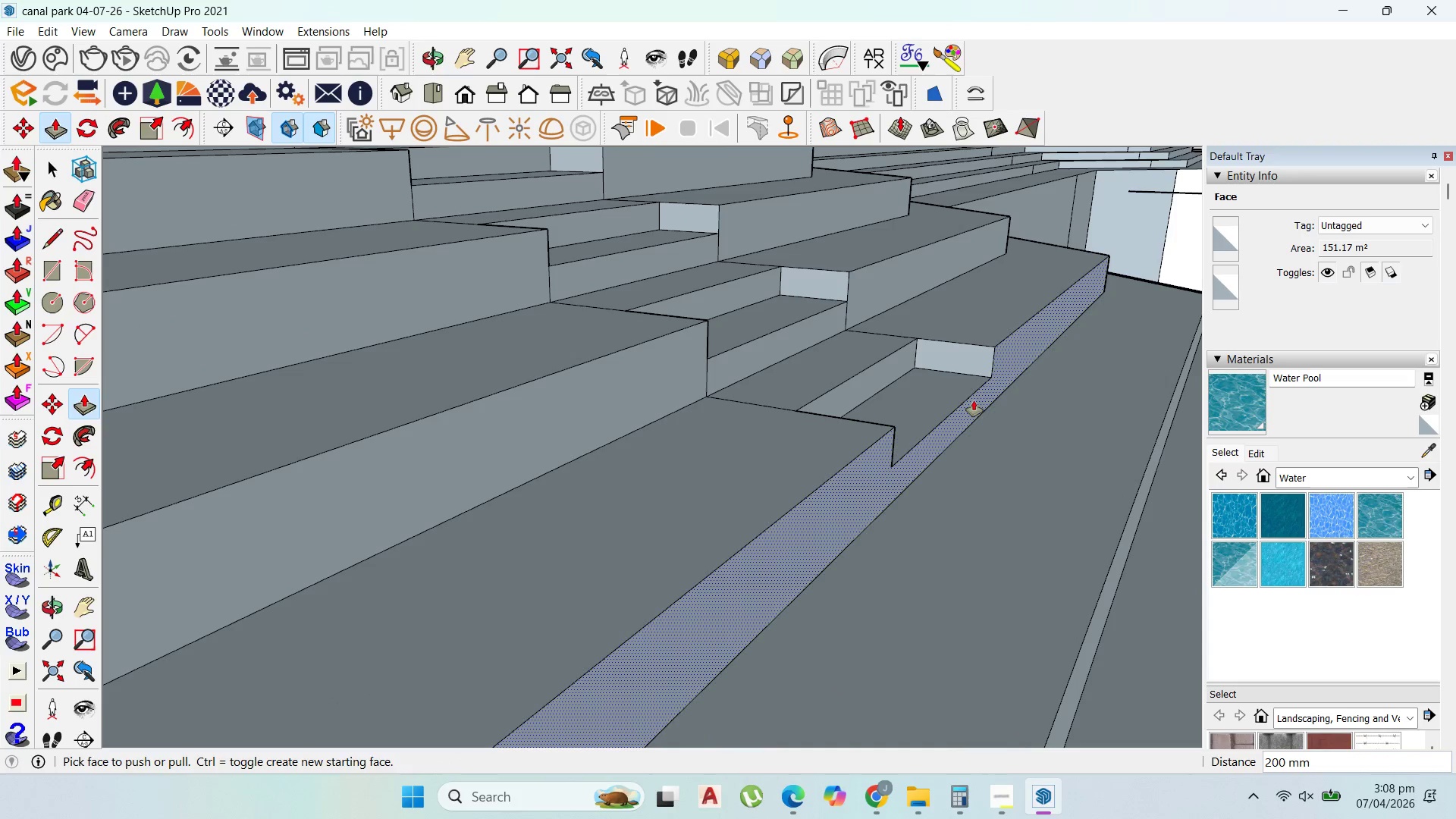 
key(L)
 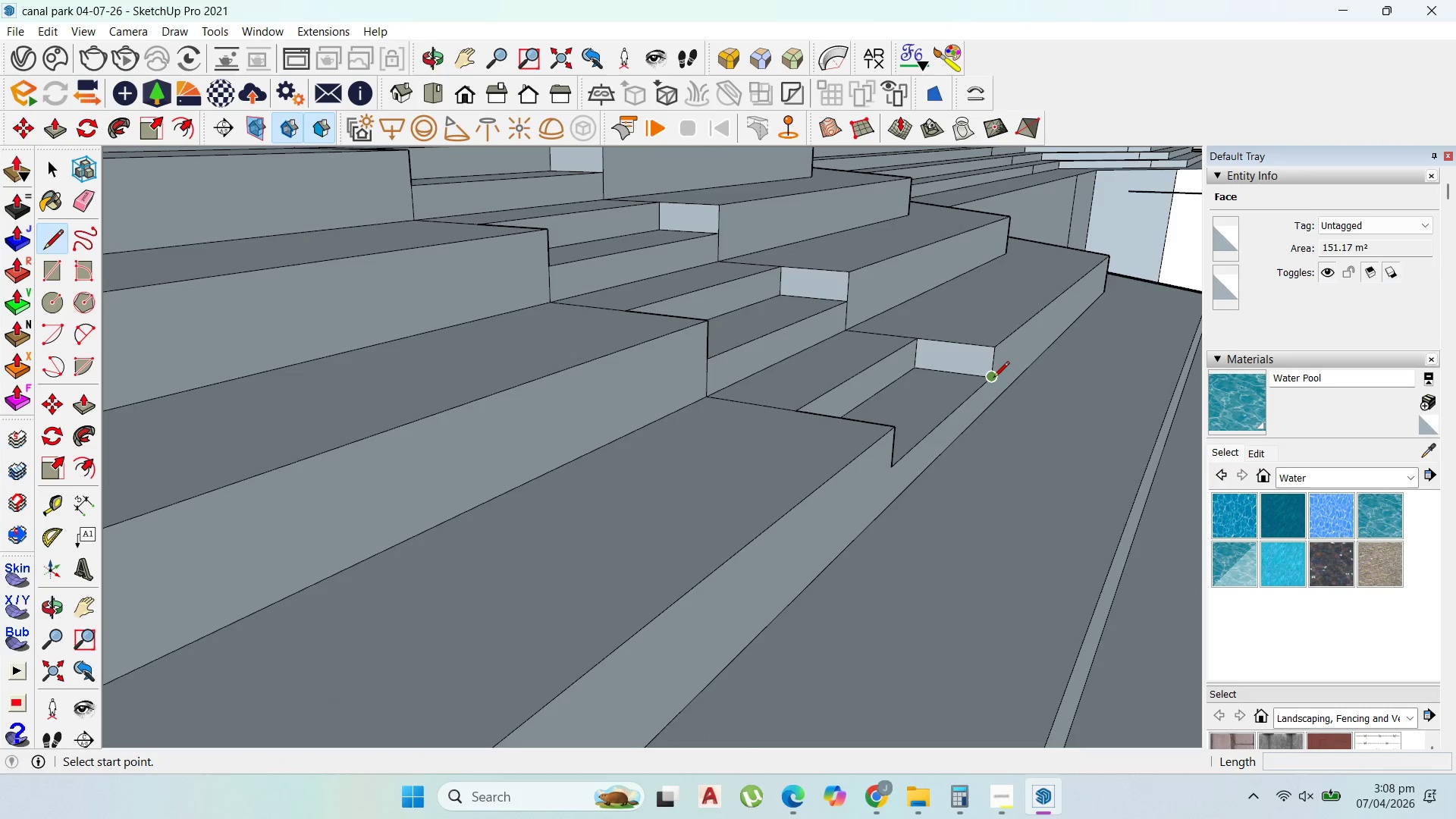 
left_click([994, 378])
 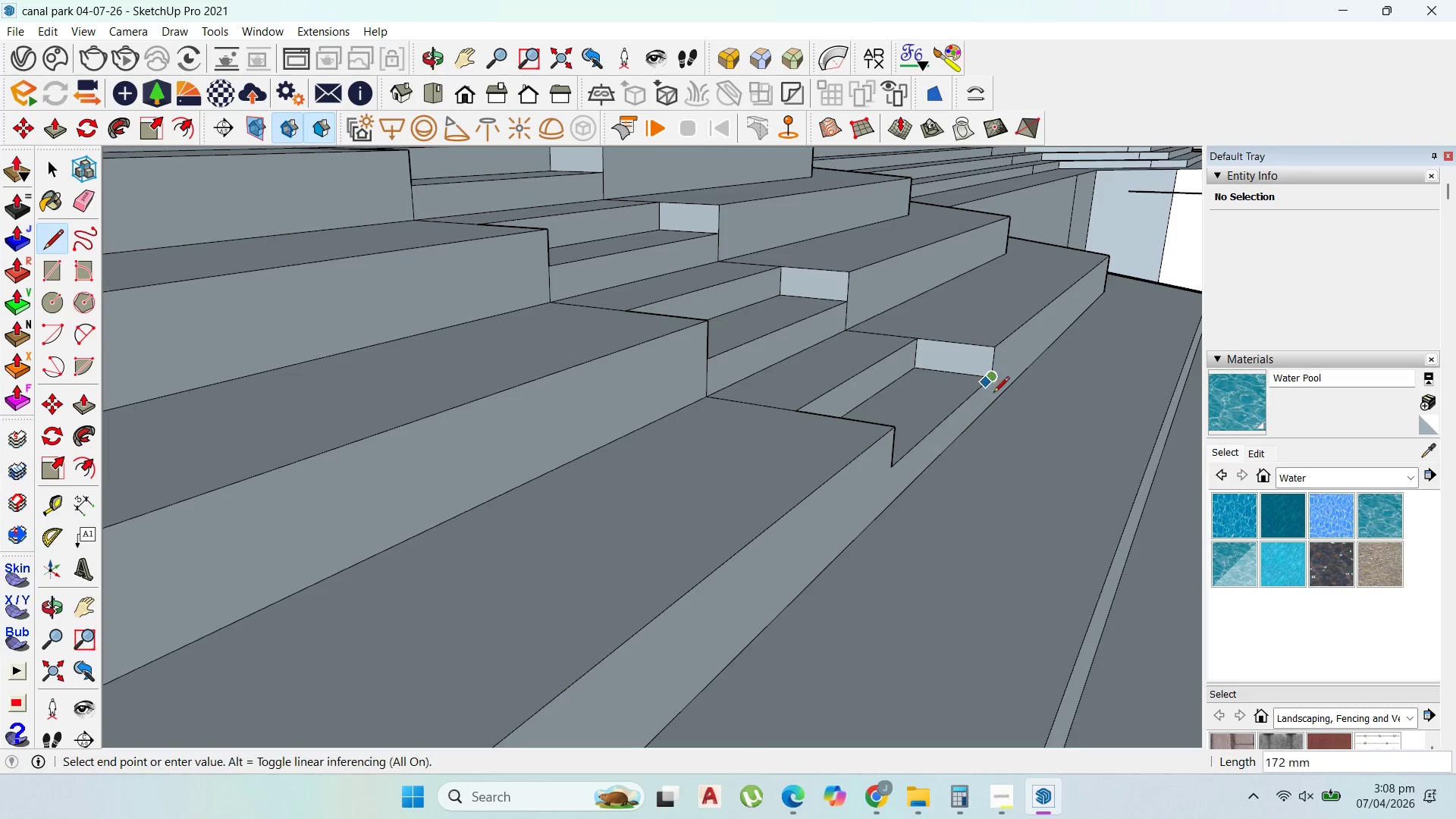 
scroll: coordinate [996, 397], scroll_direction: up, amount: 2.0
 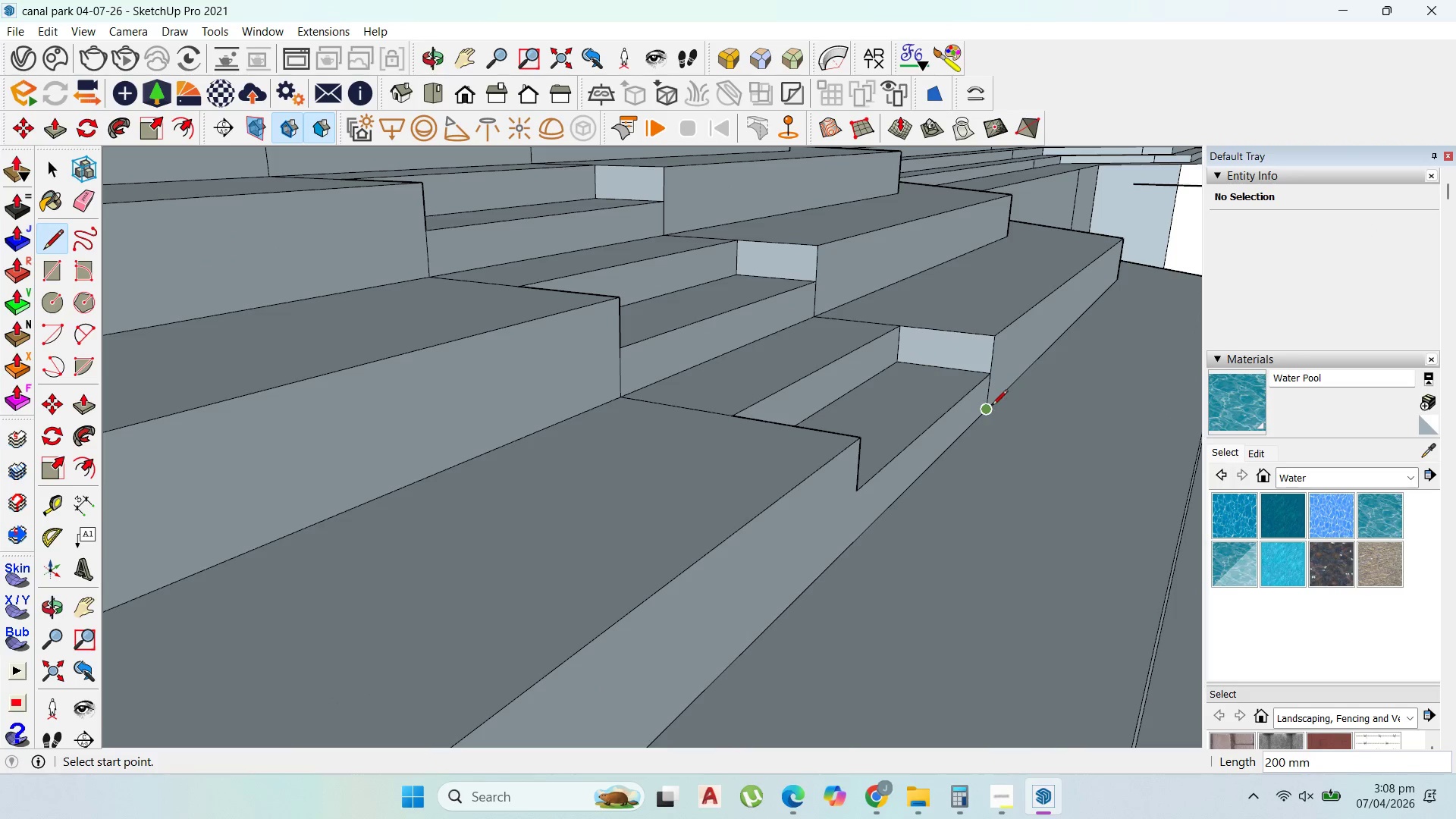 
double_click([988, 410])
 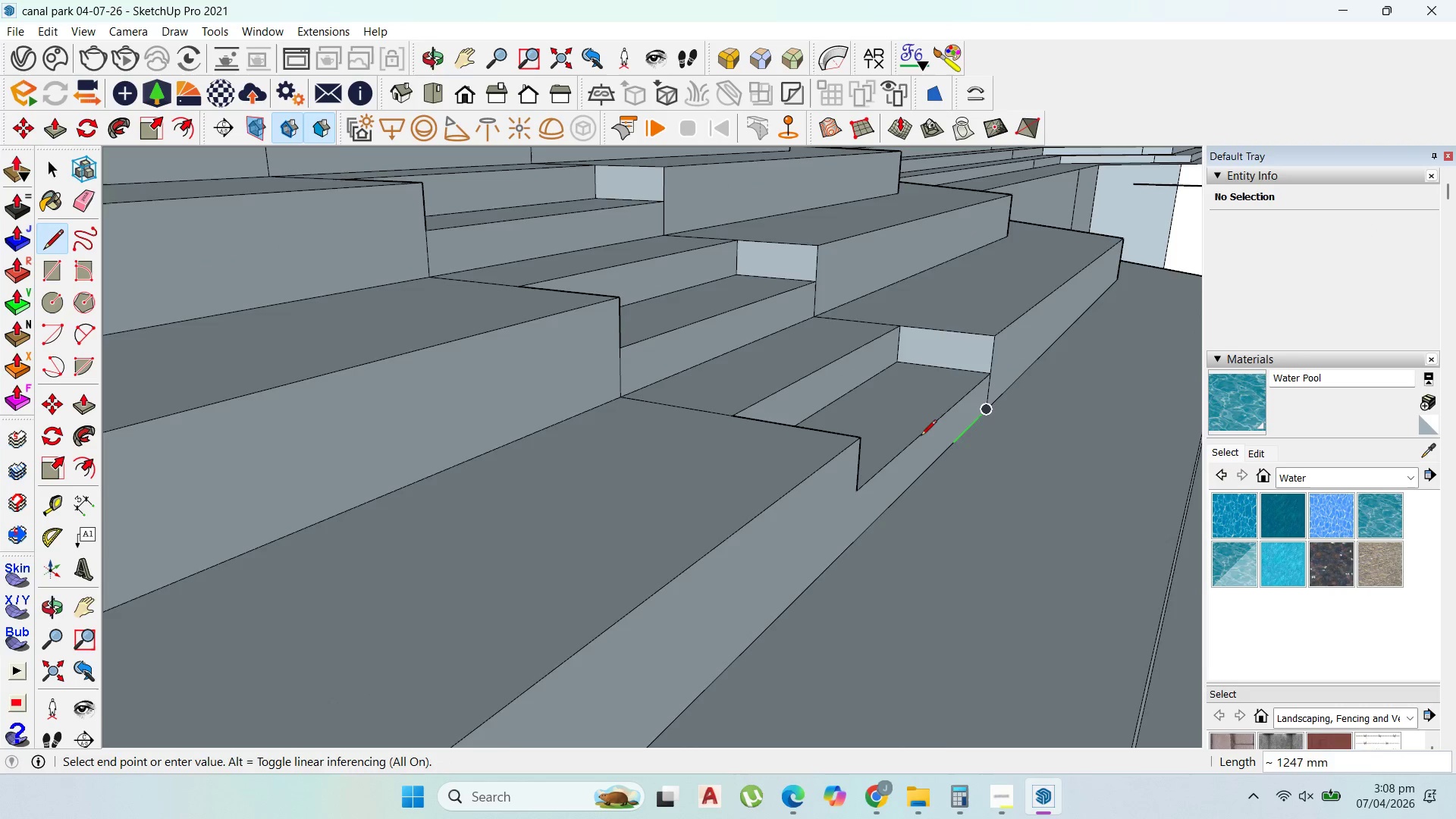 
scroll: coordinate [935, 444], scroll_direction: down, amount: 9.0
 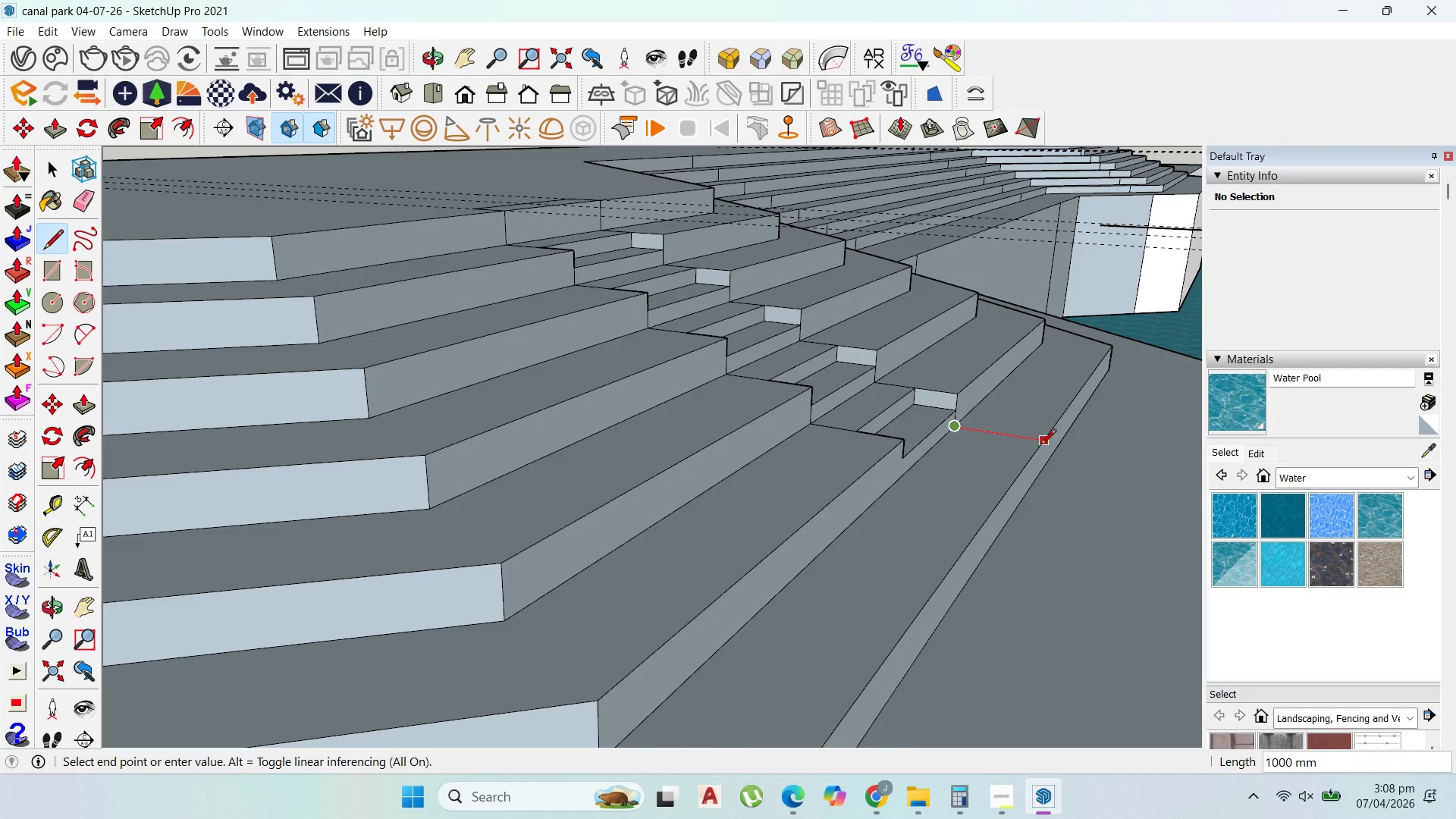 
left_click([1040, 446])
 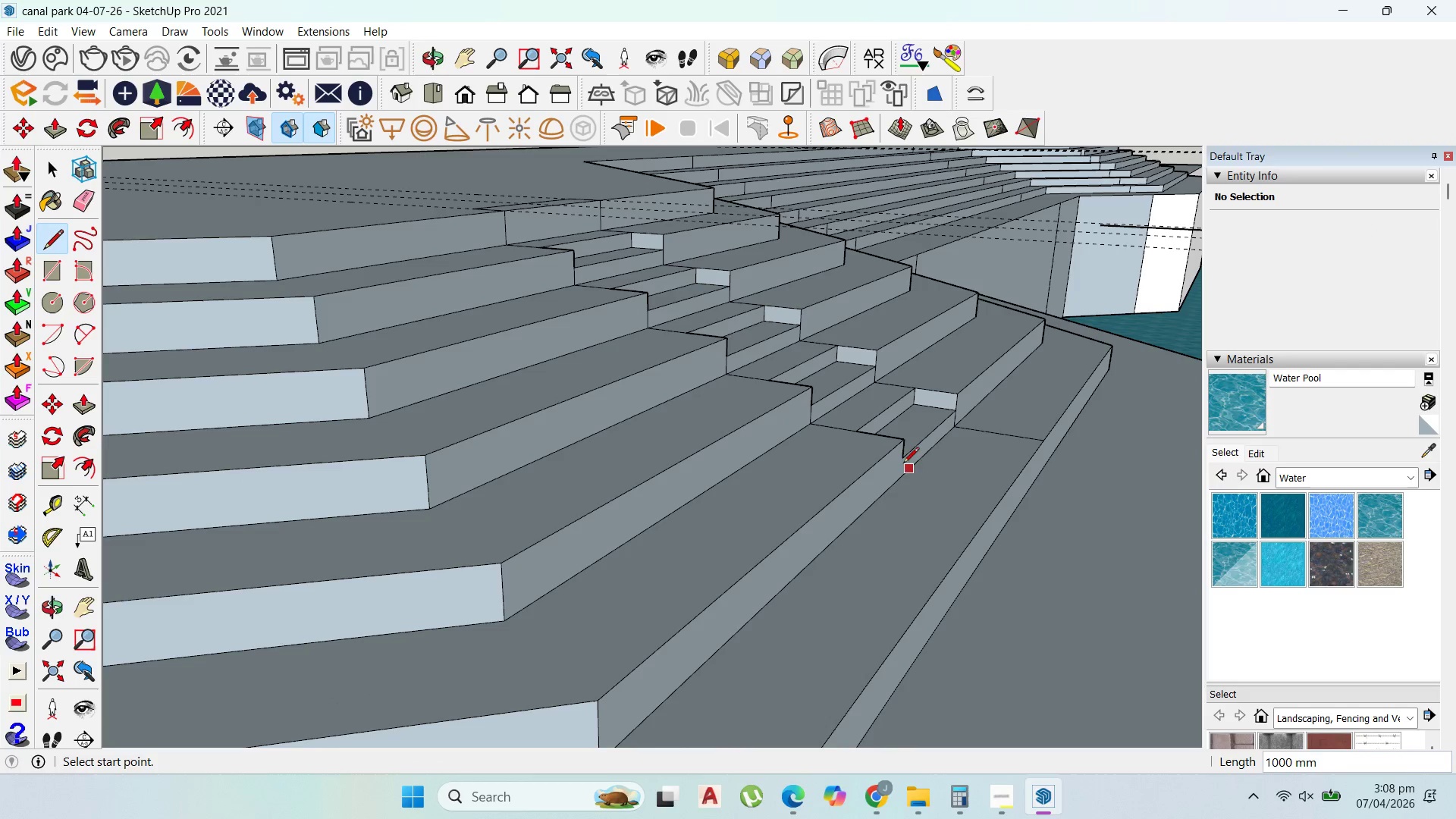 
left_click([902, 462])
 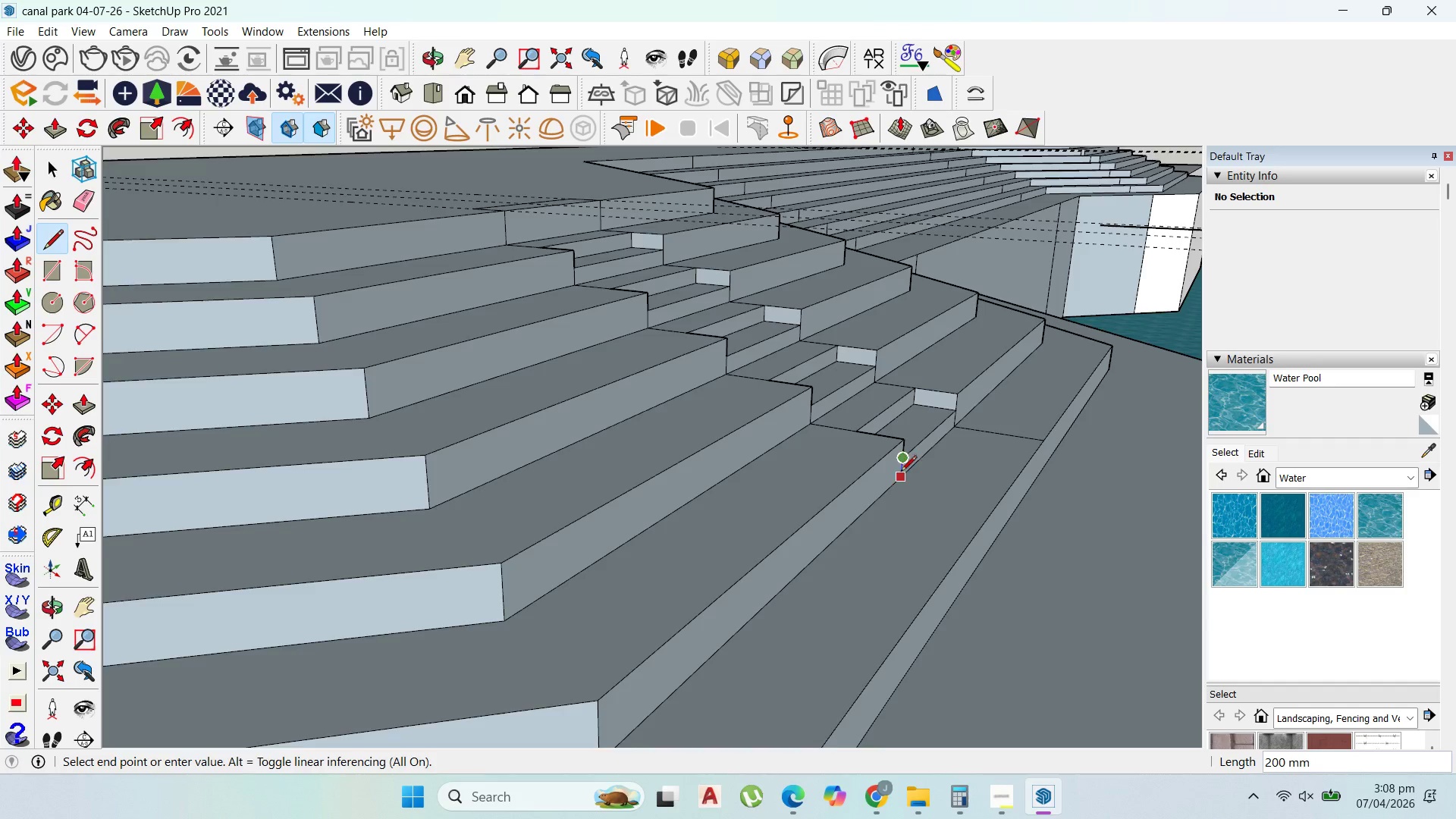 
left_click([902, 473])
 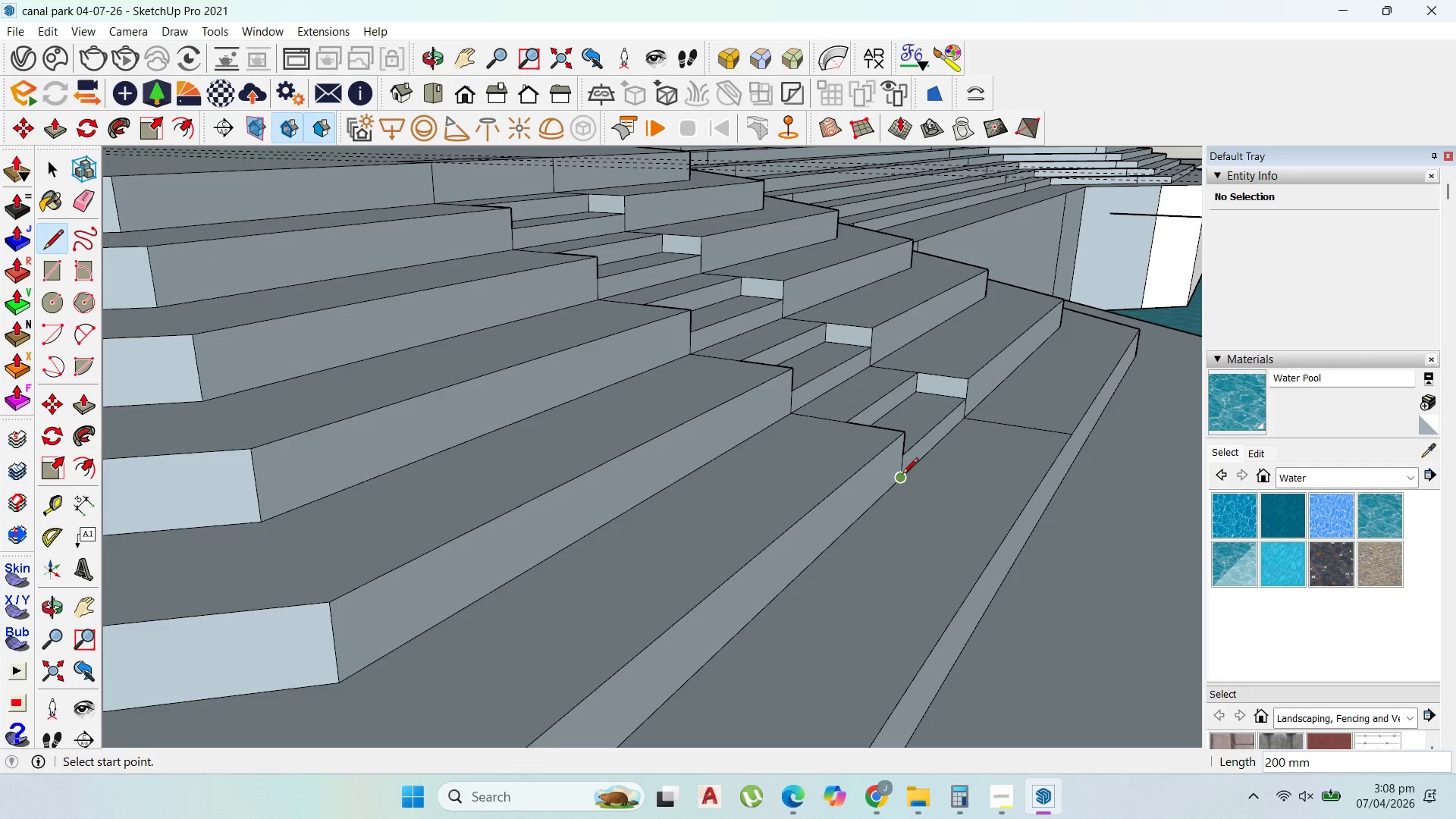 
scroll: coordinate [901, 472], scroll_direction: up, amount: 2.0
 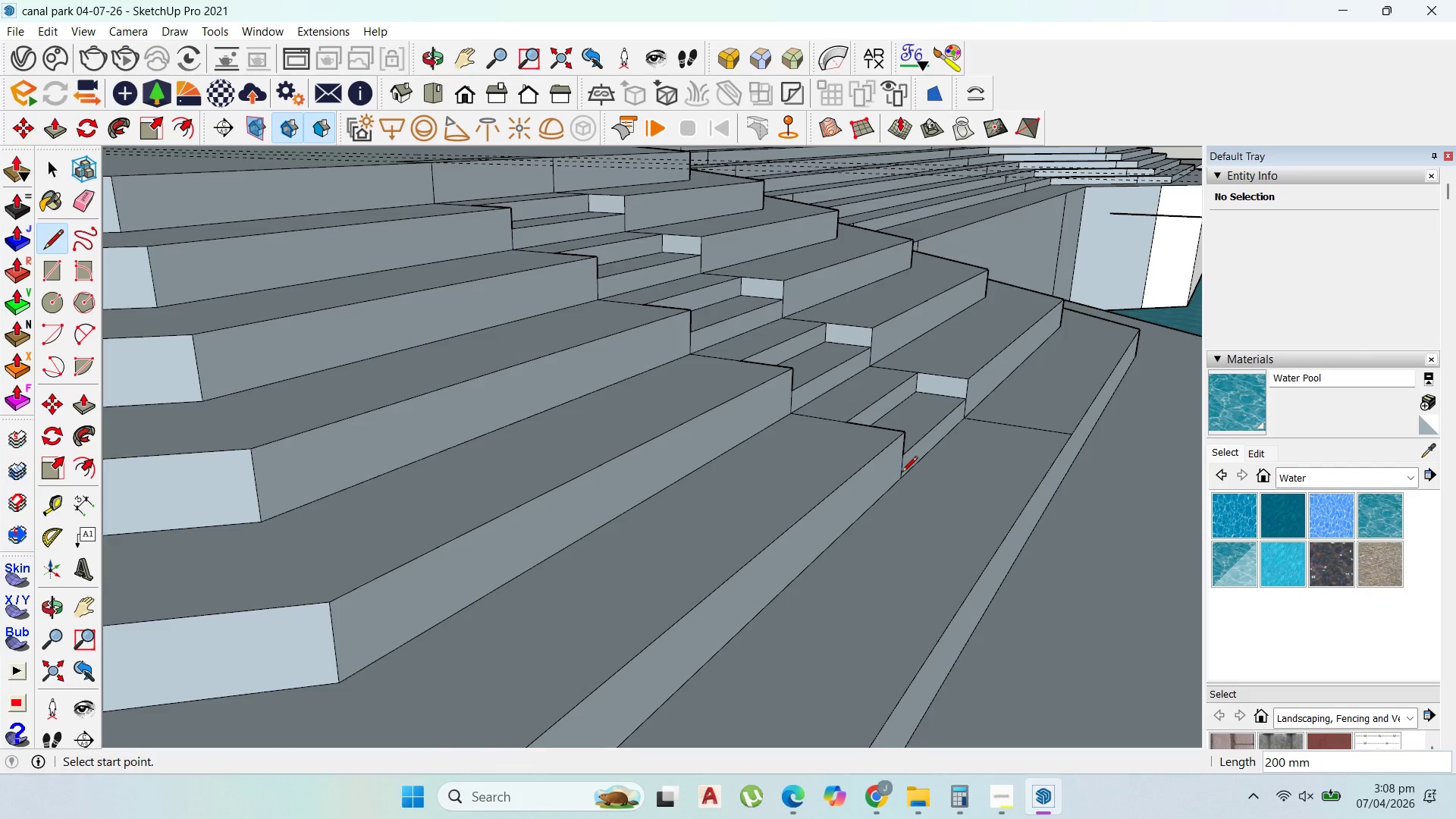 
double_click([902, 475])
 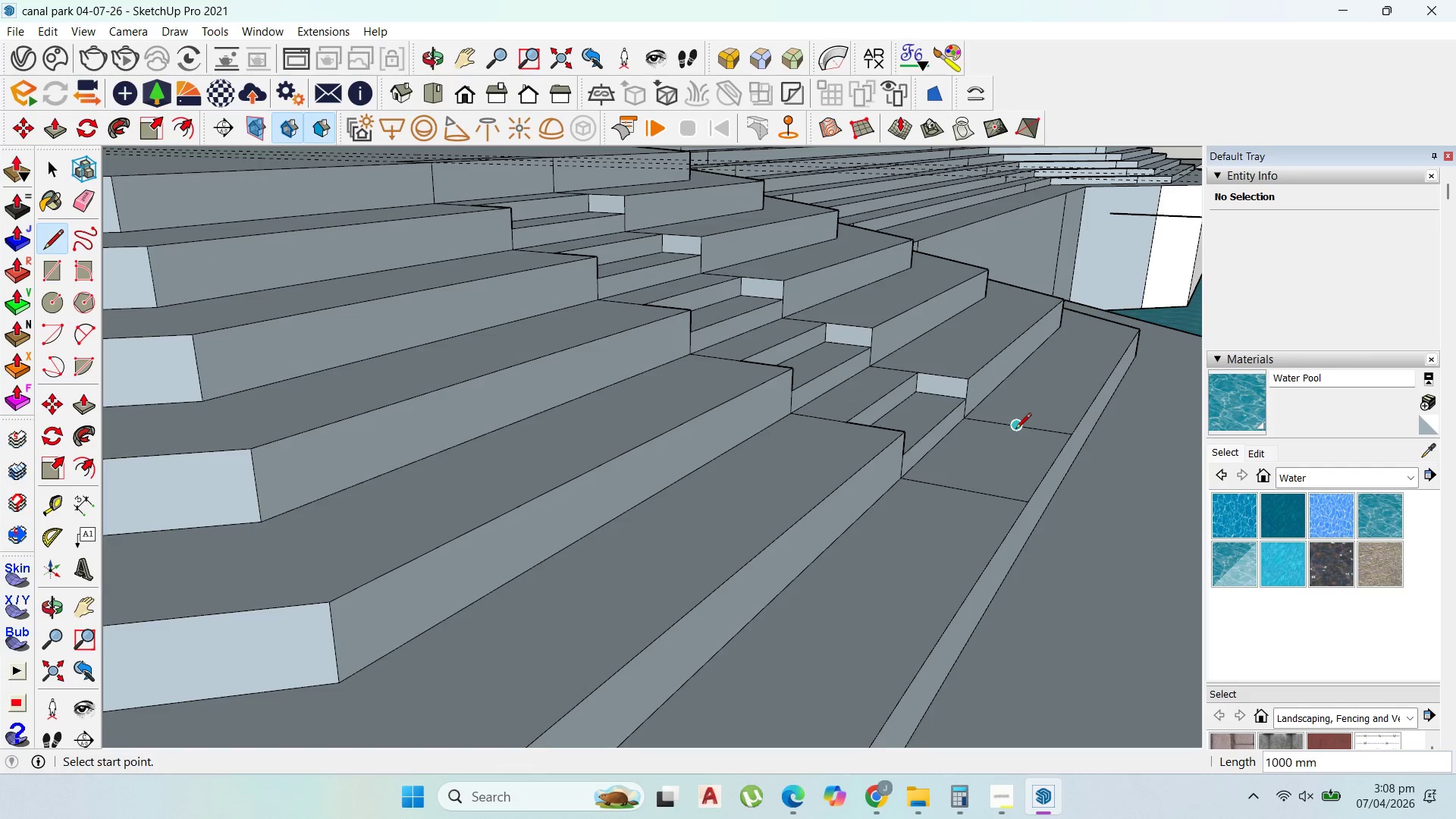 
left_click([1014, 428])
 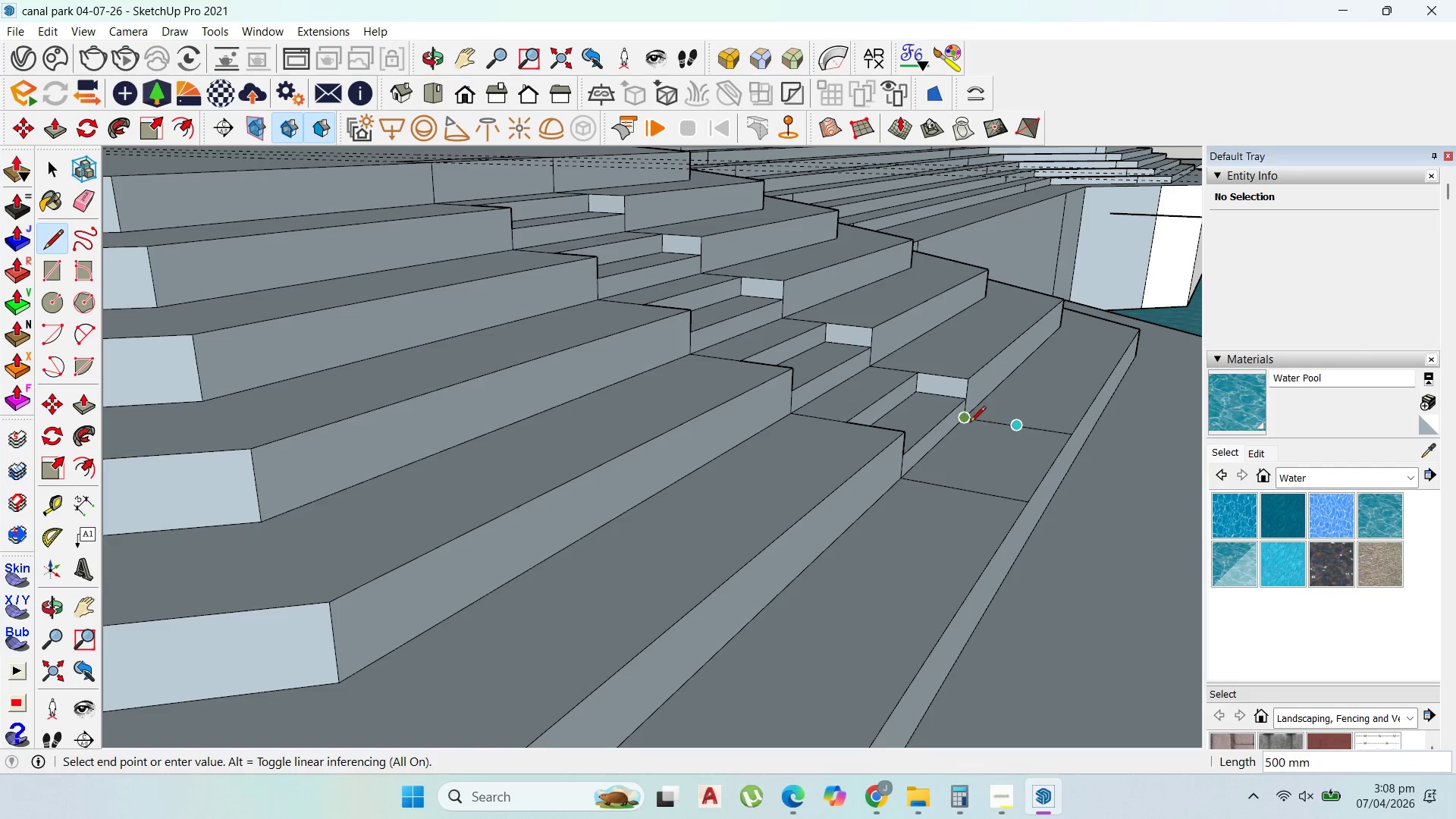 
mouse_move([985, 426])
 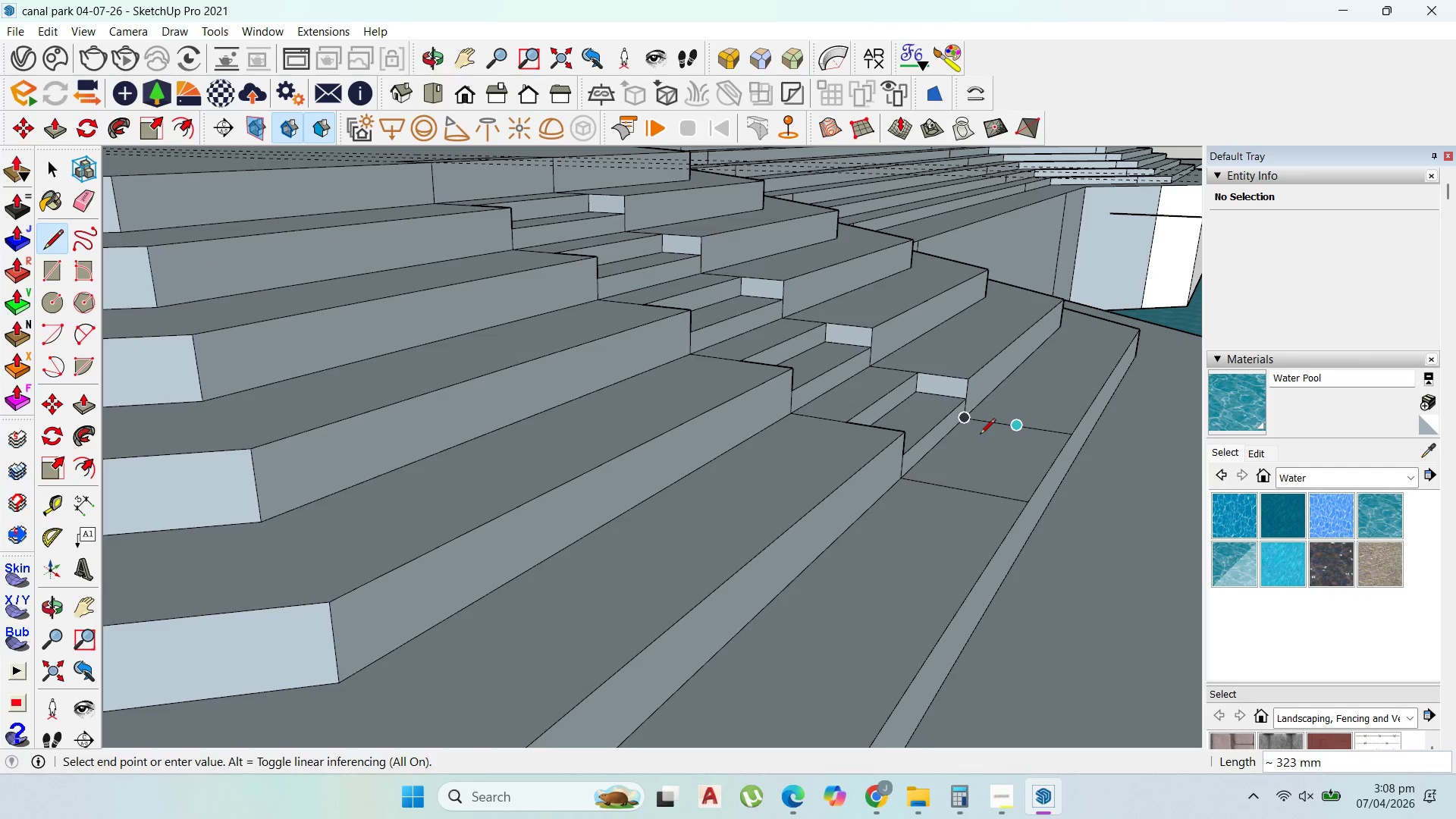 
key(Escape)
 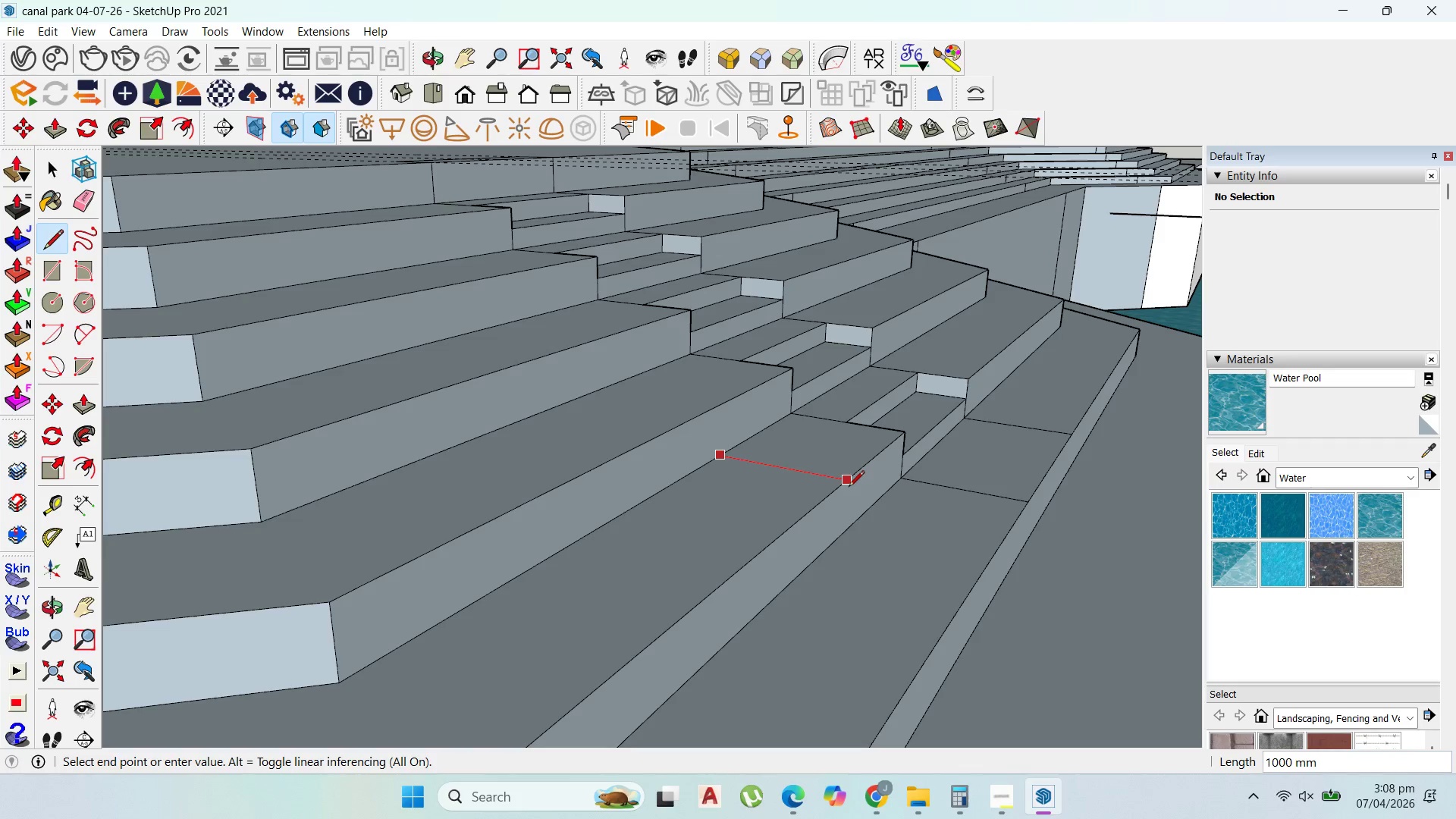 
key(Escape)
 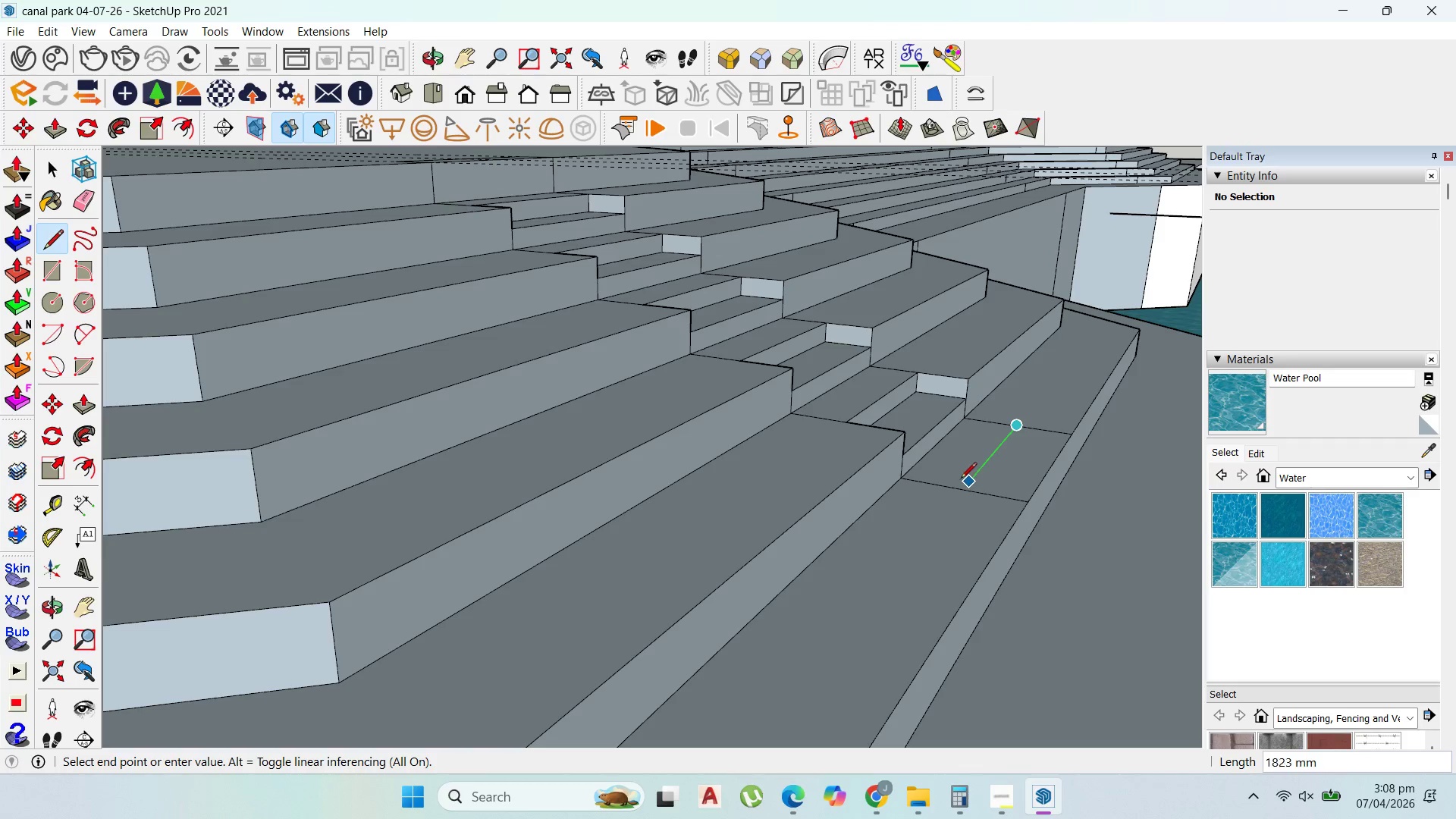 
left_click([959, 482])
 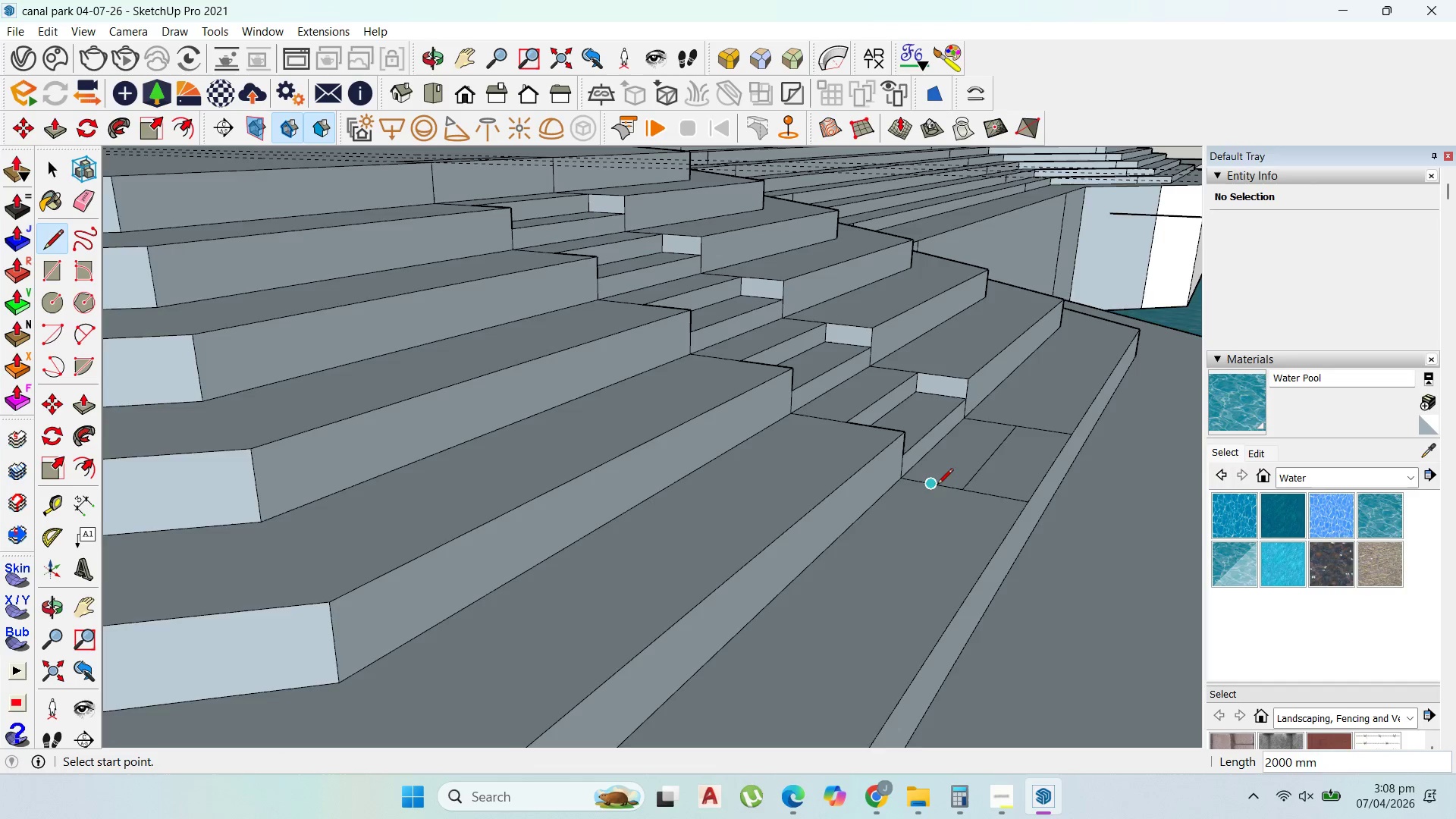 
scroll: coordinate [1038, 480], scroll_direction: up, amount: 4.0
 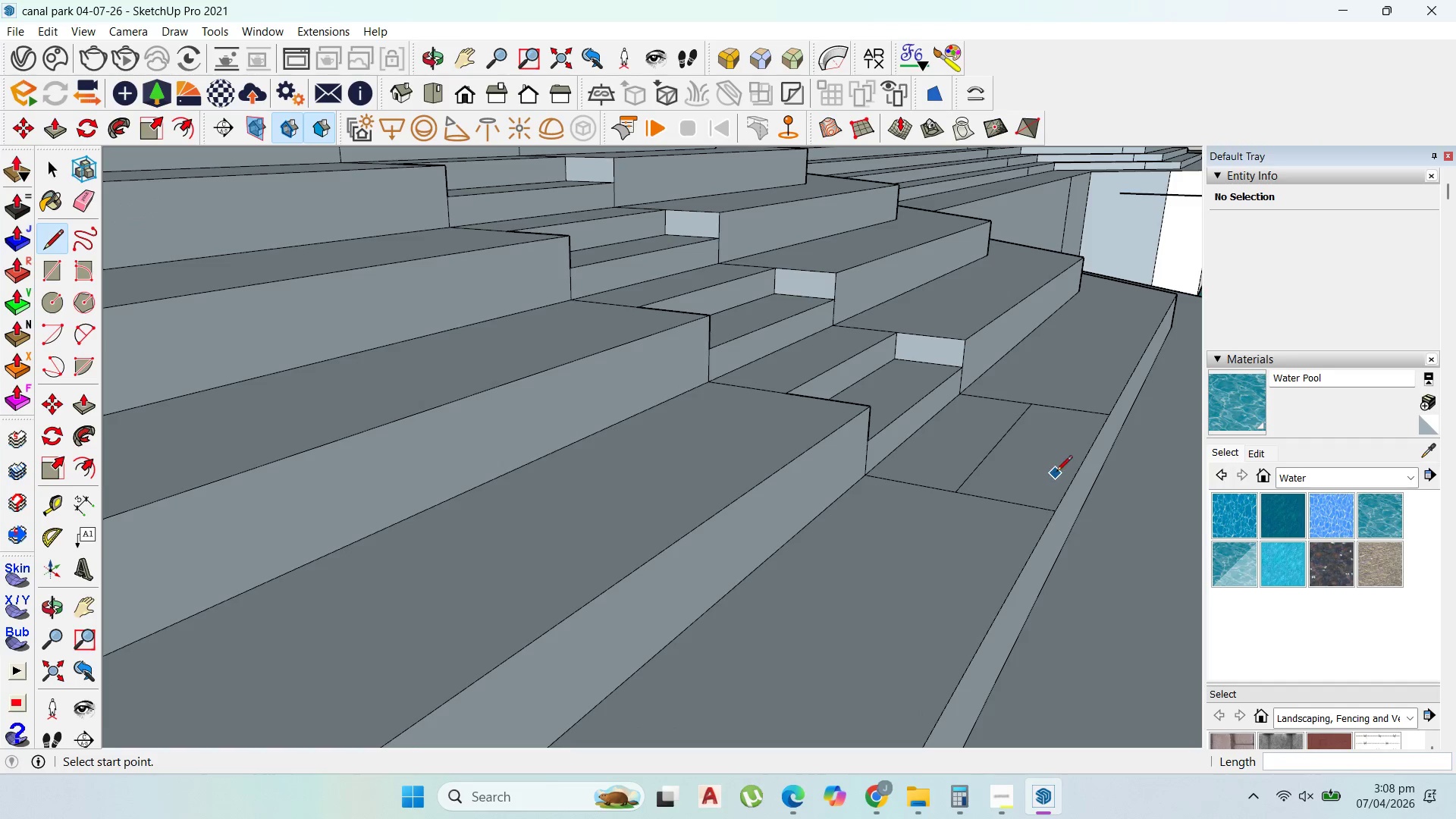 
key(P)
 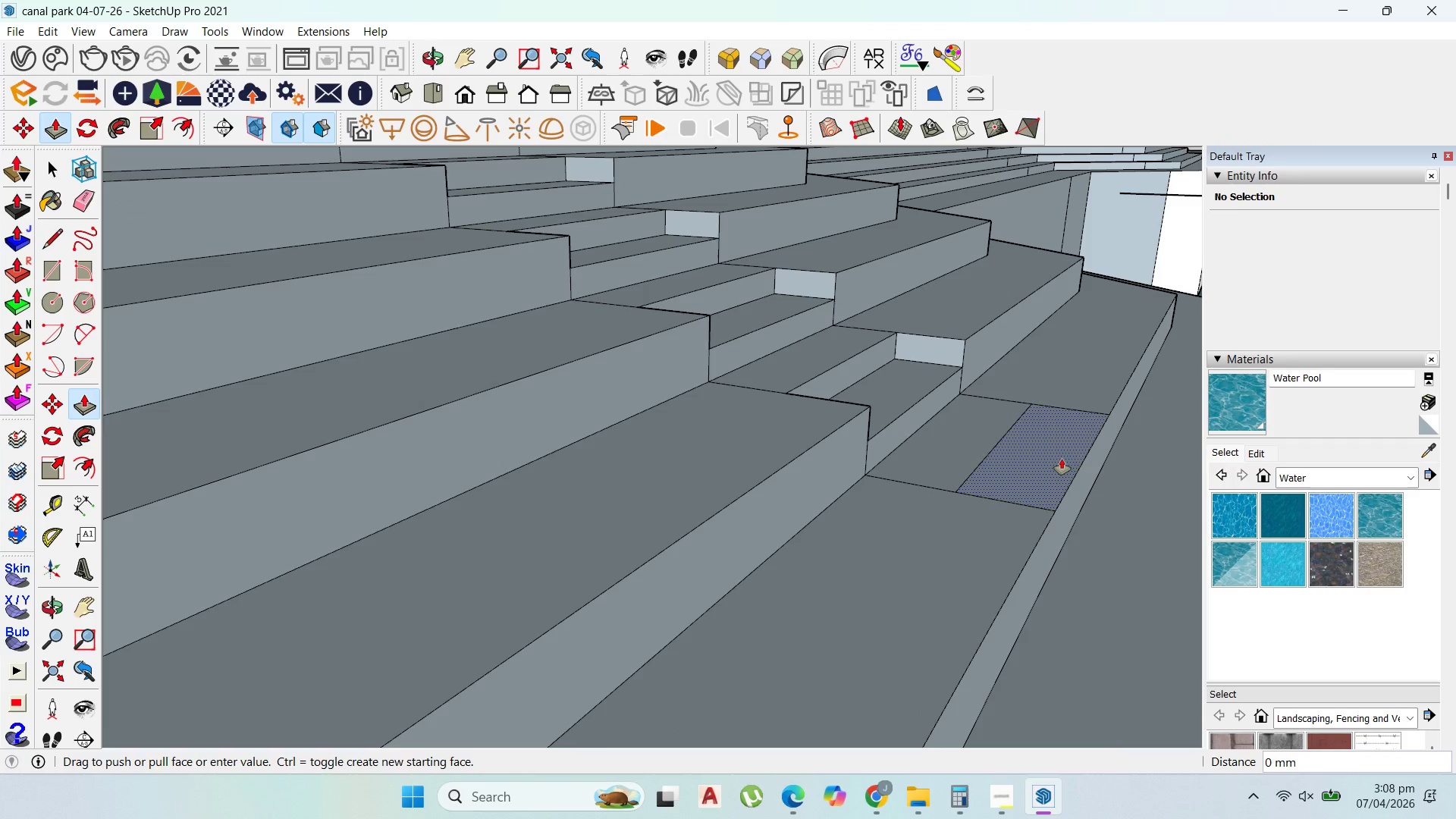 
left_click([1062, 459])
 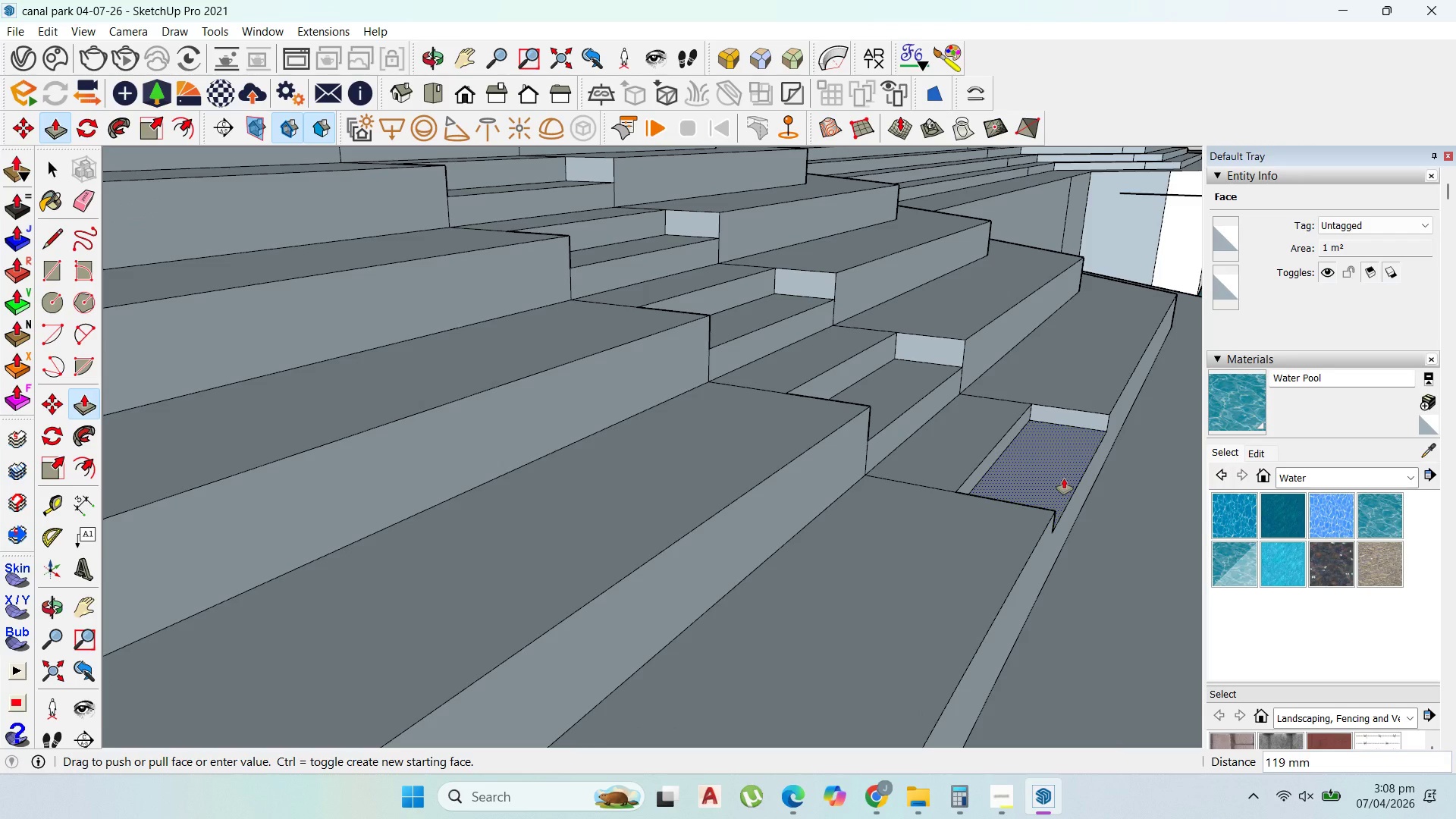 
type(200)
 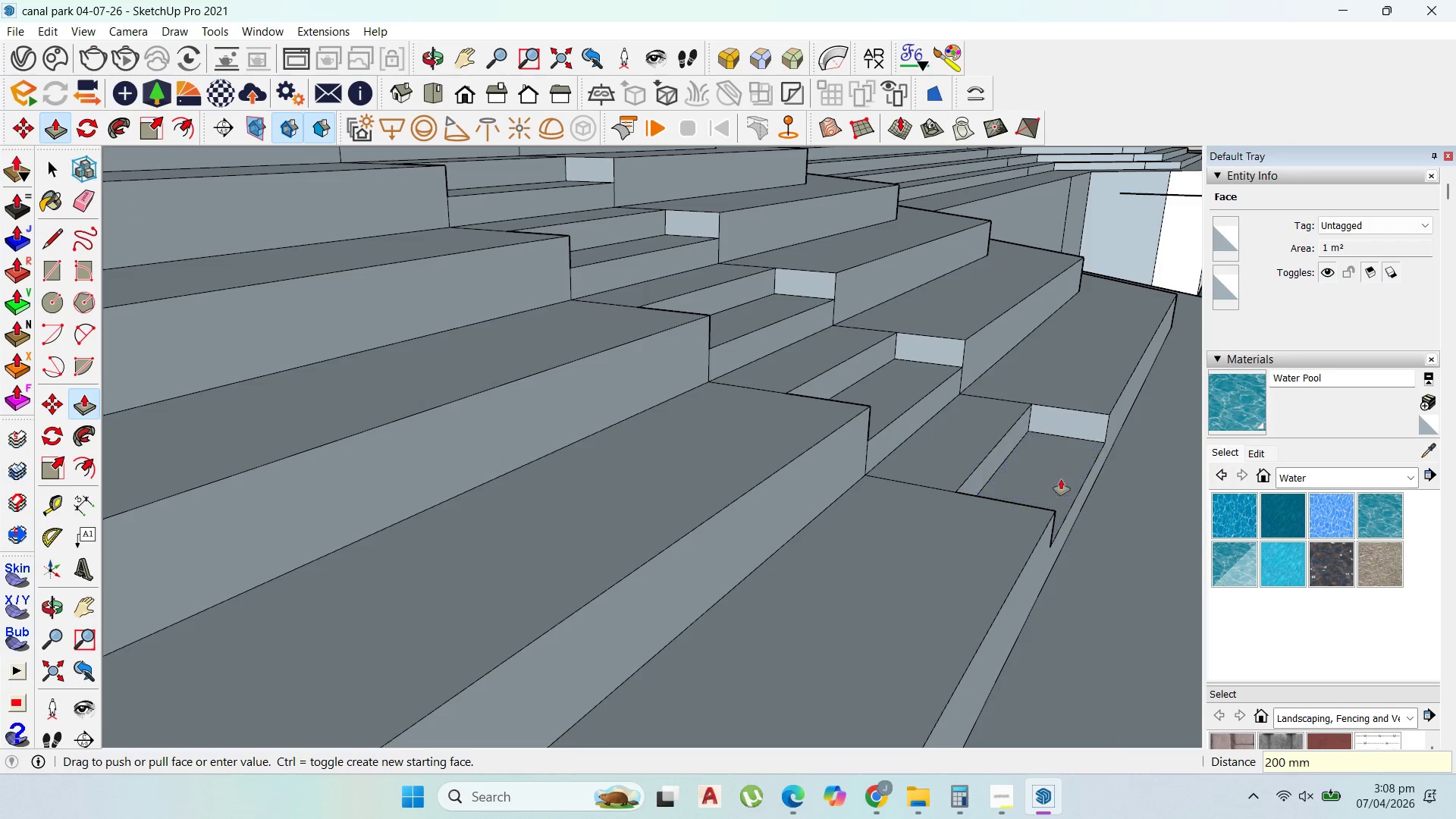 
key(Enter)
 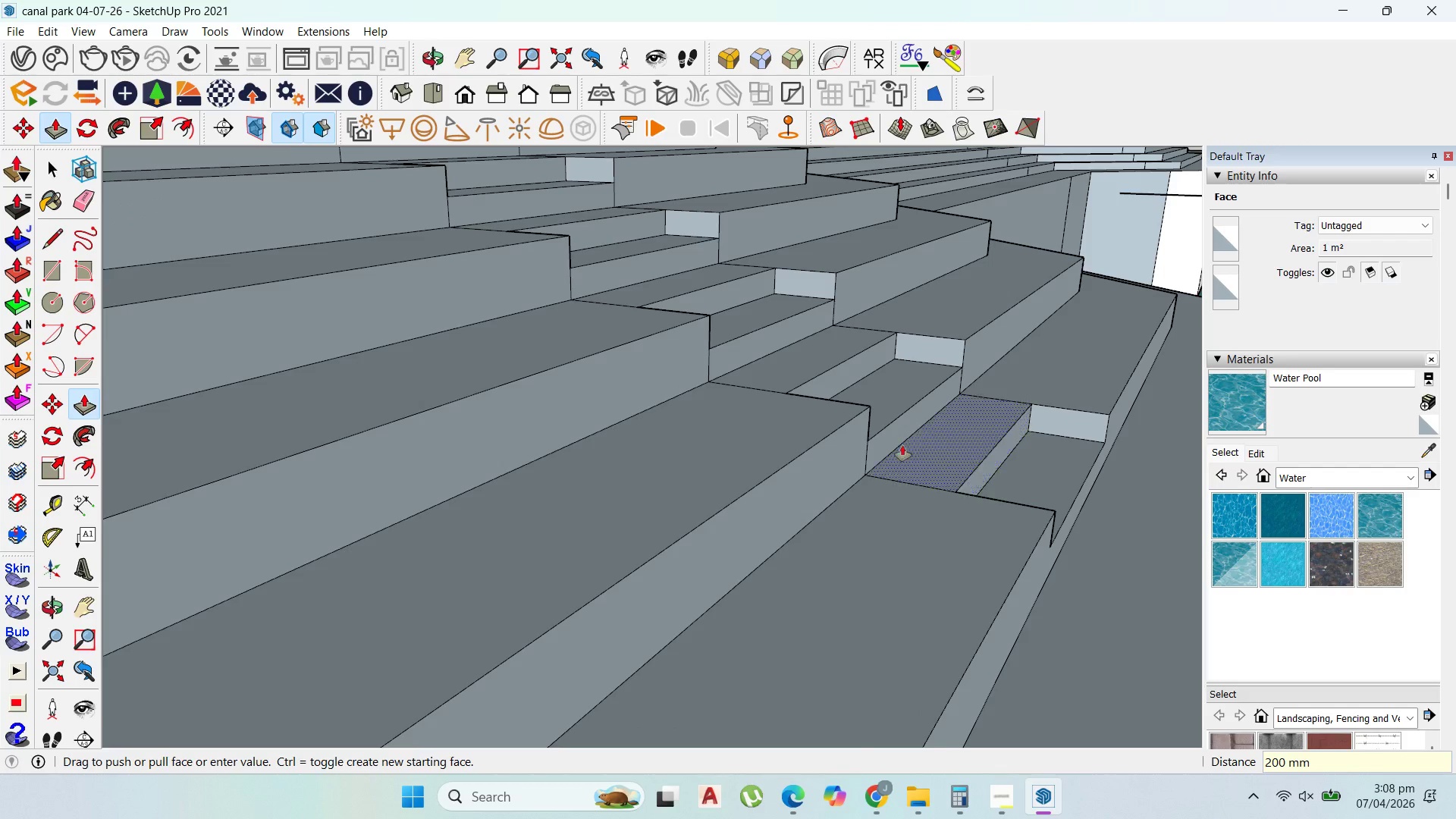 
scroll: coordinate [489, 379], scroll_direction: down, amount: 44.0
 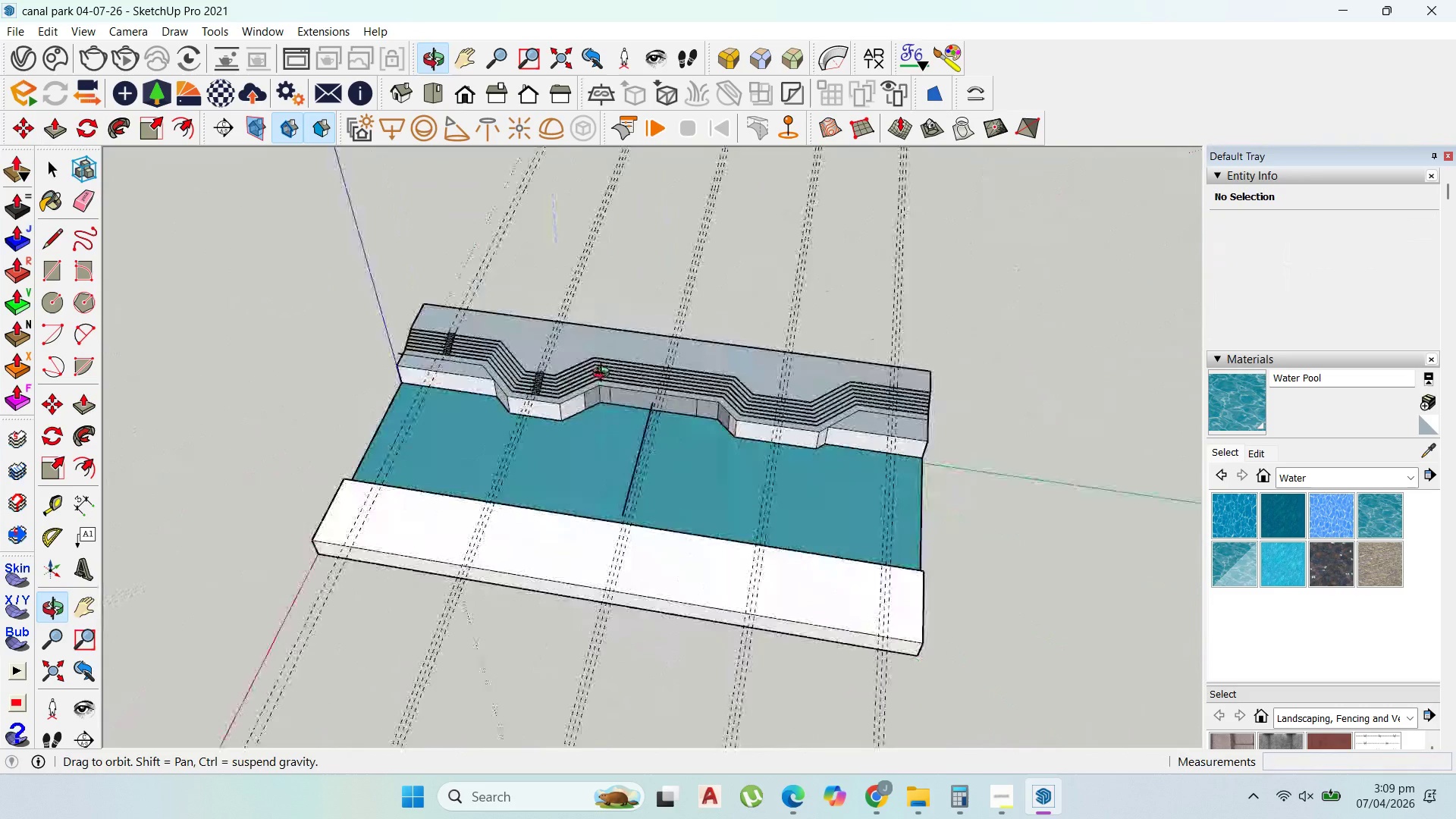 
scroll: coordinate [770, 421], scroll_direction: up, amount: 19.0
 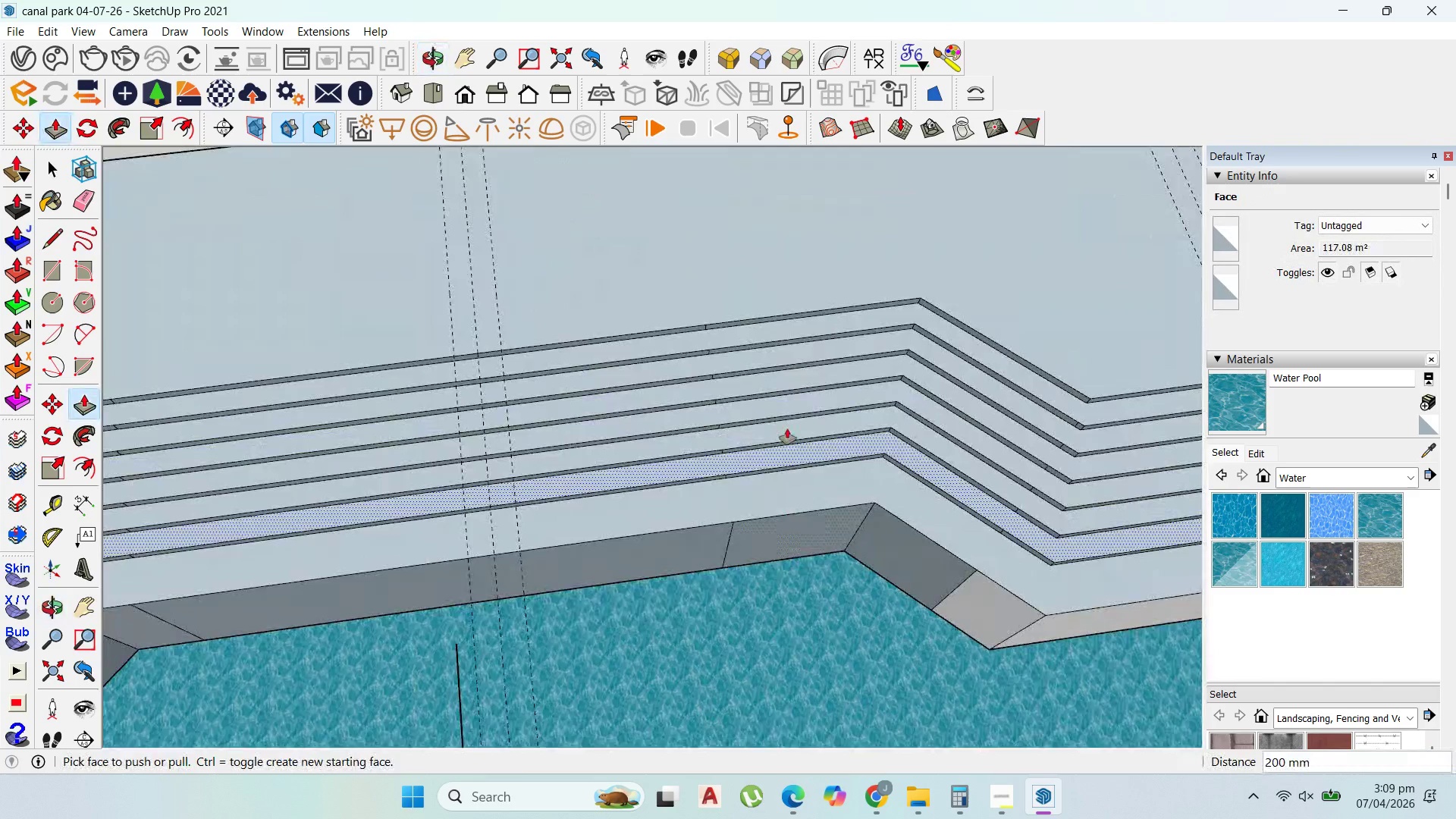 
scroll: coordinate [686, 299], scroll_direction: down, amount: 8.0
 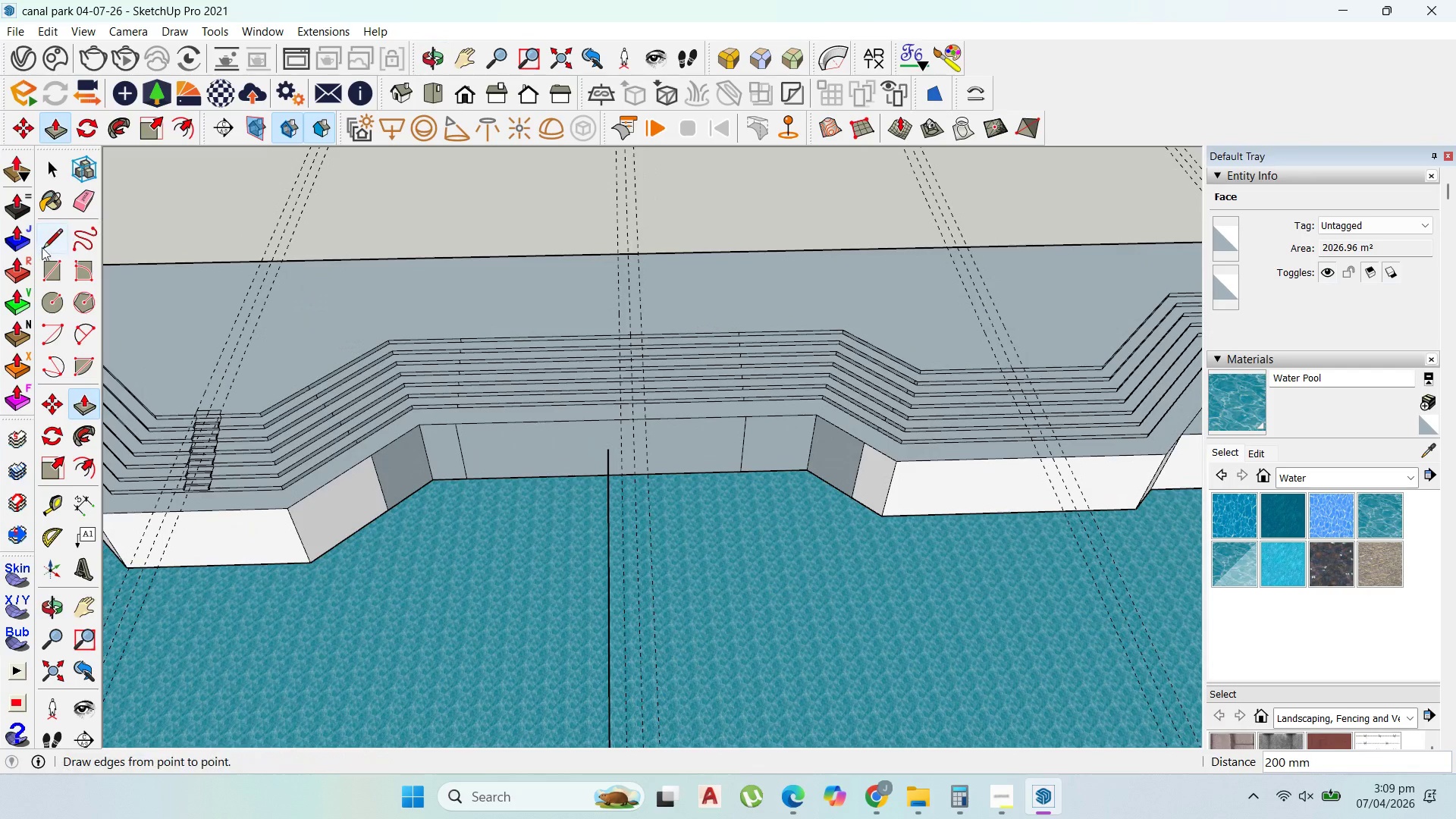 
left_click_drag(start_coordinate=[52, 231], to_coordinate=[80, 229])
 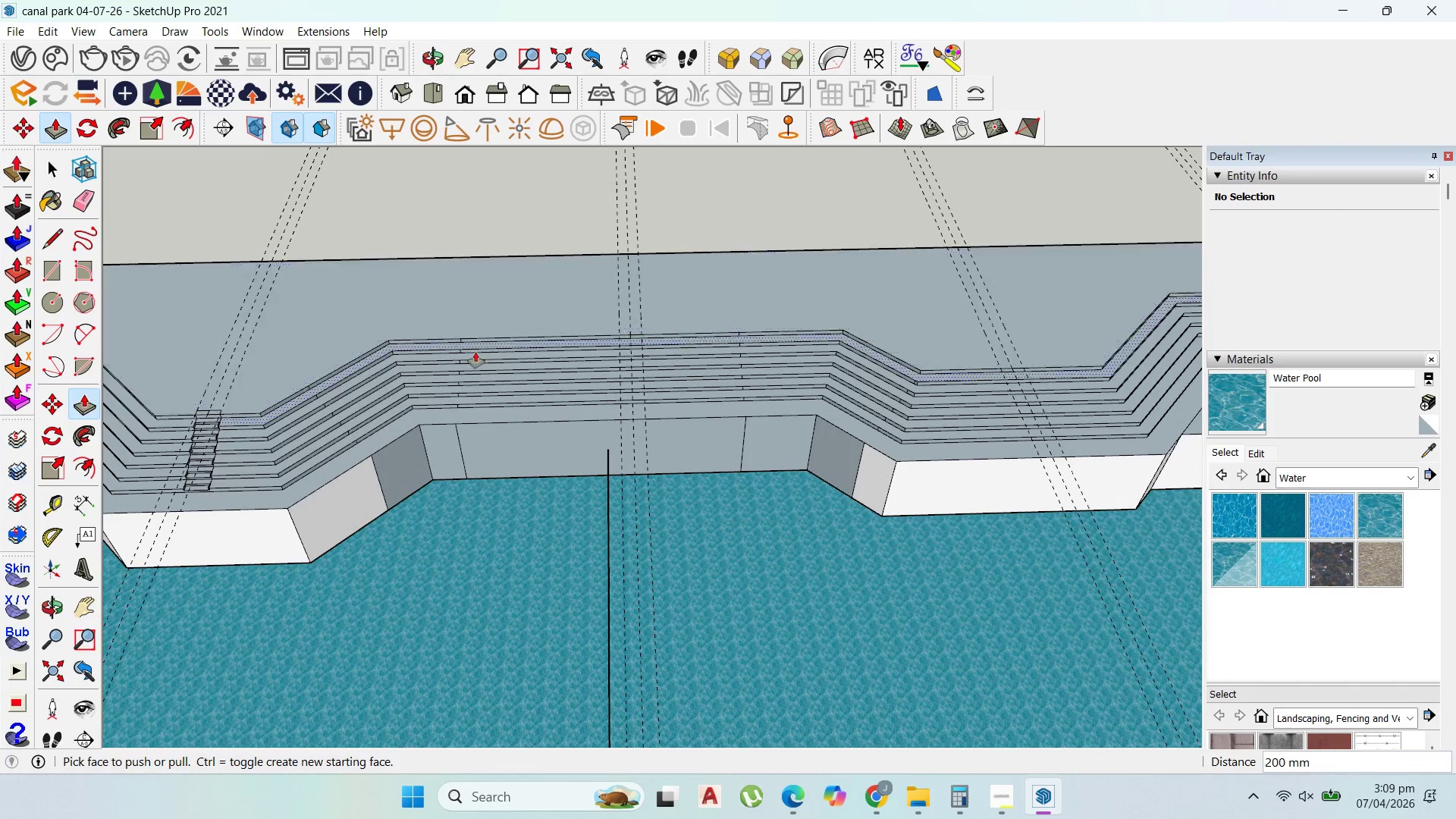 
scroll: coordinate [468, 353], scroll_direction: up, amount: 2.0
 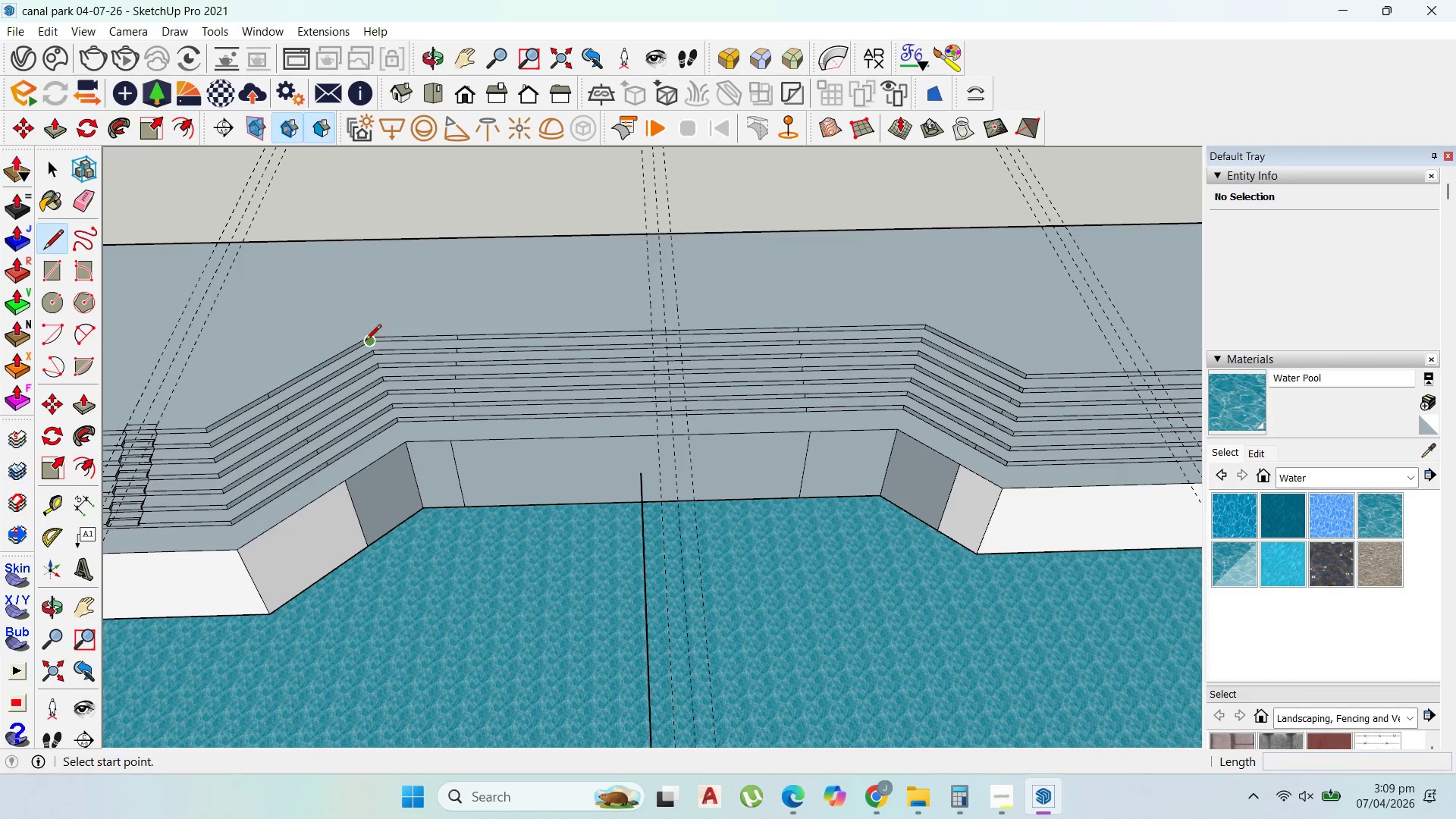 
left_click([366, 336])
 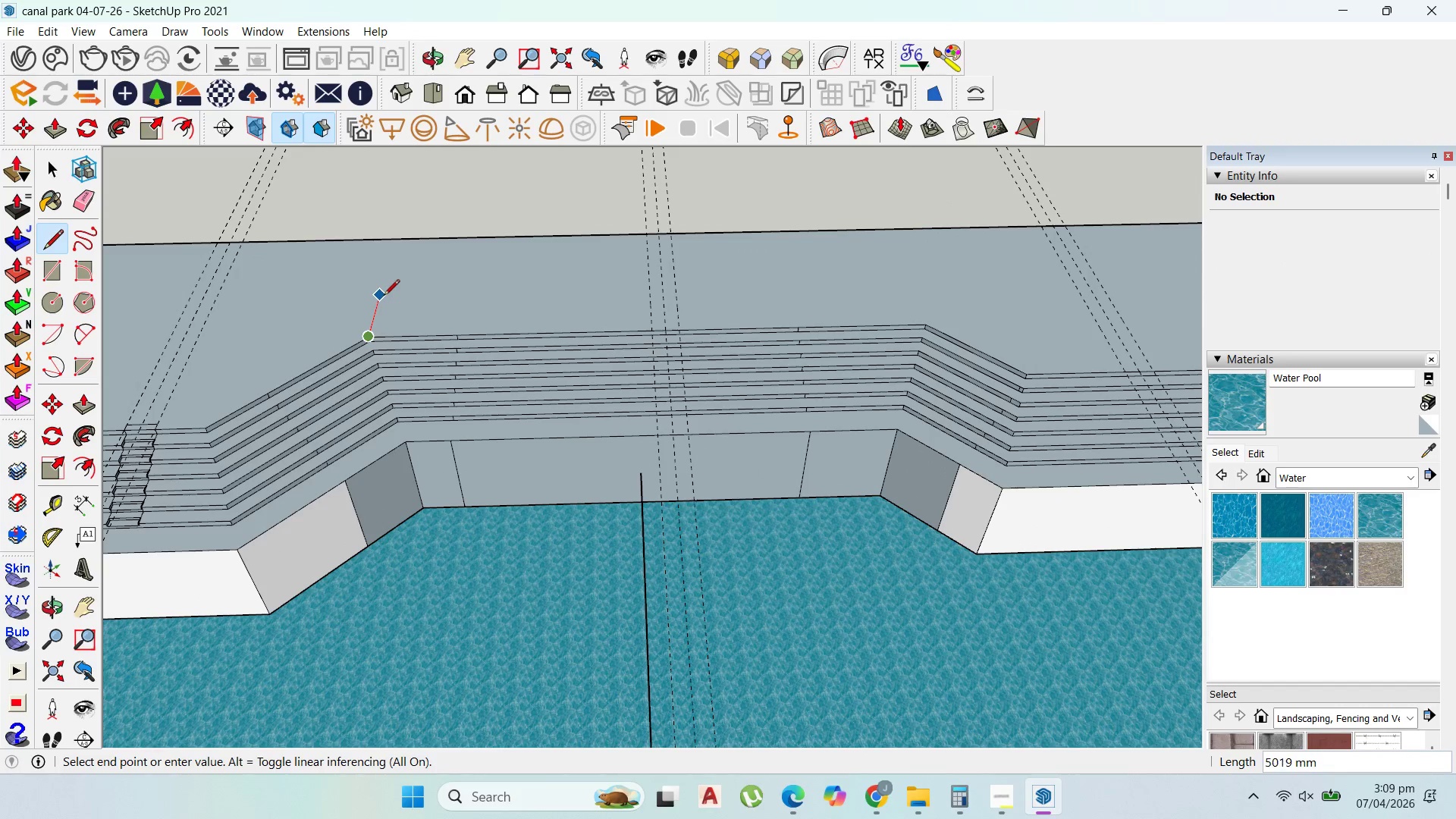 
left_click([384, 297])
 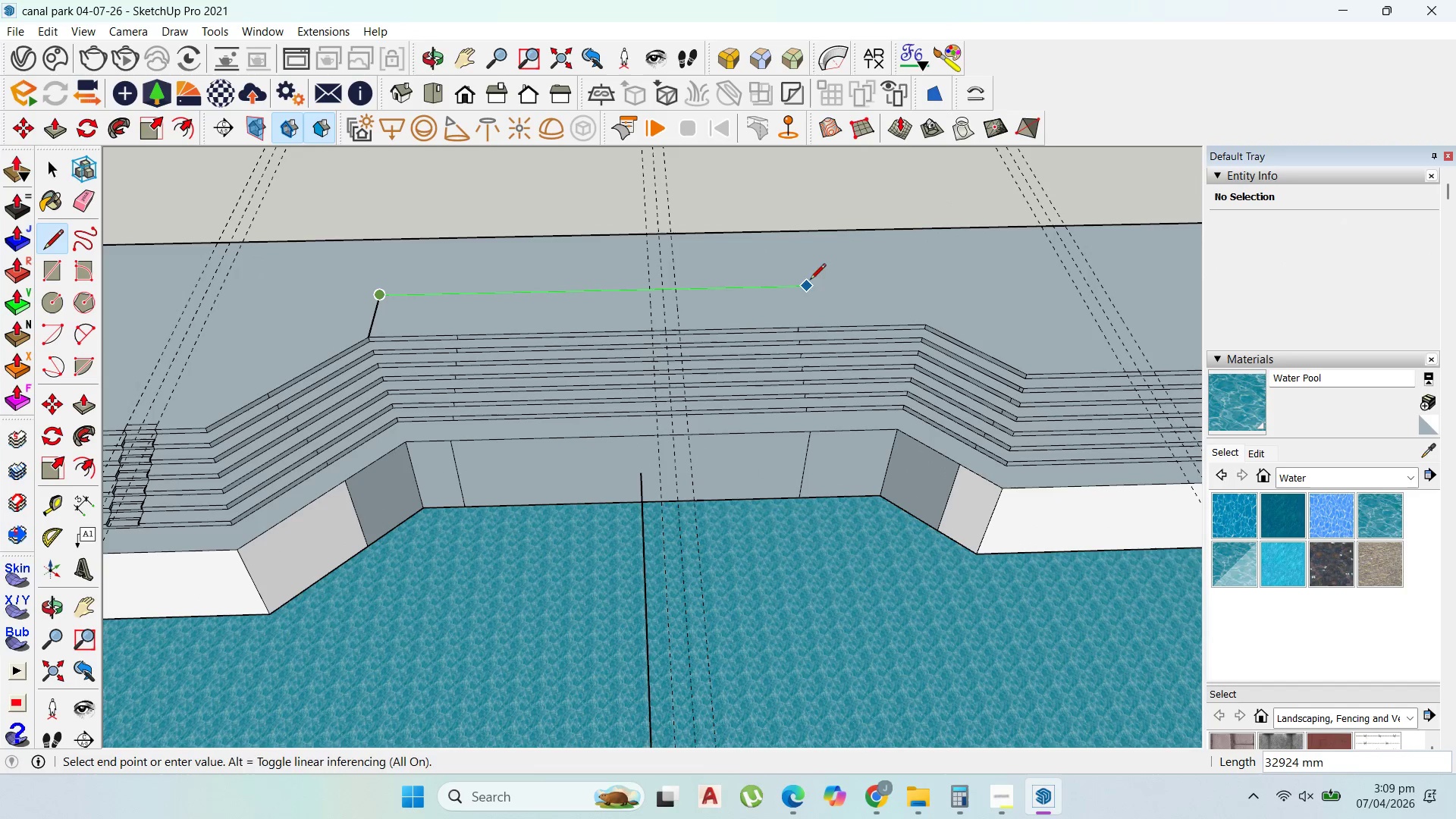 
hold_key(key=ShiftLeft, duration=1.38)
left_click([928, 322])
 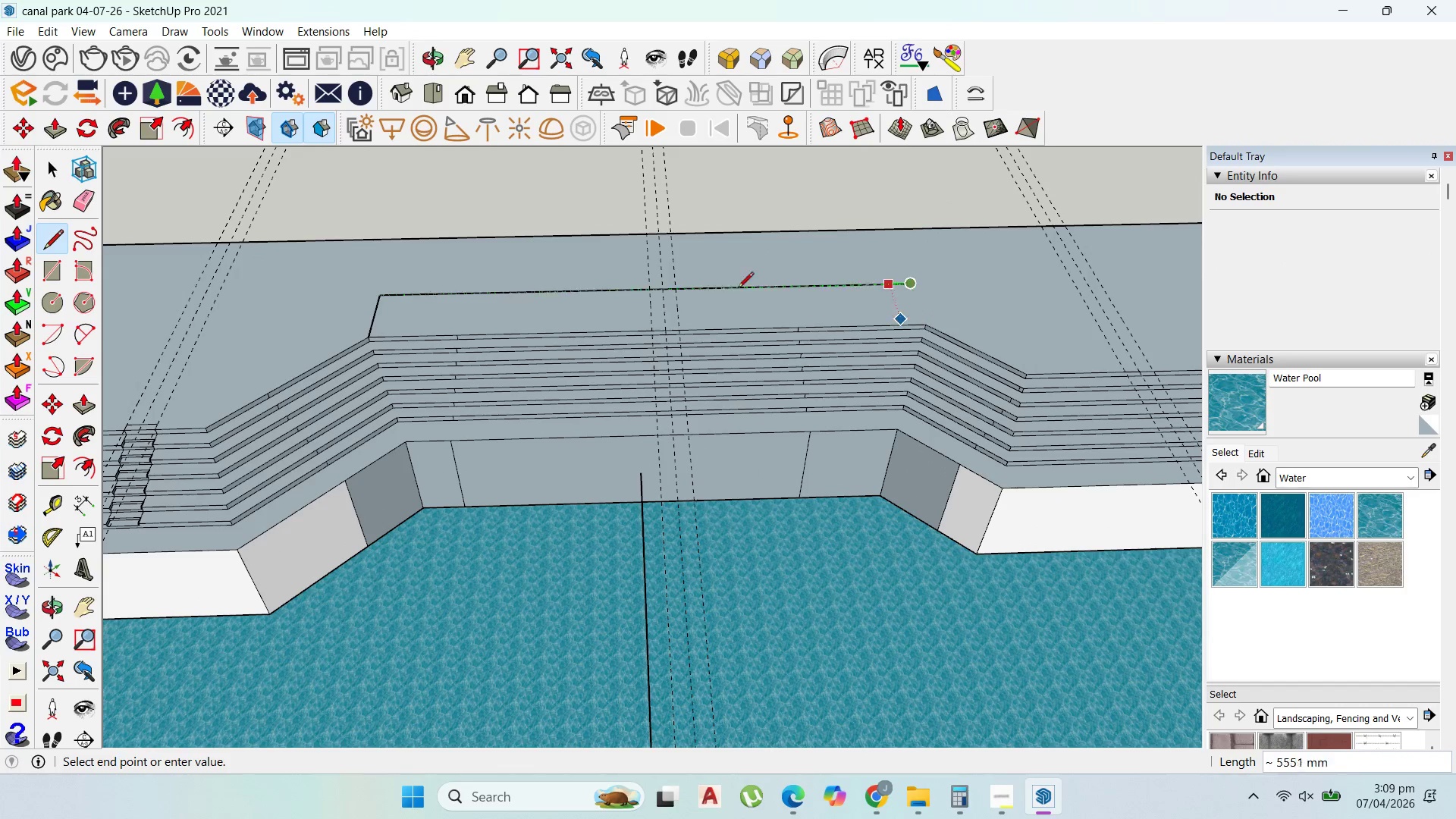 
hold_key(key=ShiftLeft, duration=7.34)
scroll: coordinate [658, 290], scroll_direction: up, amount: 4.0
 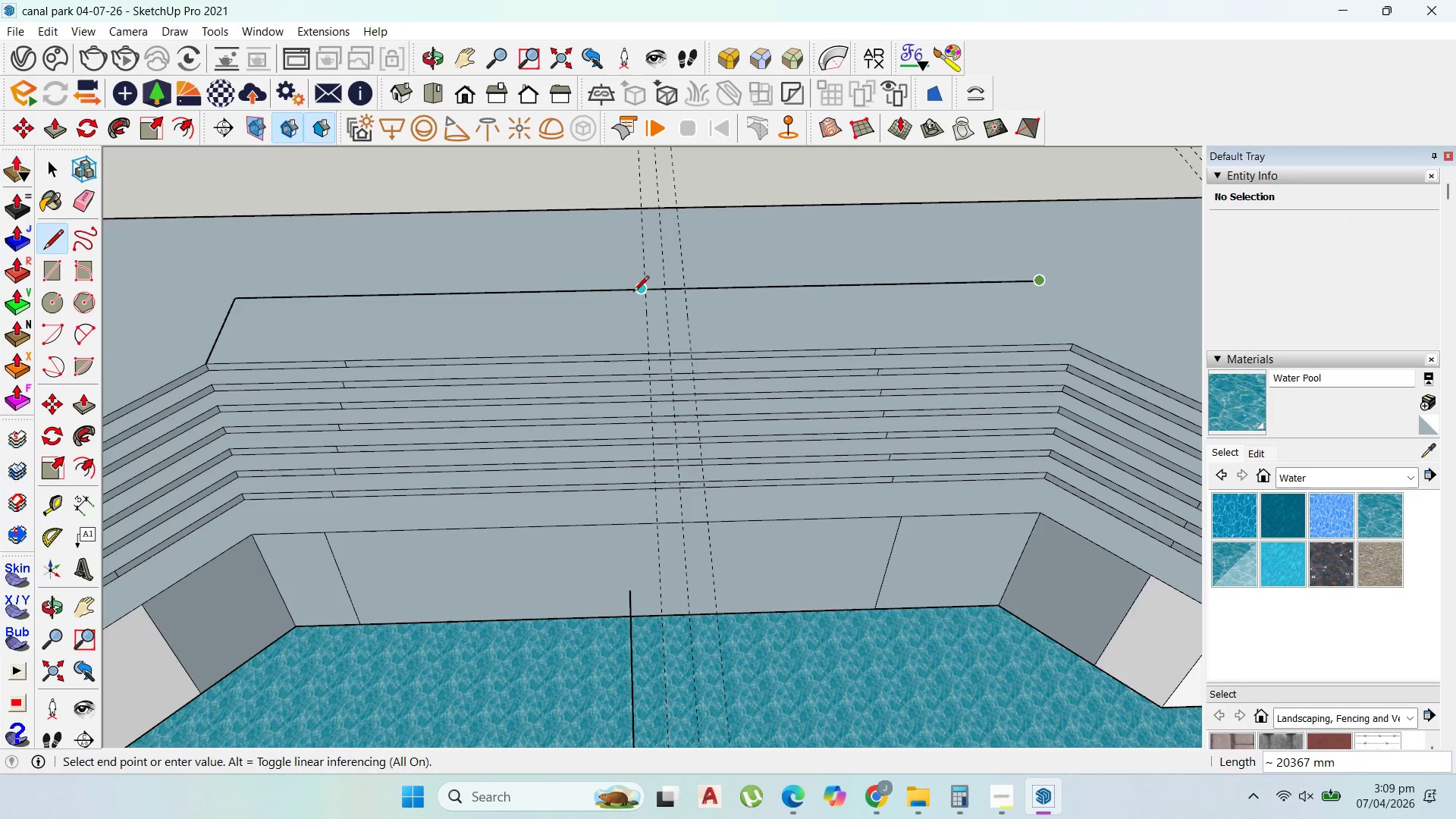 
left_click([633, 293])
 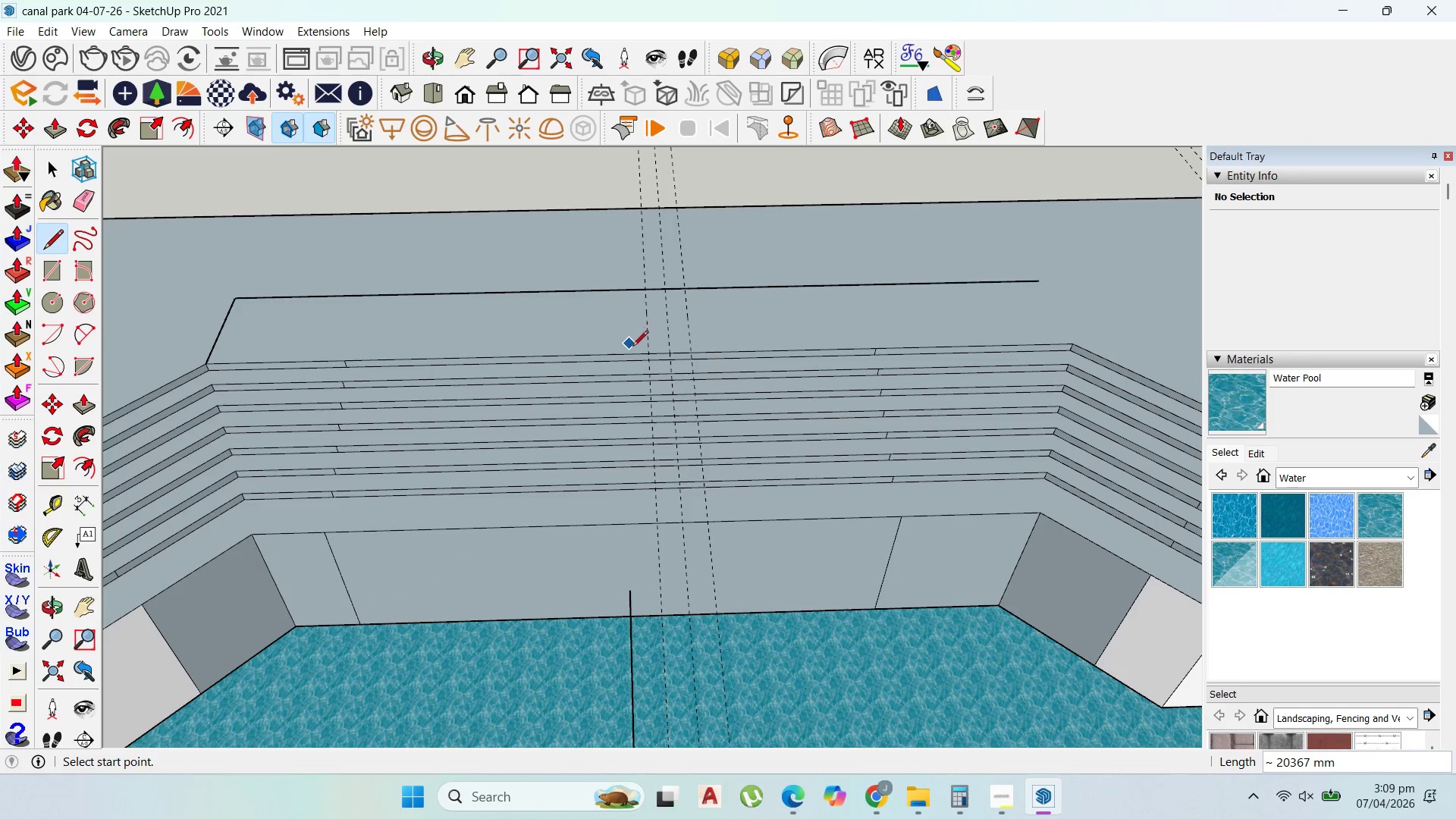 
scroll: coordinate [632, 326], scroll_direction: up, amount: 3.0
 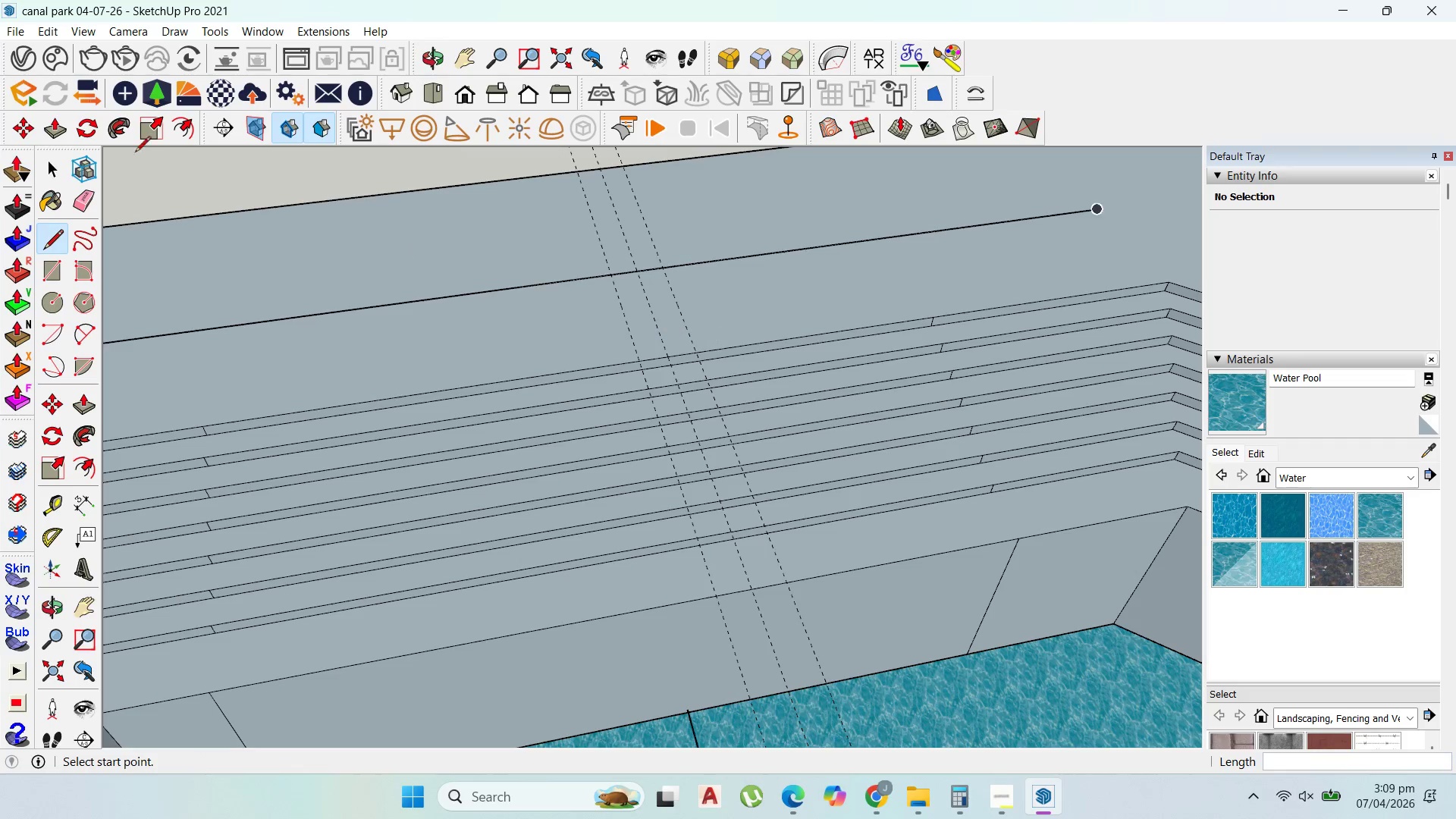 
key(Escape)
 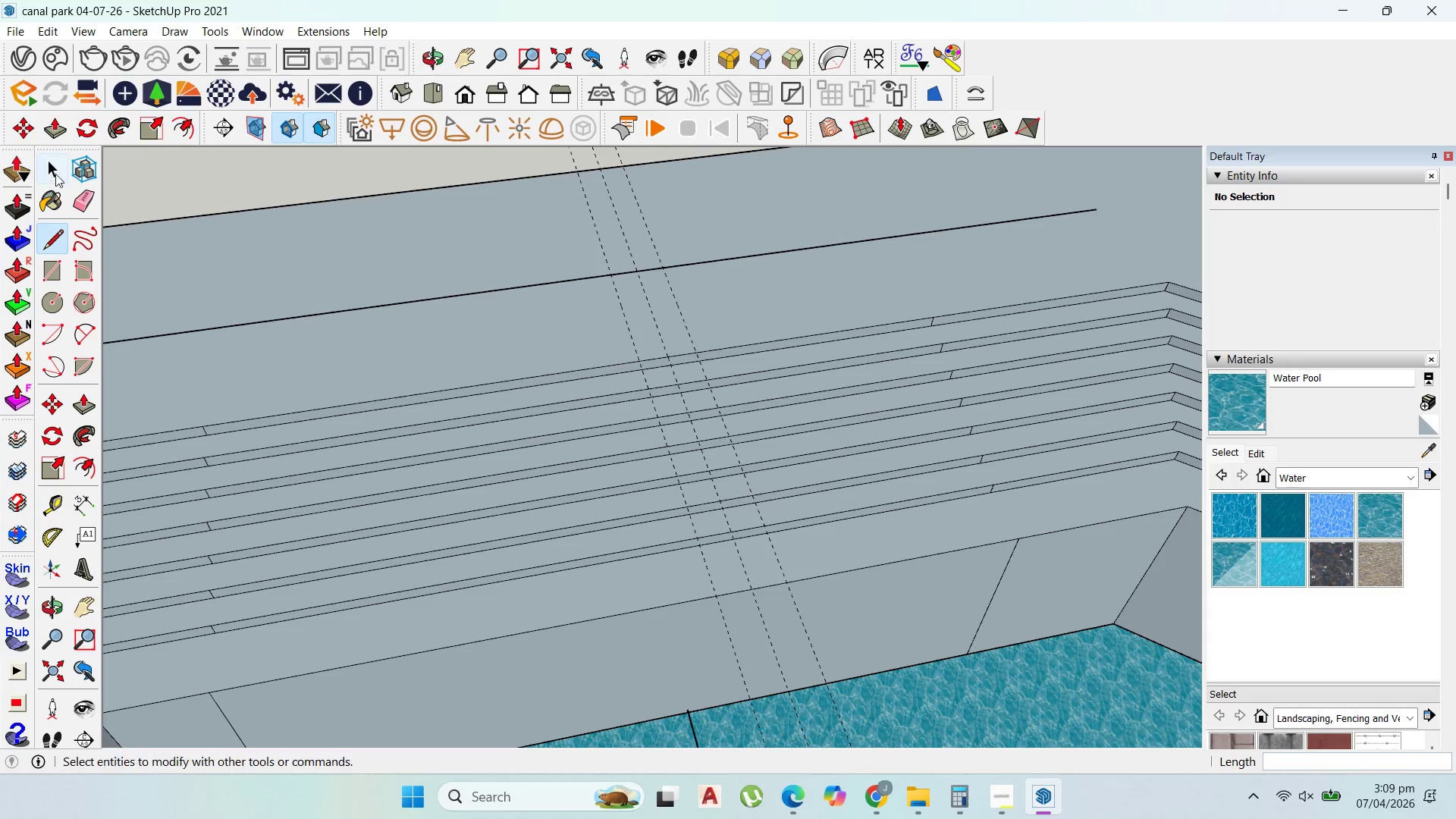 
left_click([55, 174])
 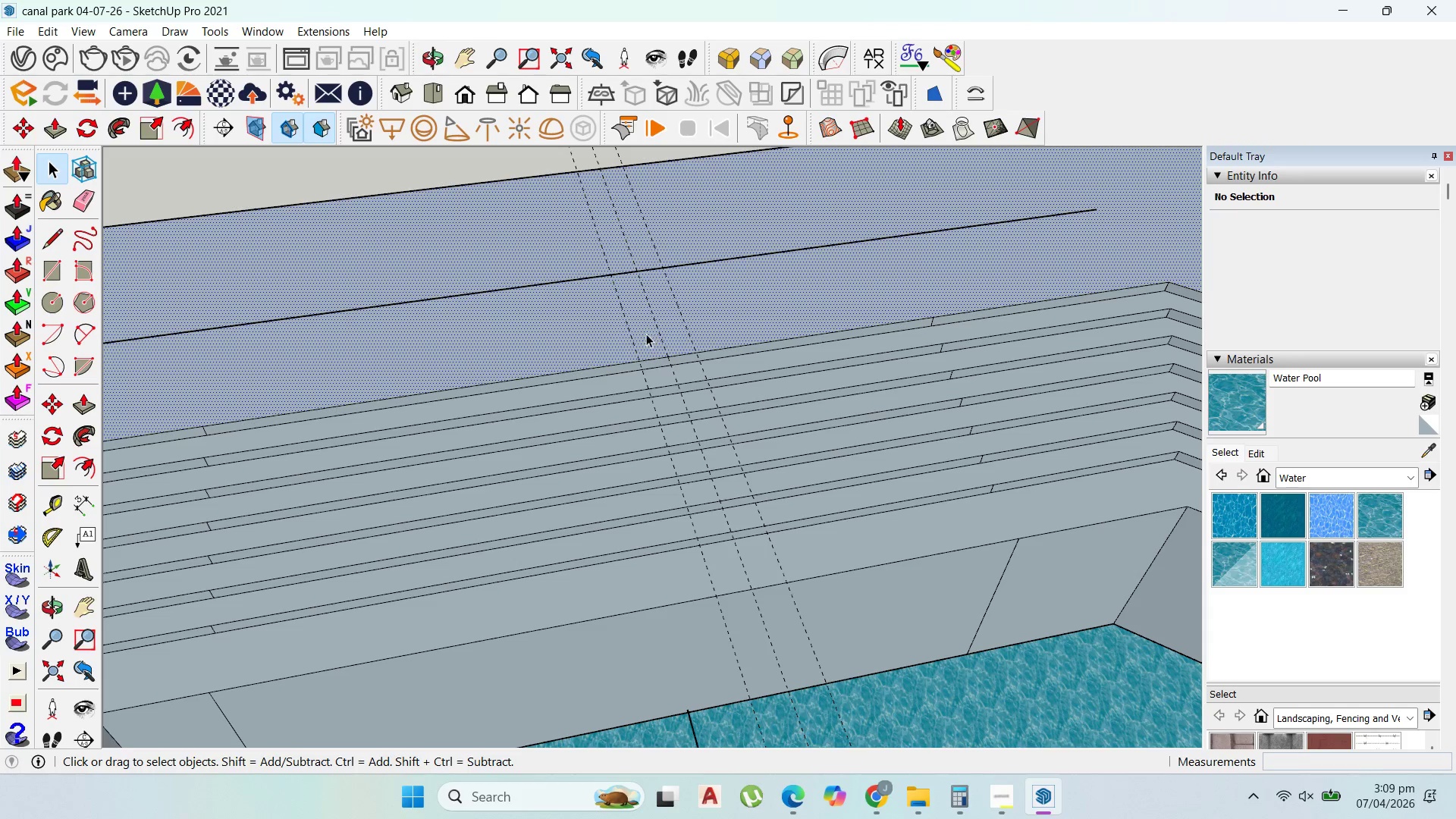 
left_click([626, 335])
 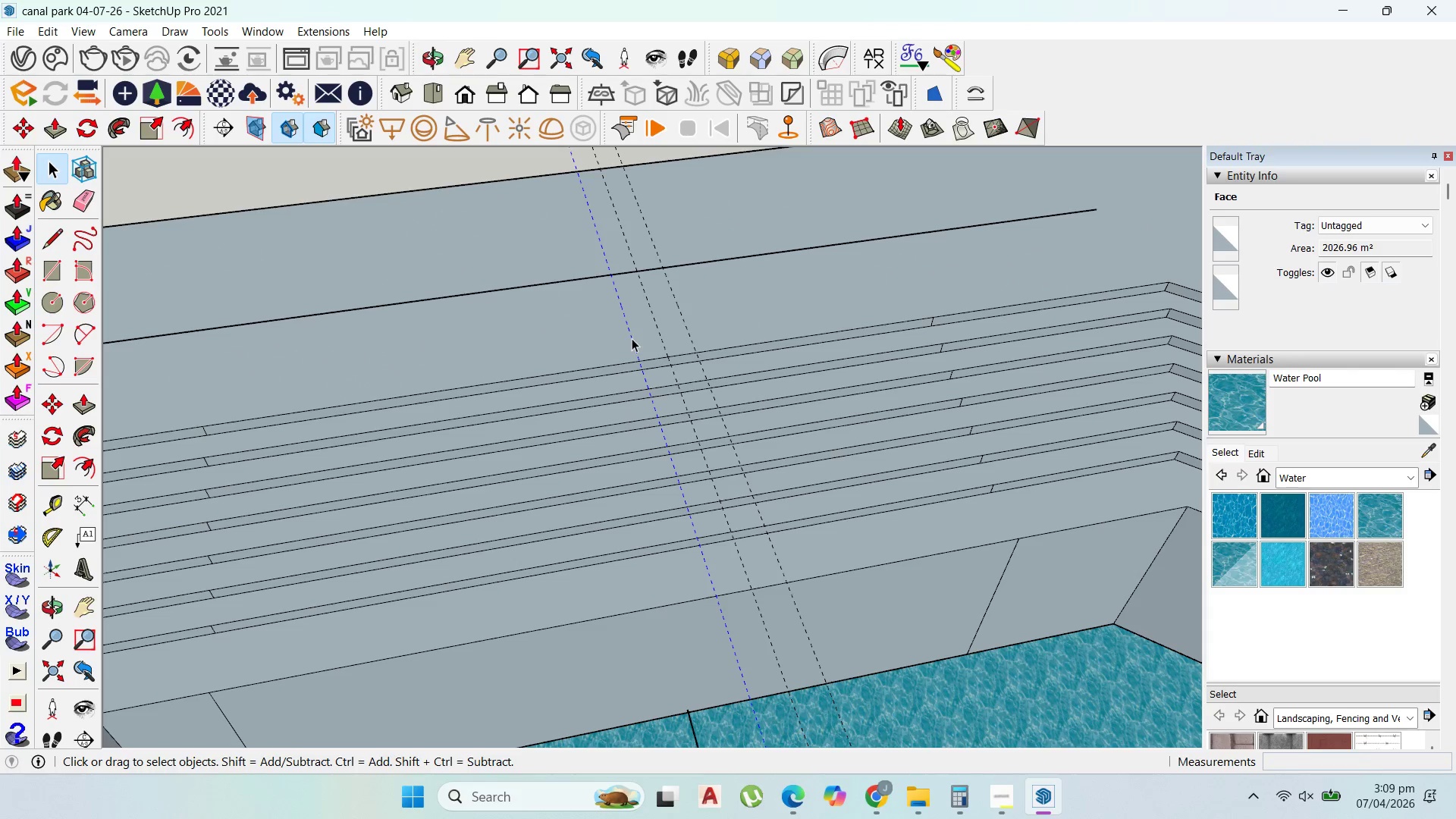 
hold_key(key=ShiftLeft, duration=1.5)
left_click([654, 334])
 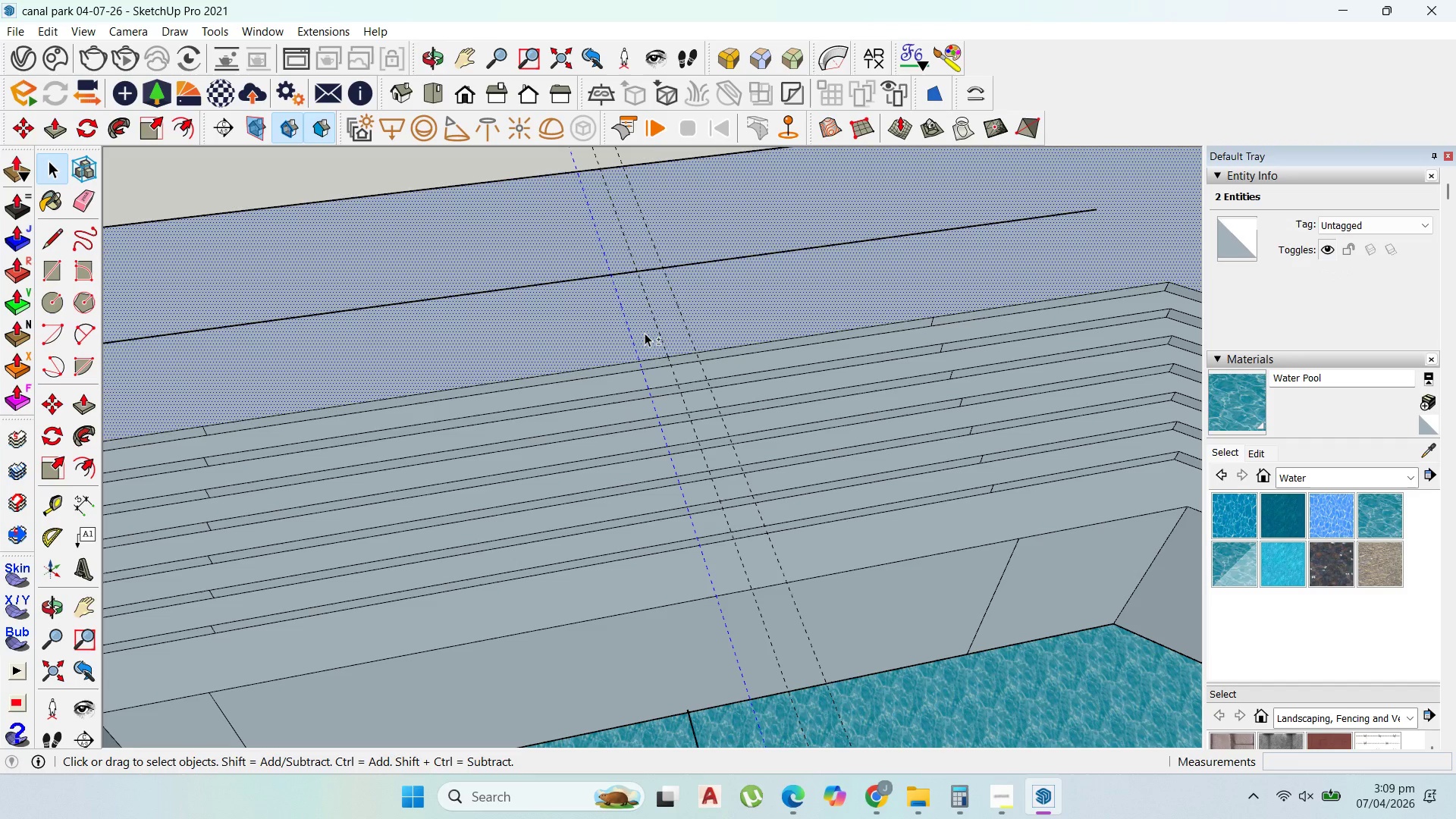 
left_click([645, 333])
 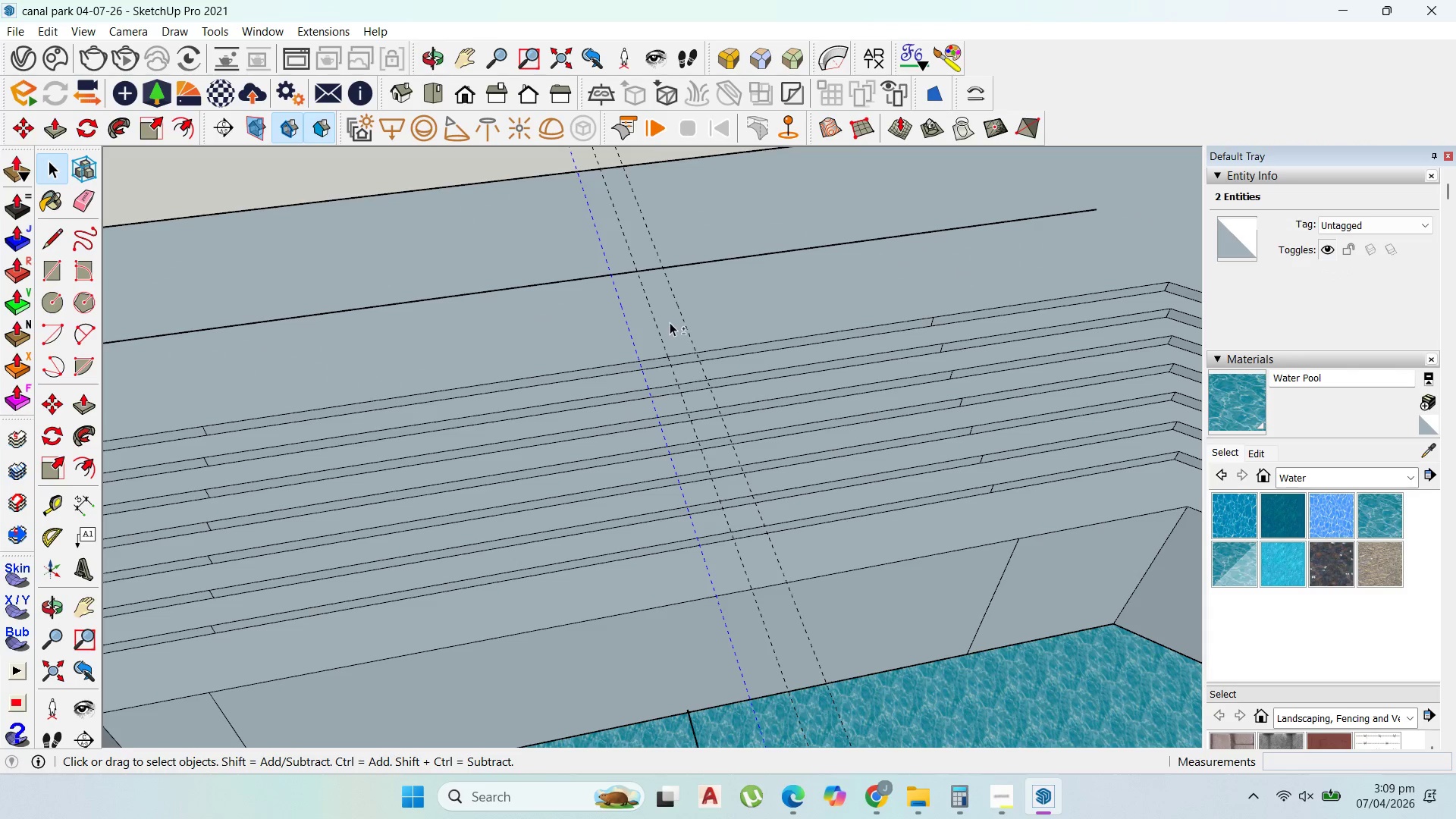 
hold_key(key=ShiftLeft, duration=1.52)
left_click([657, 325])
 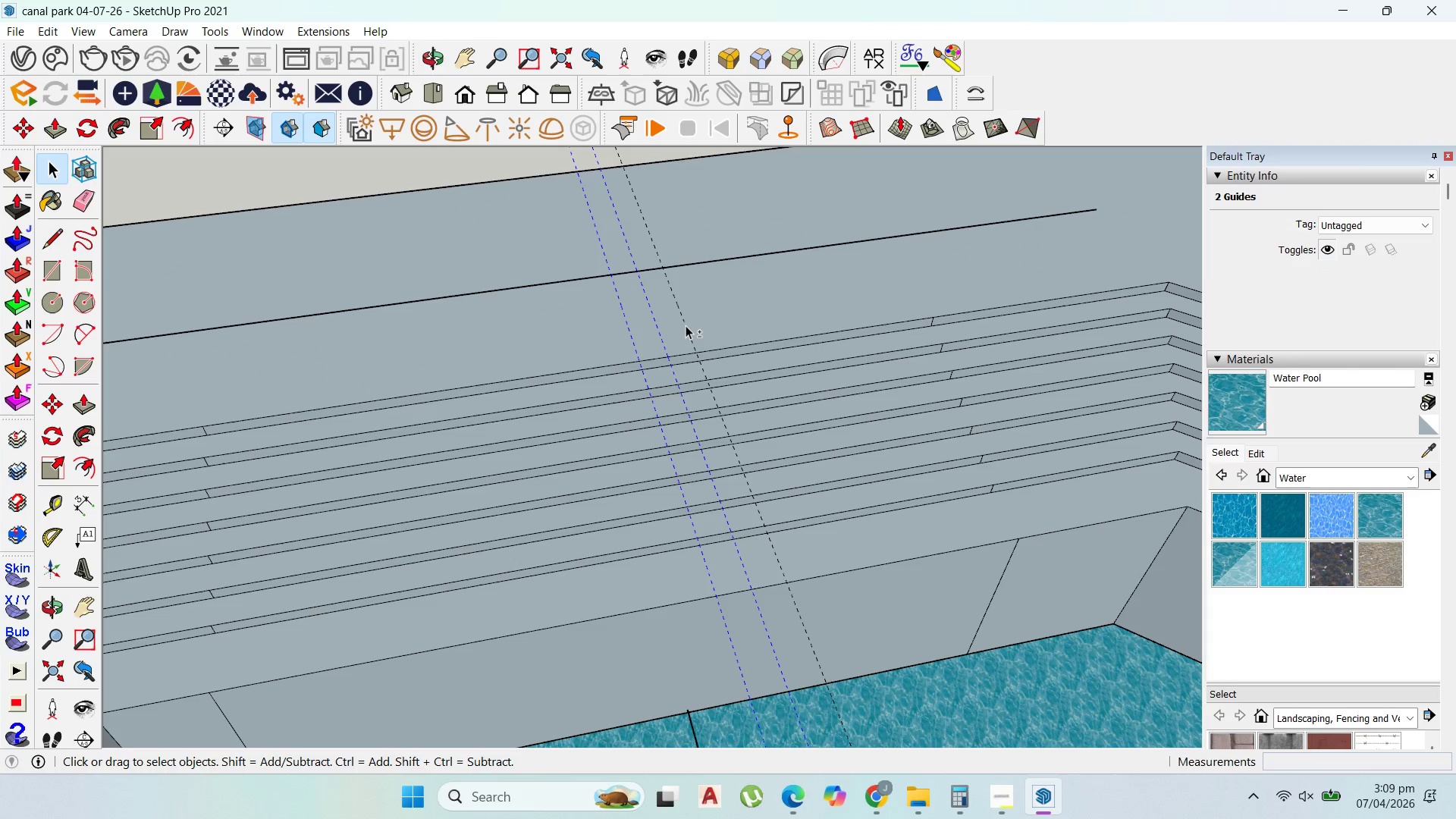 
left_click([686, 325])
 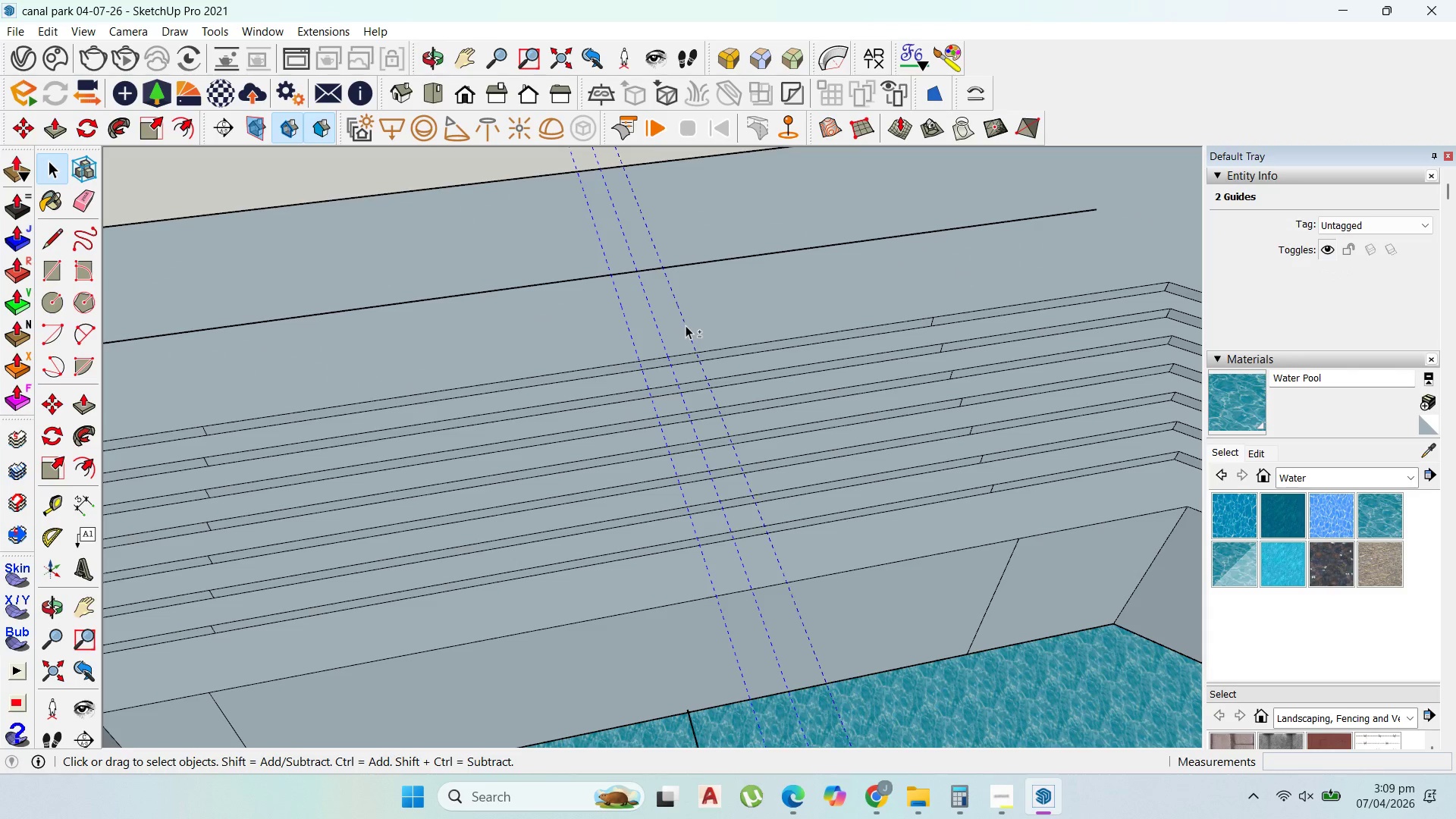 
hold_key(key=ShiftLeft, duration=0.44)
 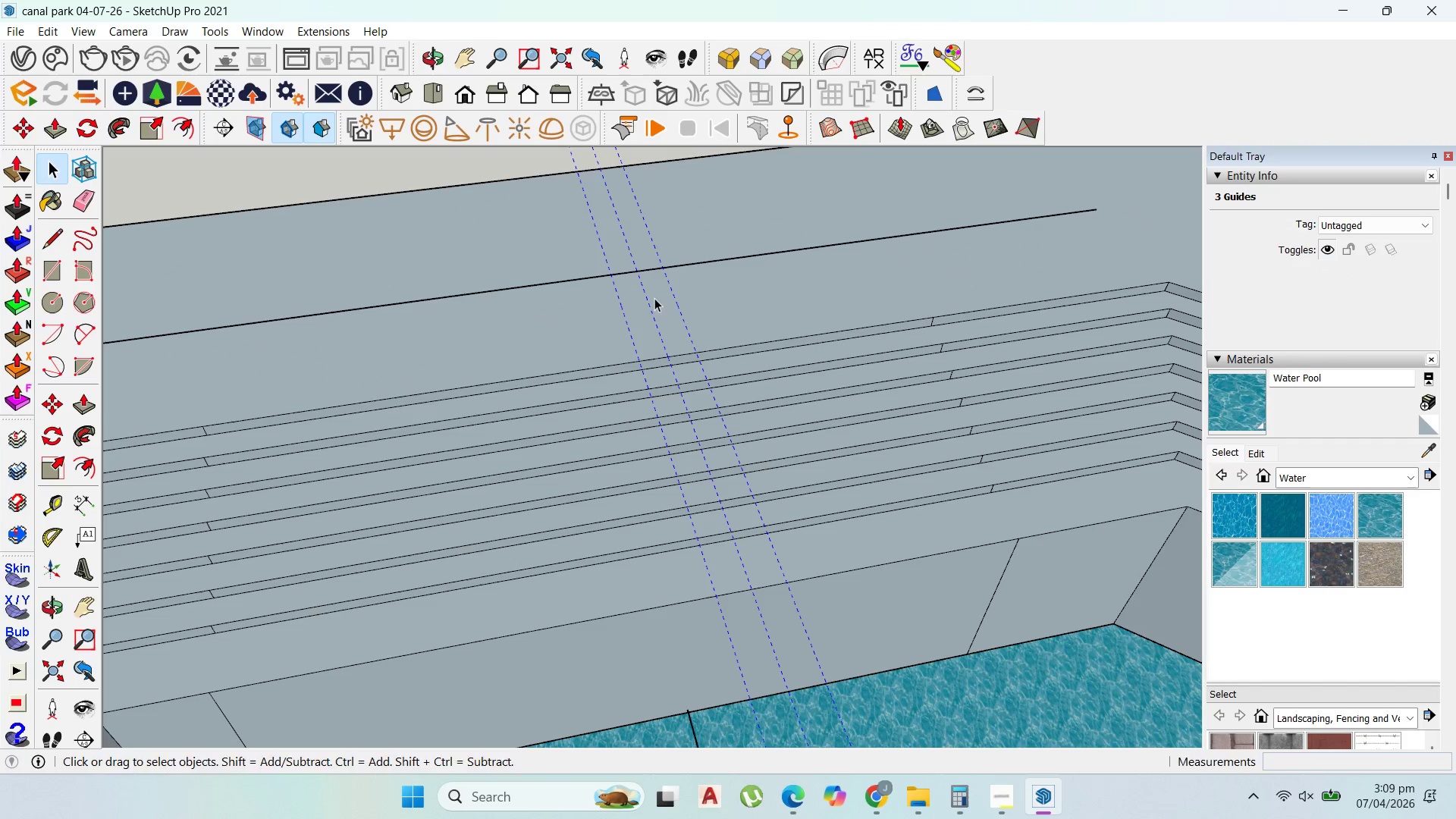 
key(M)
 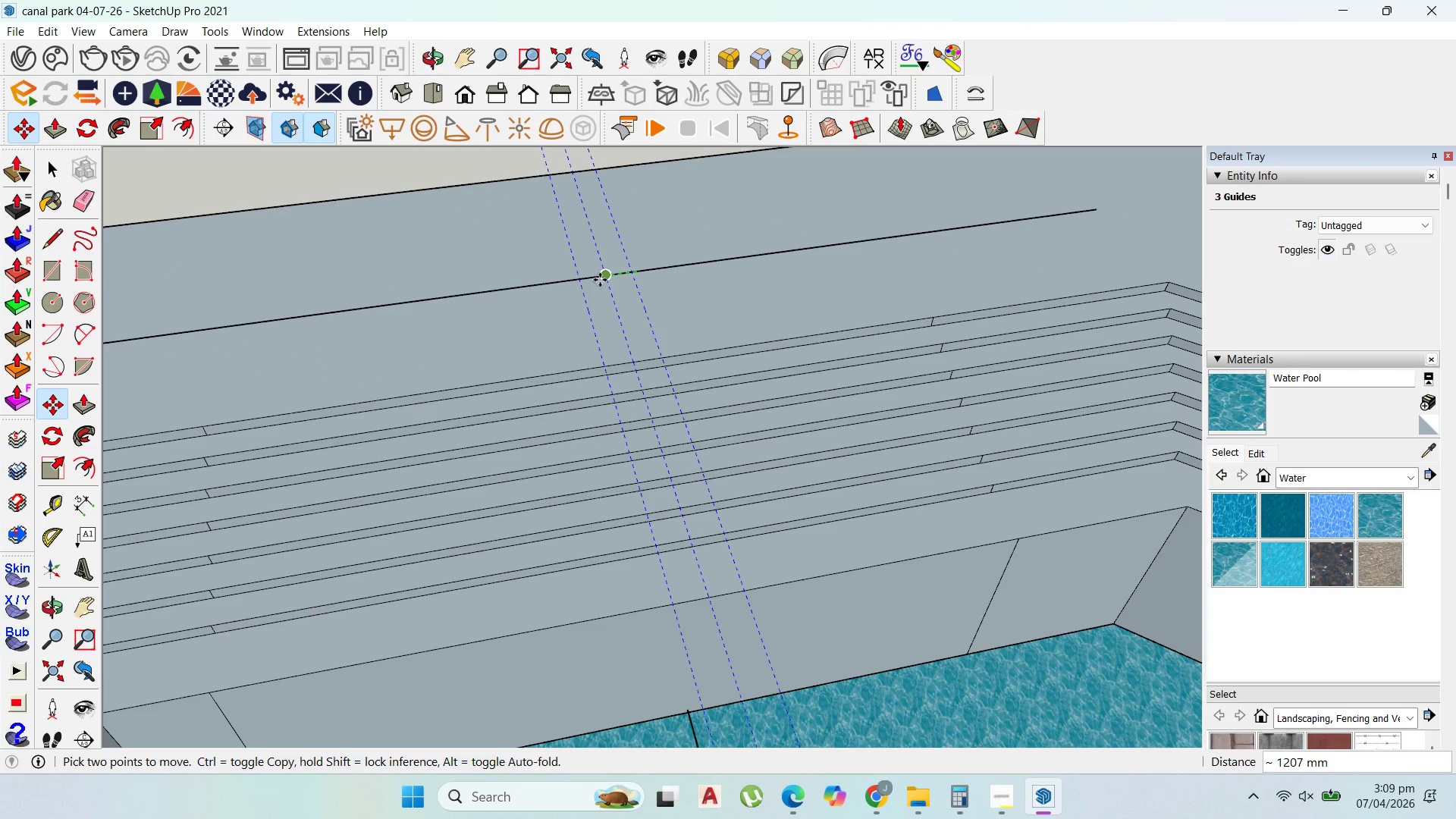 
scroll: coordinate [602, 279], scroll_direction: down, amount: 8.0
 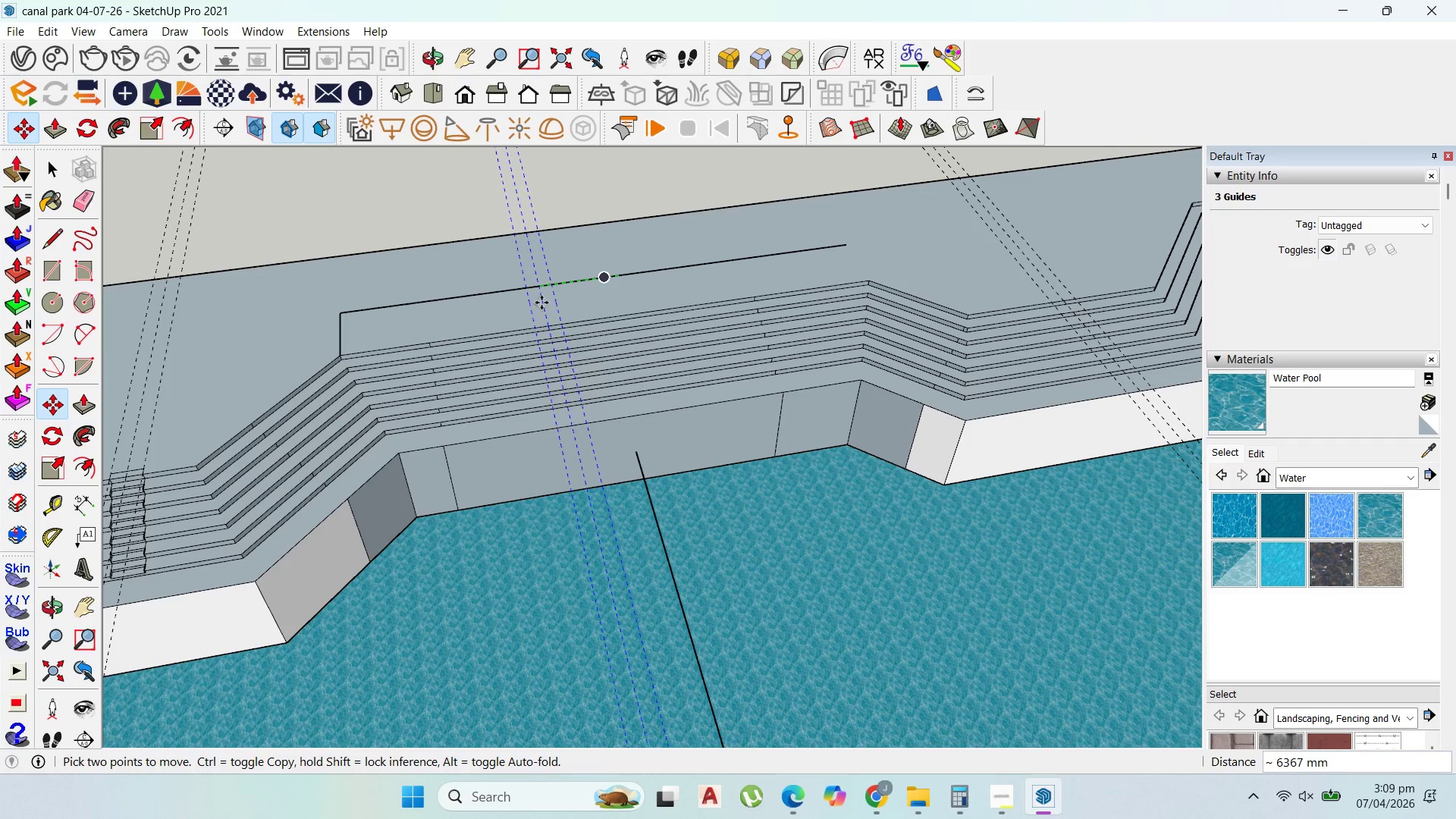 
left_click([541, 303])
 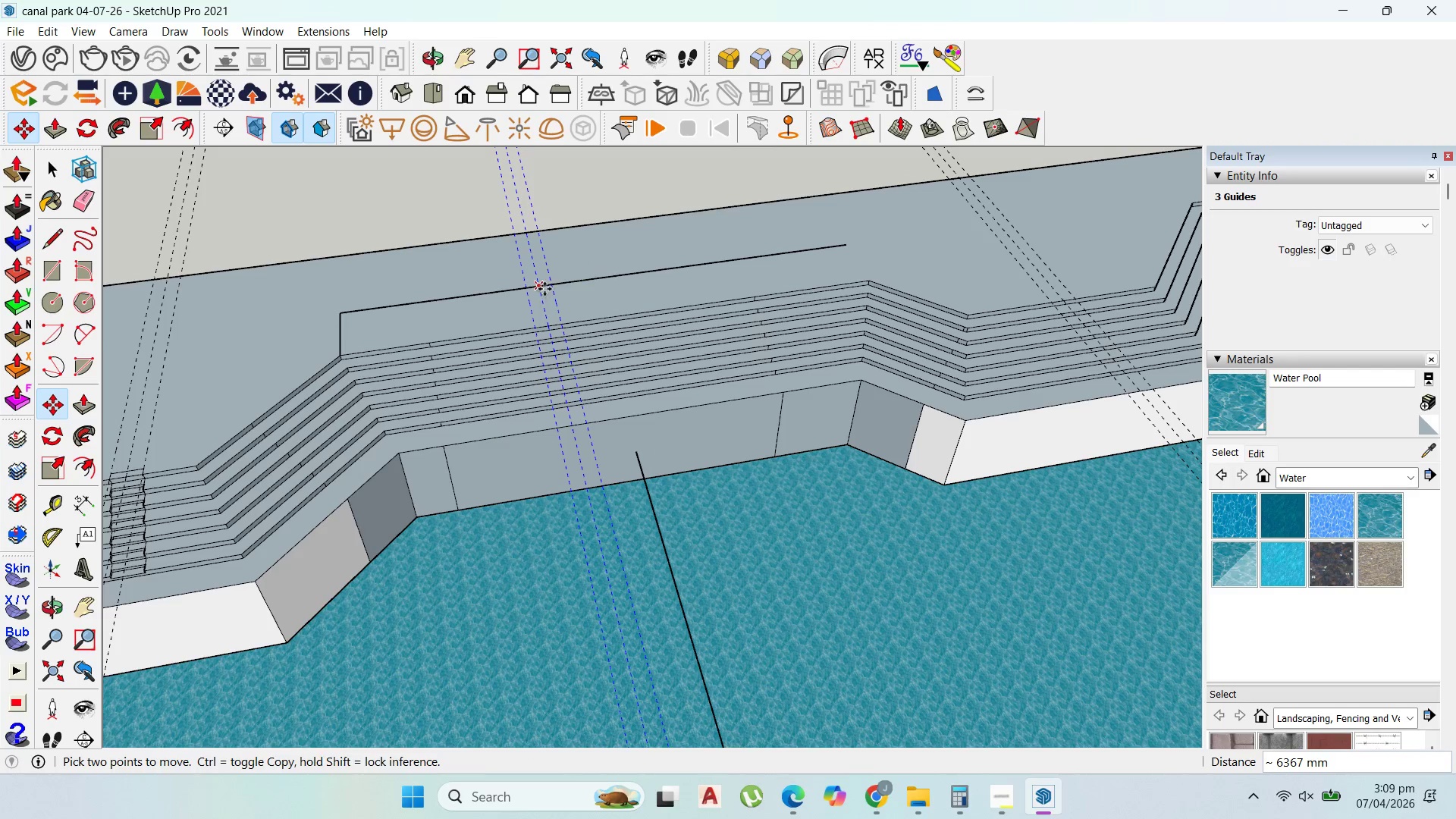 
left_click([543, 288])
 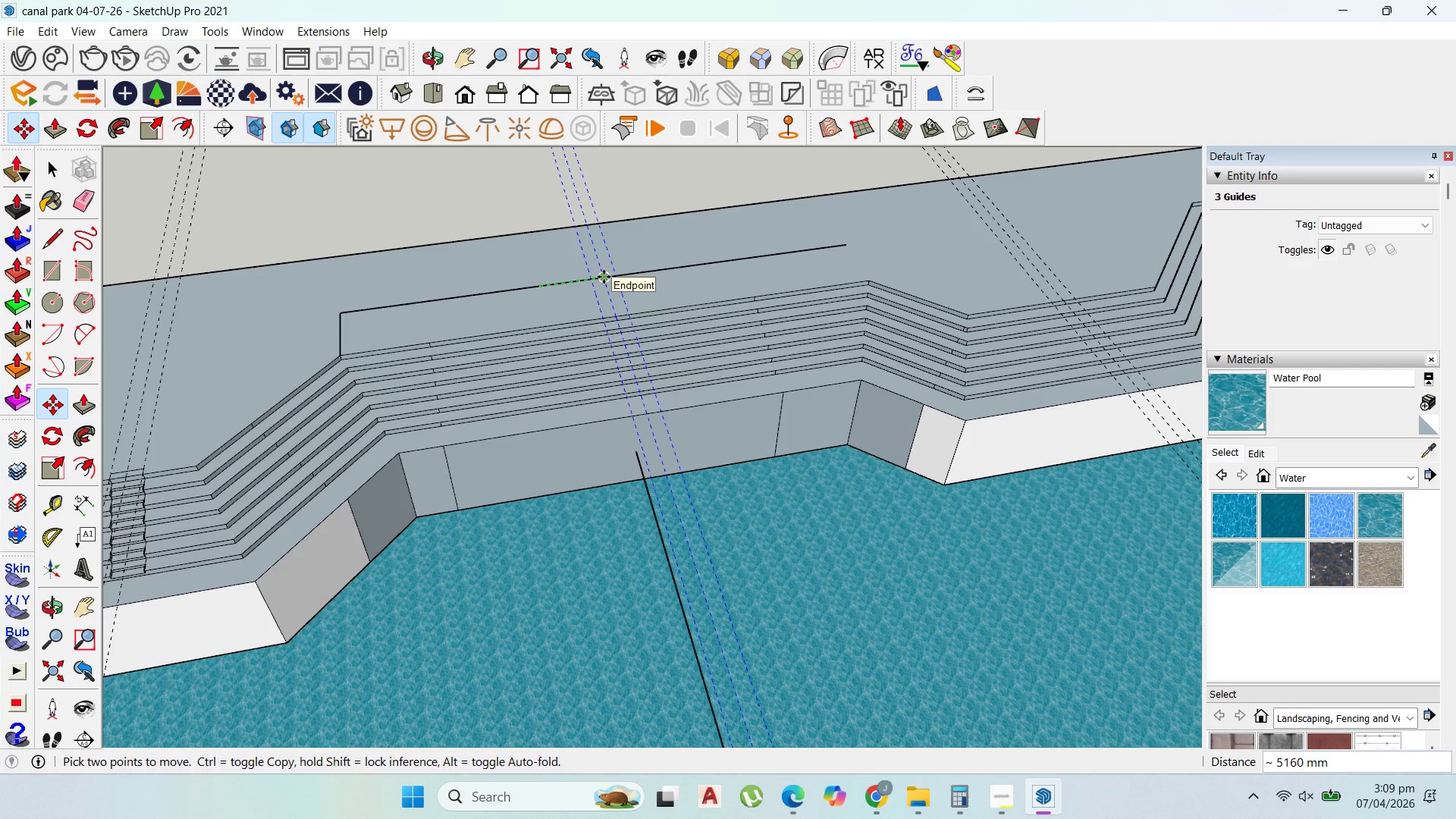 
left_click([604, 277])
 